 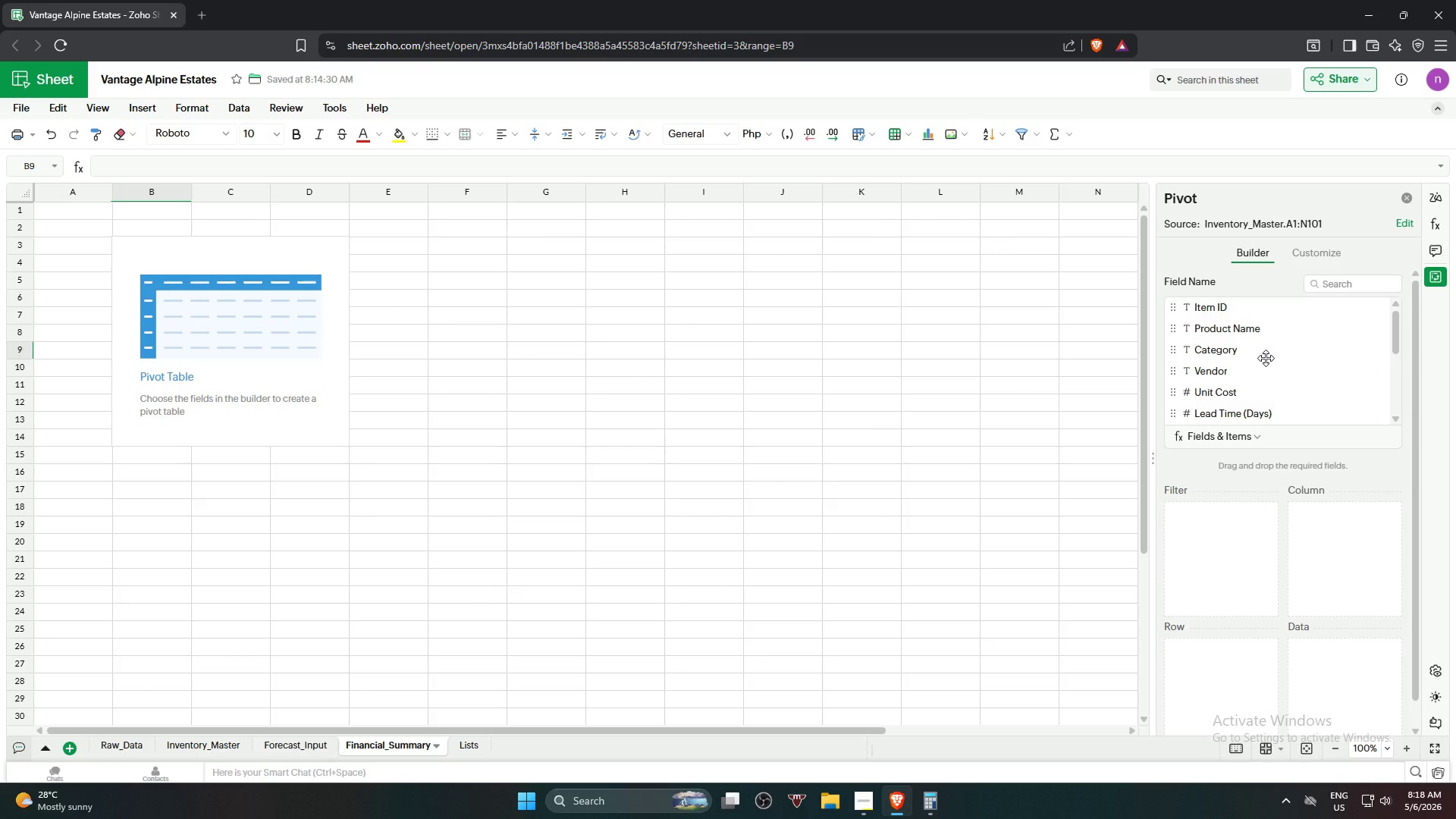 
left_click_drag(start_coordinate=[1266, 358], to_coordinate=[1254, 673])
 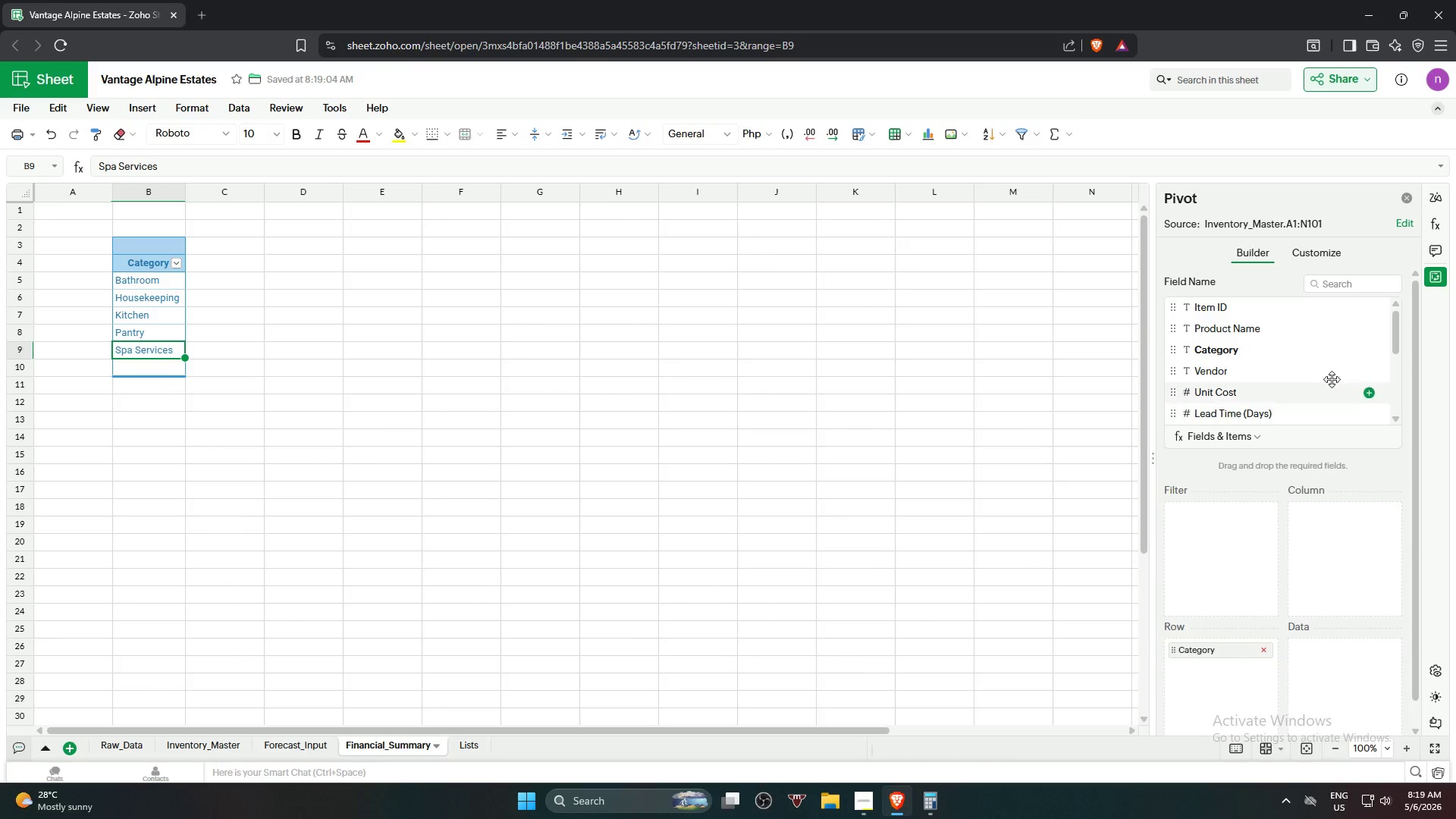 
wait(5.92)
 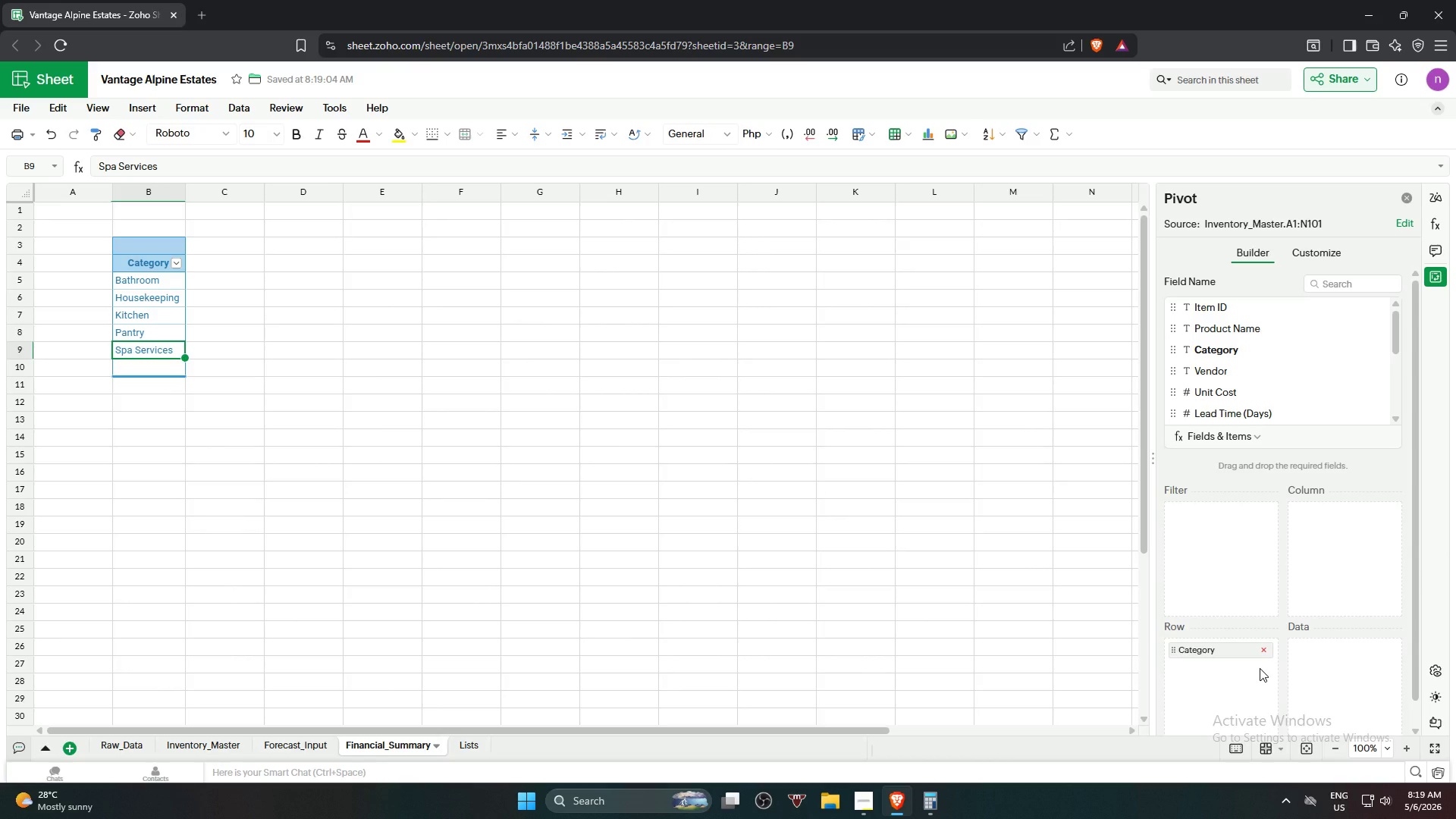 
scroll: coordinate [1284, 378], scroll_direction: down, amount: 2.0
 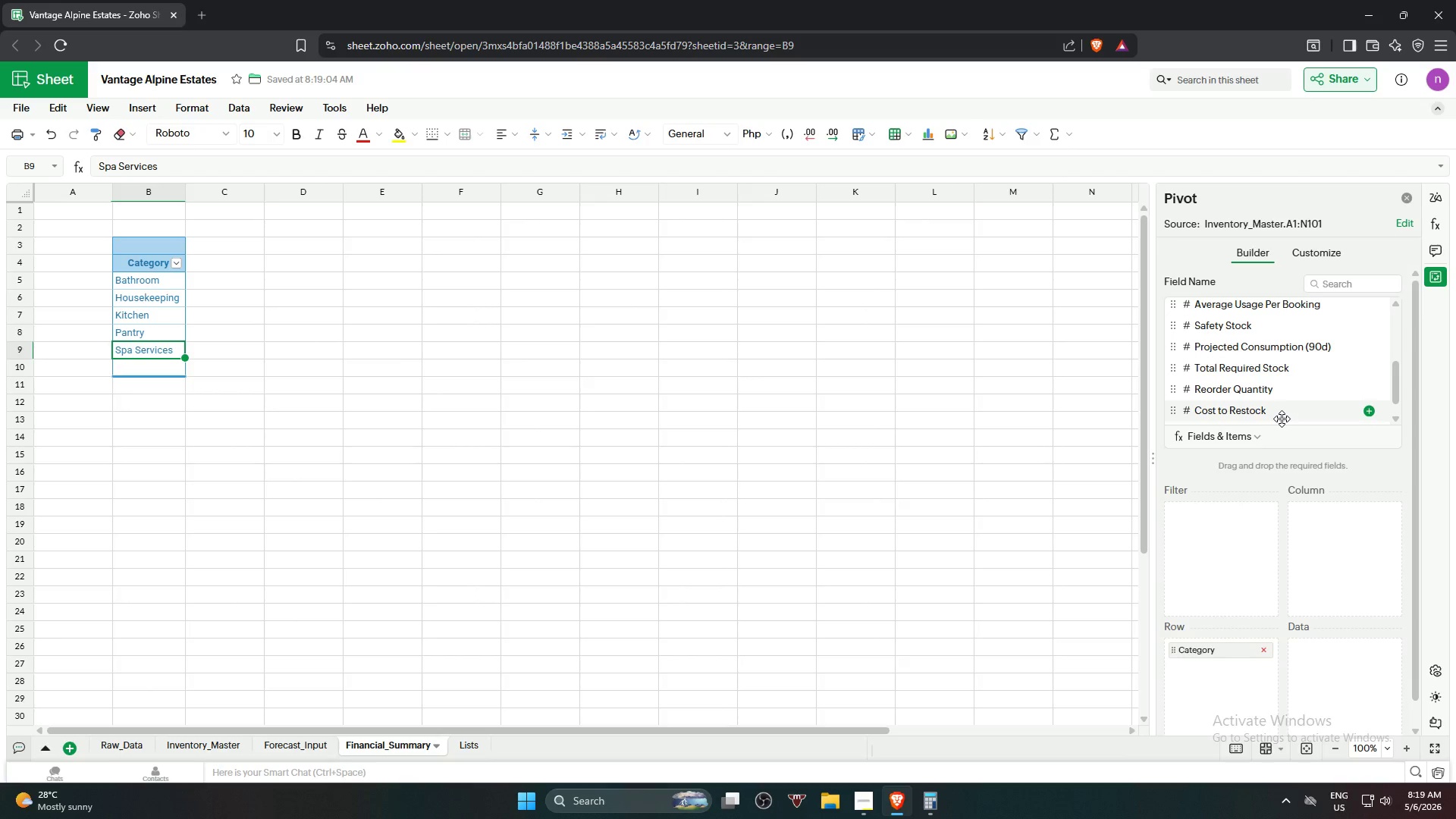 
left_click_drag(start_coordinate=[1282, 419], to_coordinate=[1352, 673])
 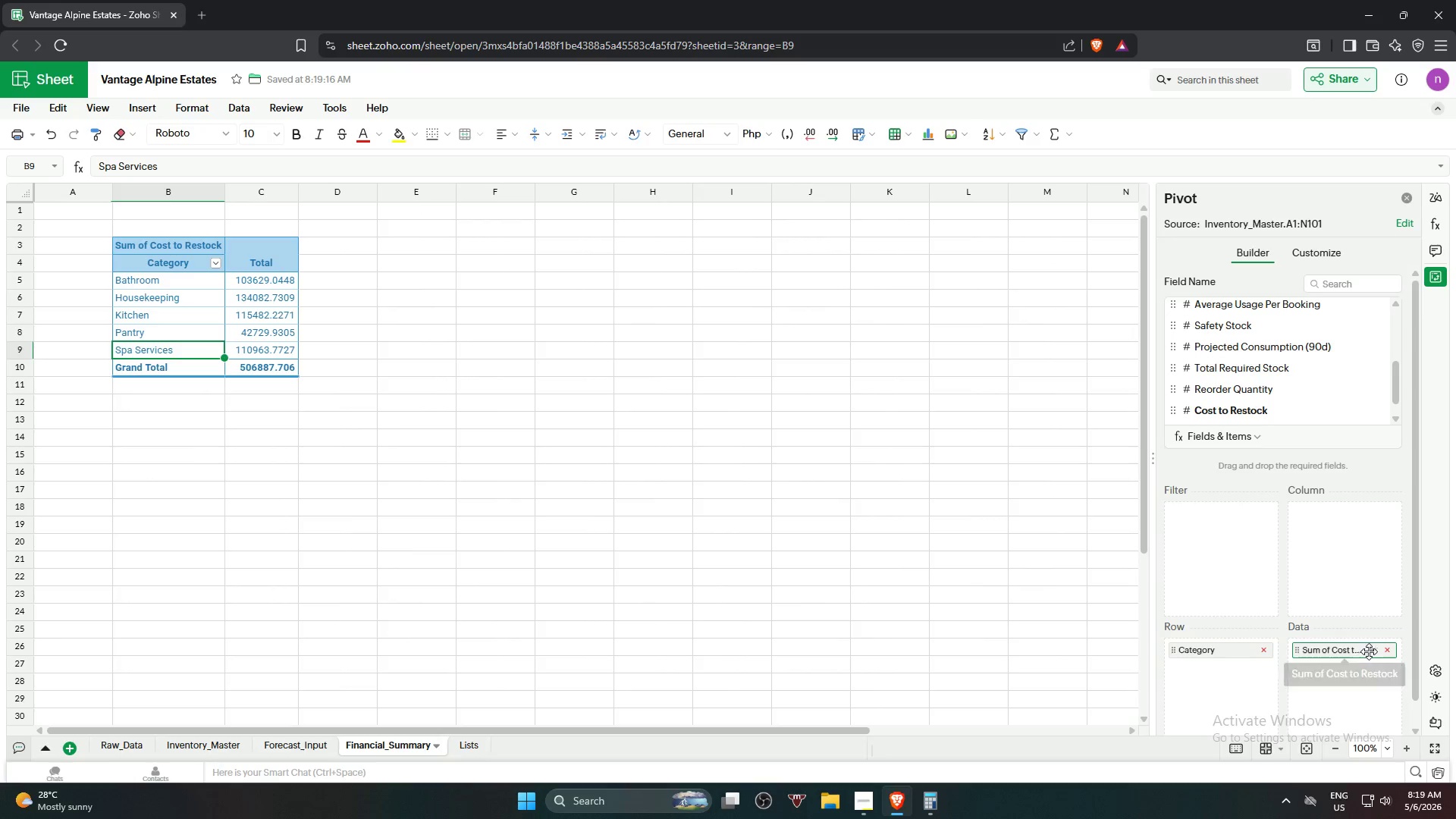 
left_click([1372, 651])
 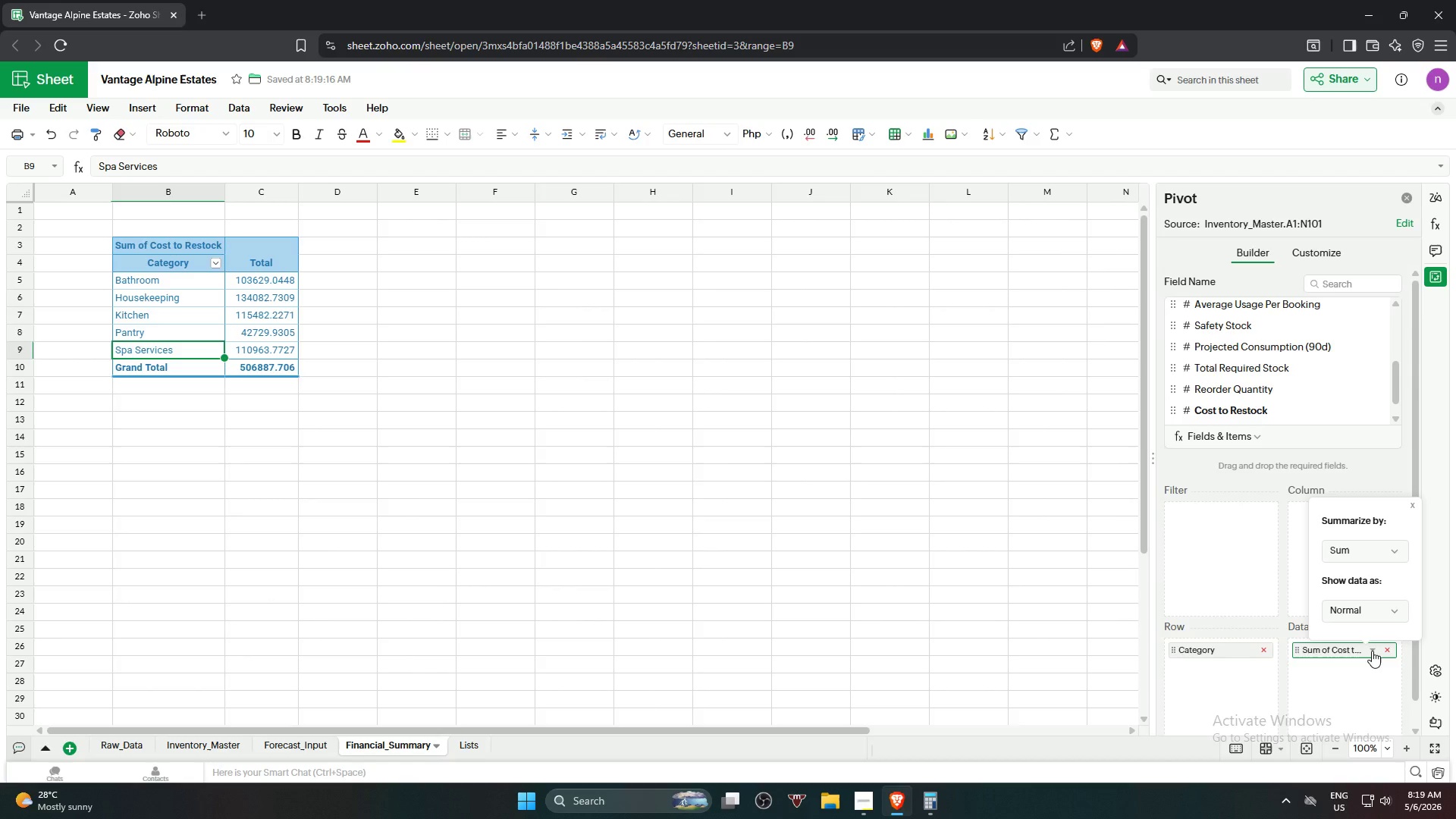 
left_click([1365, 607])
 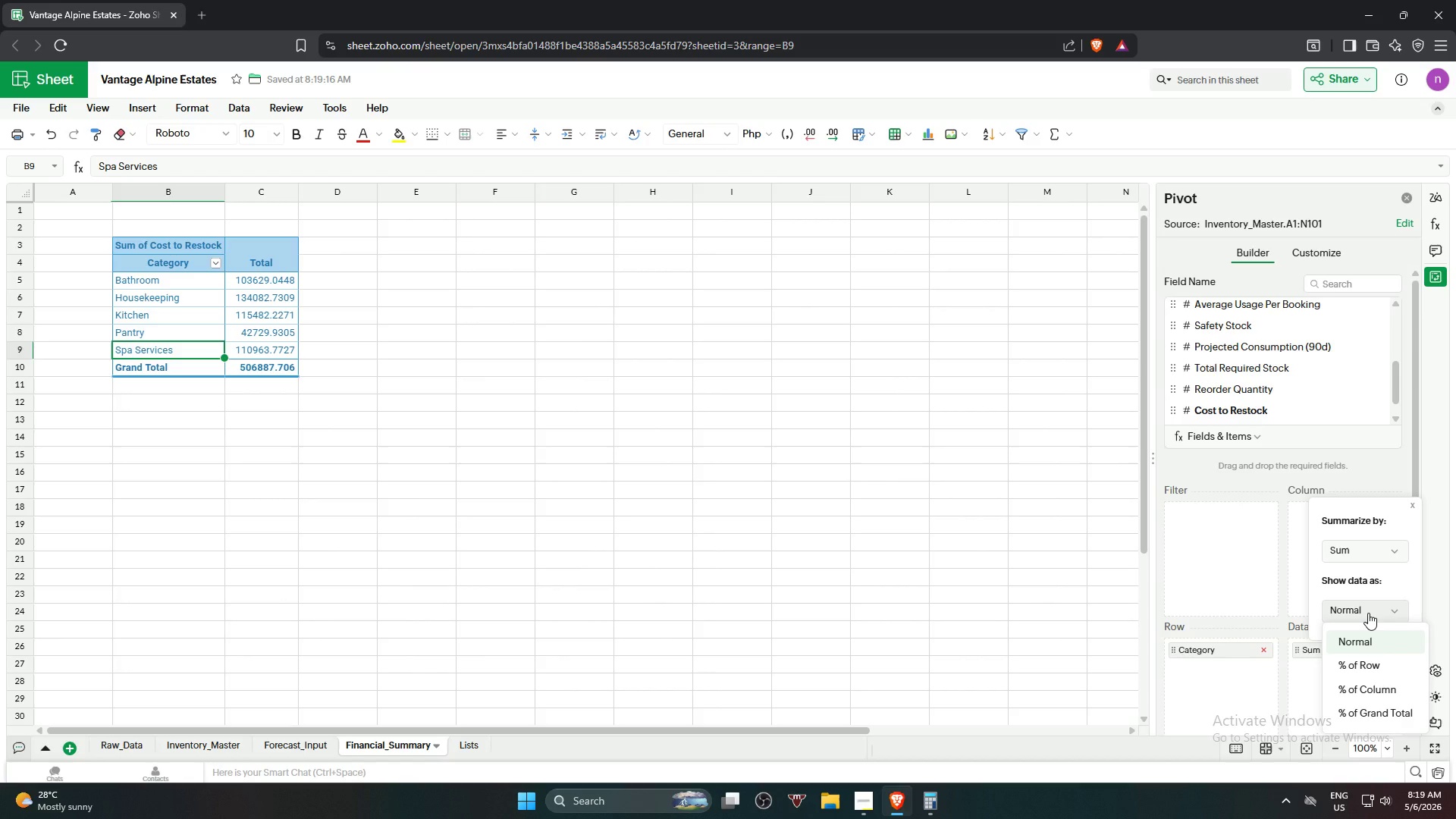 
left_click([1368, 613])
 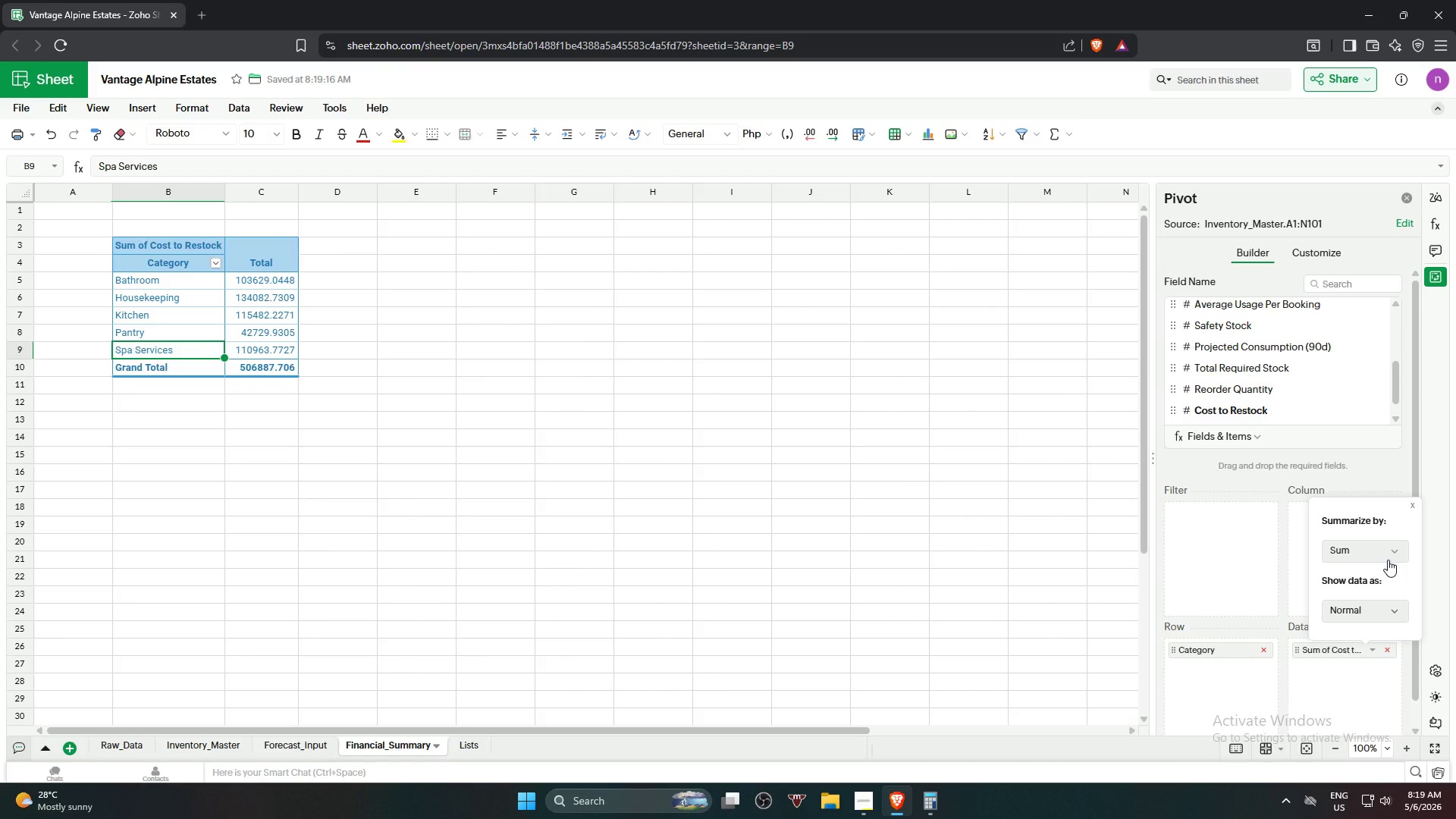 
left_click([1388, 560])
 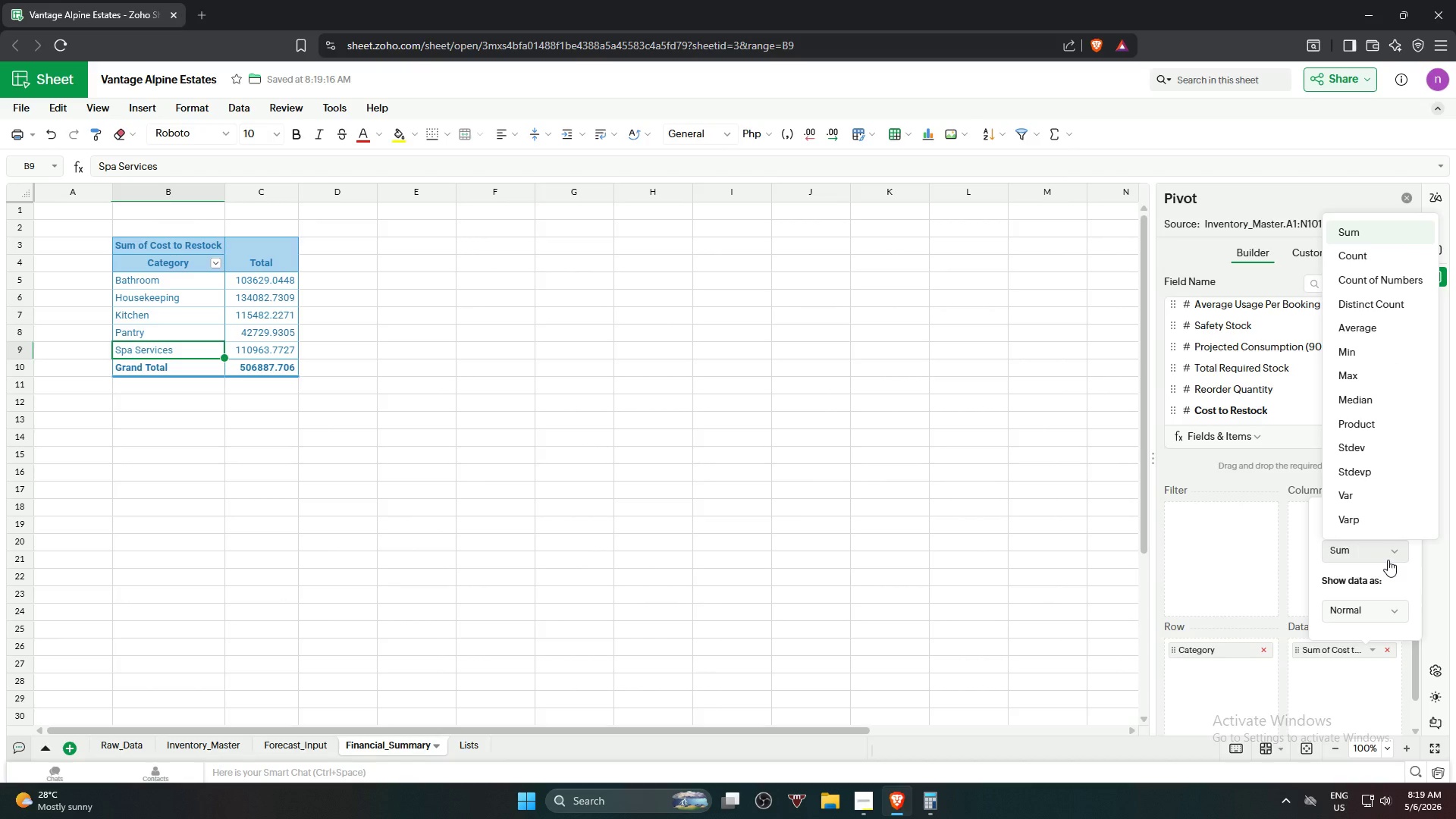 
wait(5.53)
 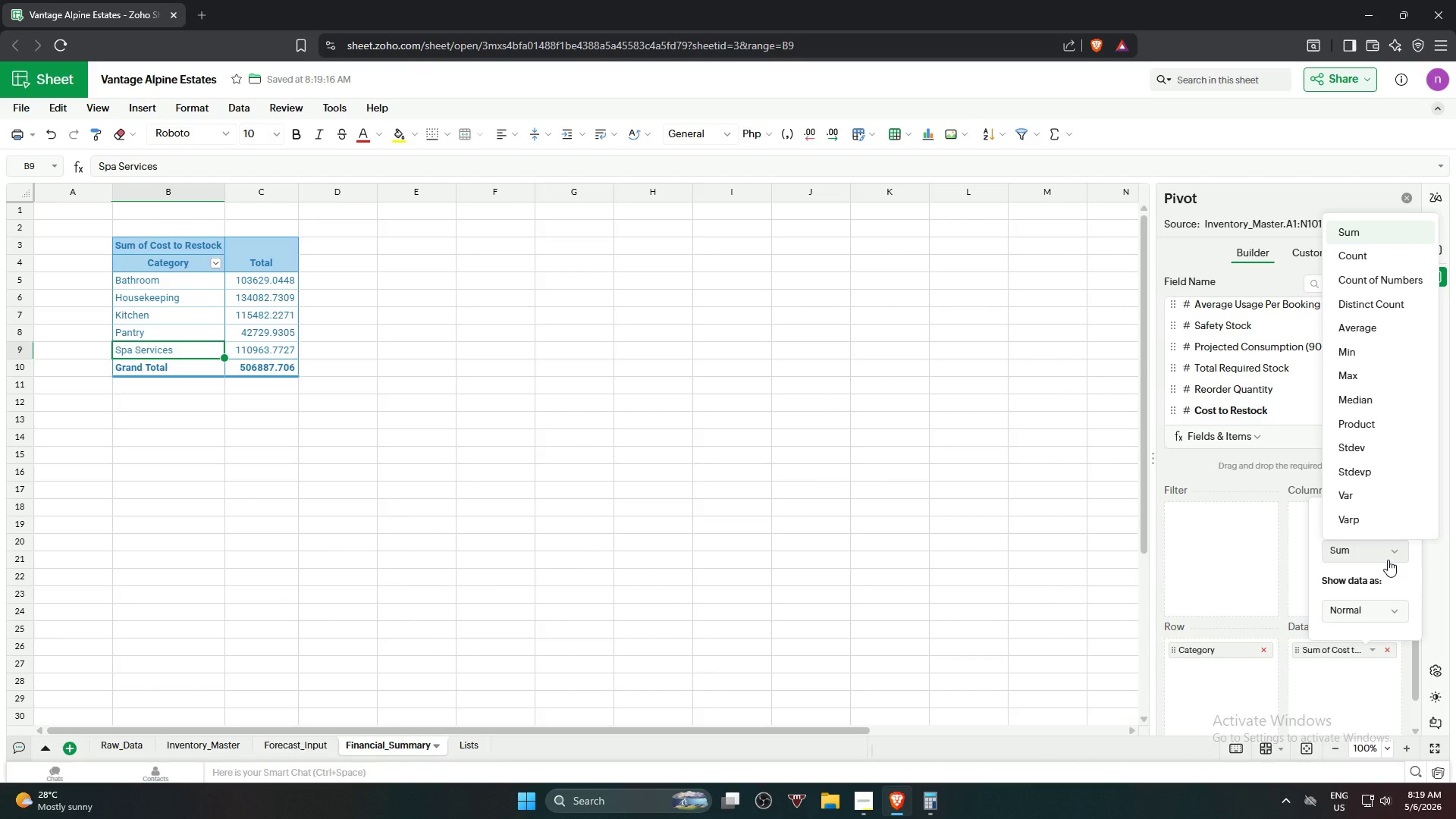 
left_click([1388, 560])
 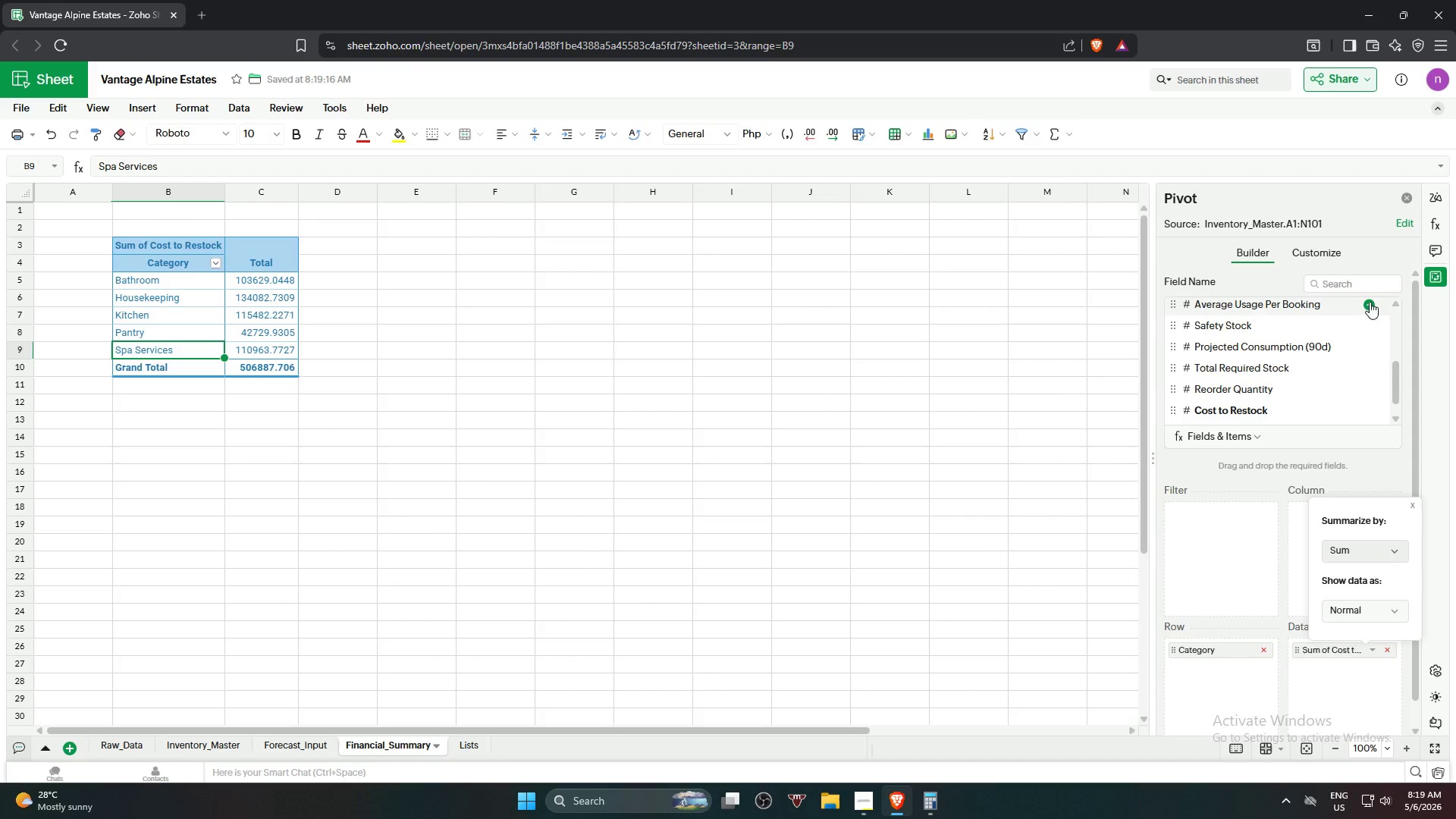 
left_click([1311, 254])
 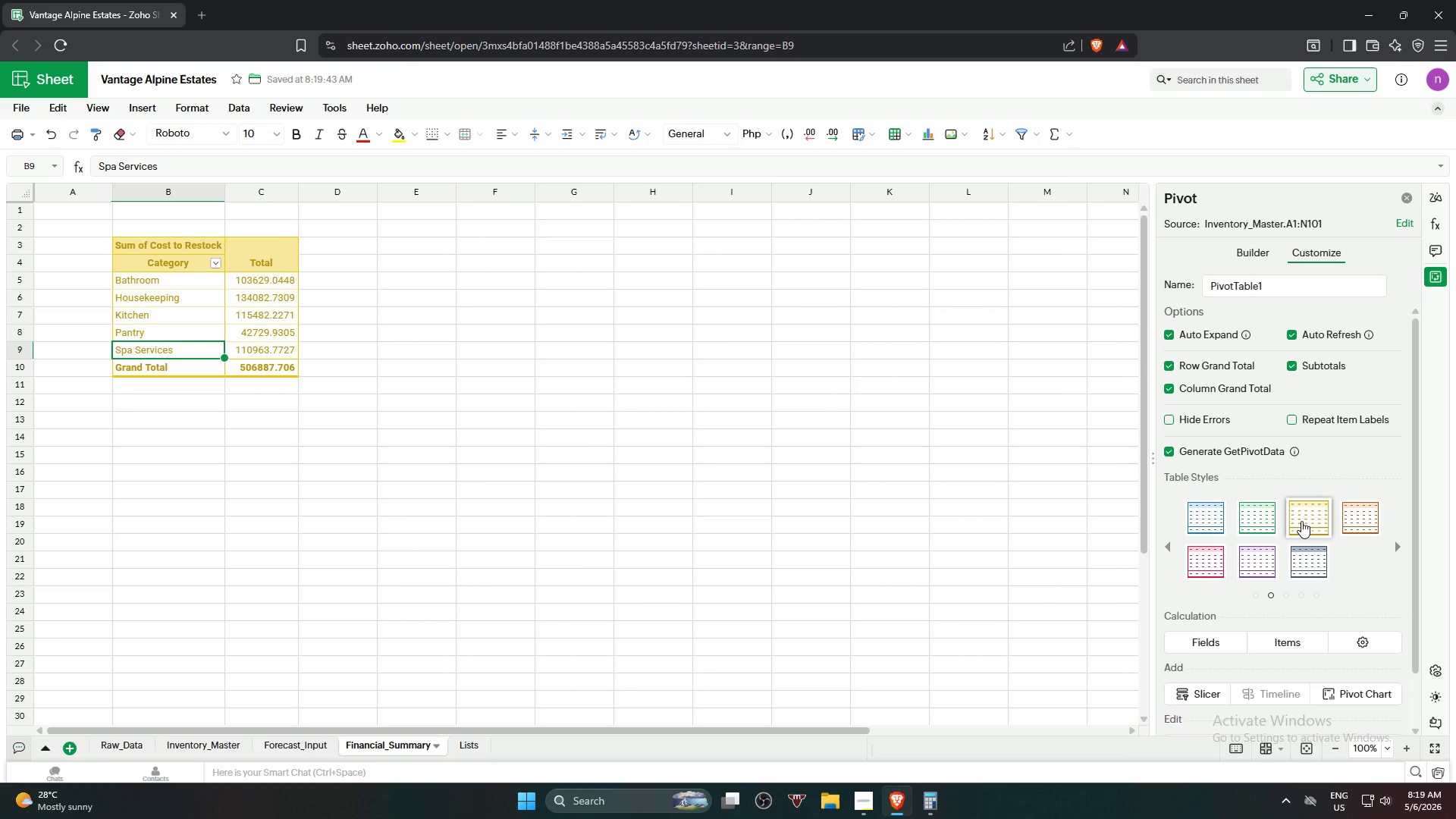 
wait(5.44)
 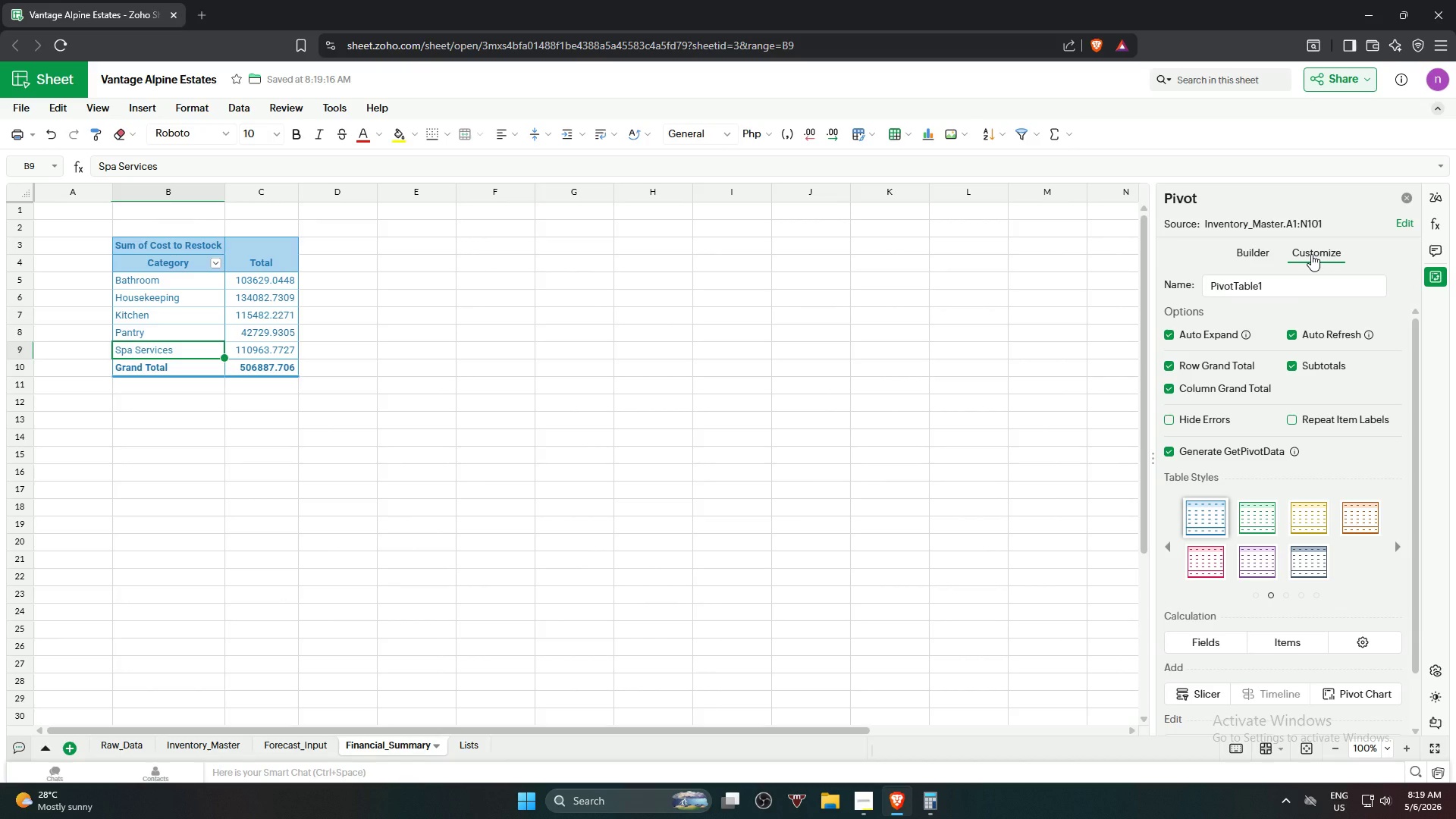 
mouse_move([1374, 560])
 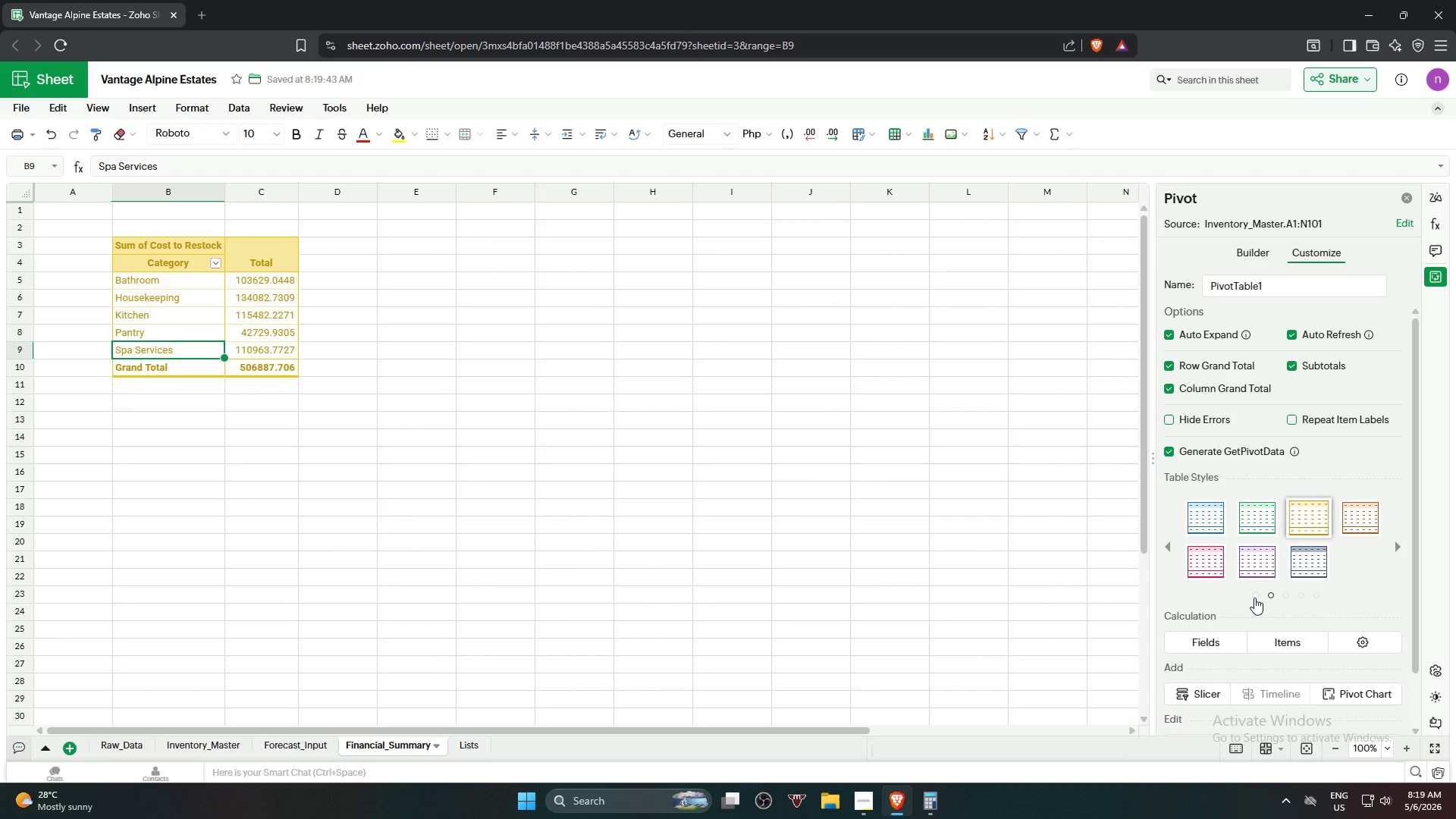 
left_click([1254, 597])
 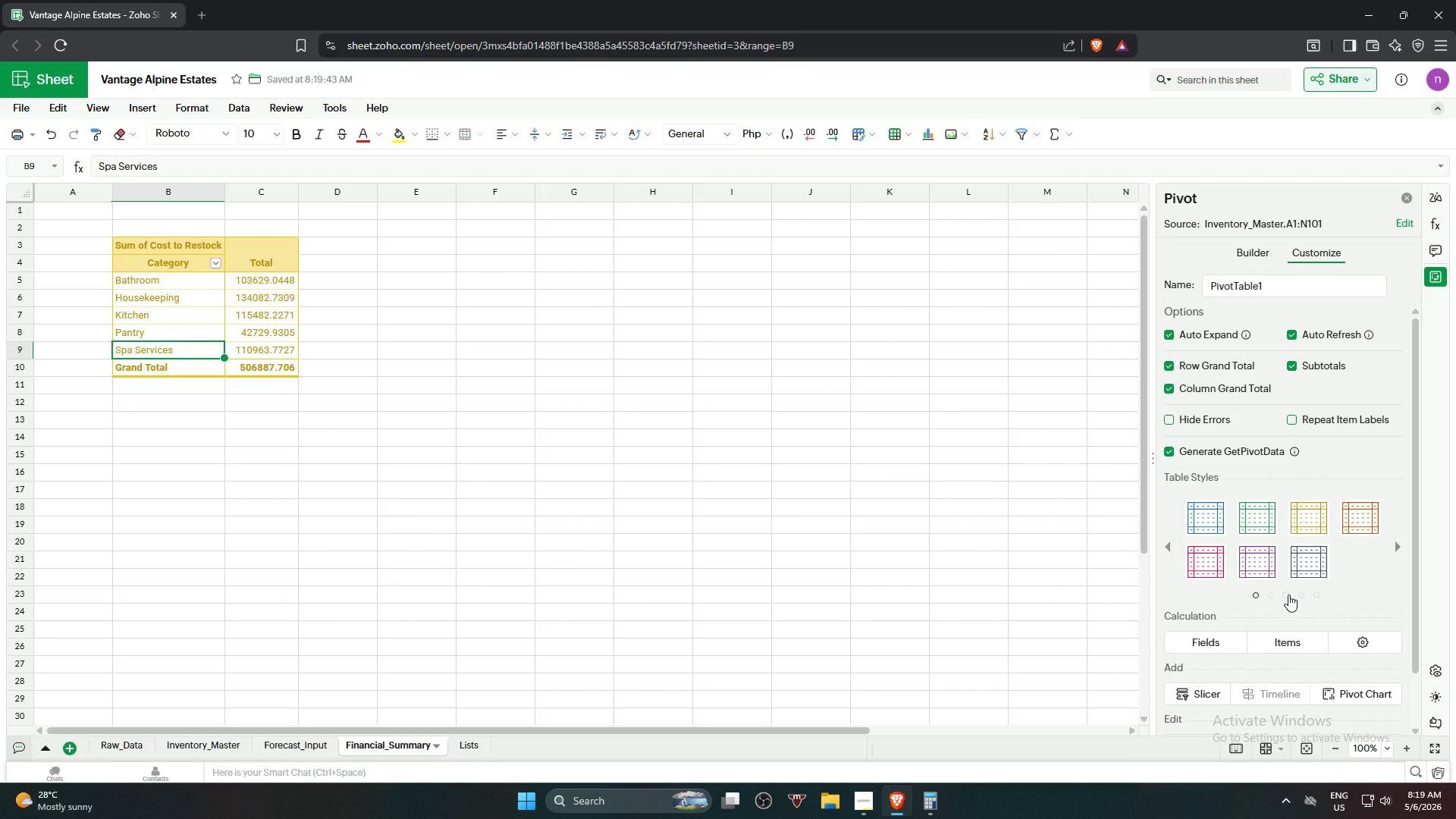 
left_click([1288, 595])
 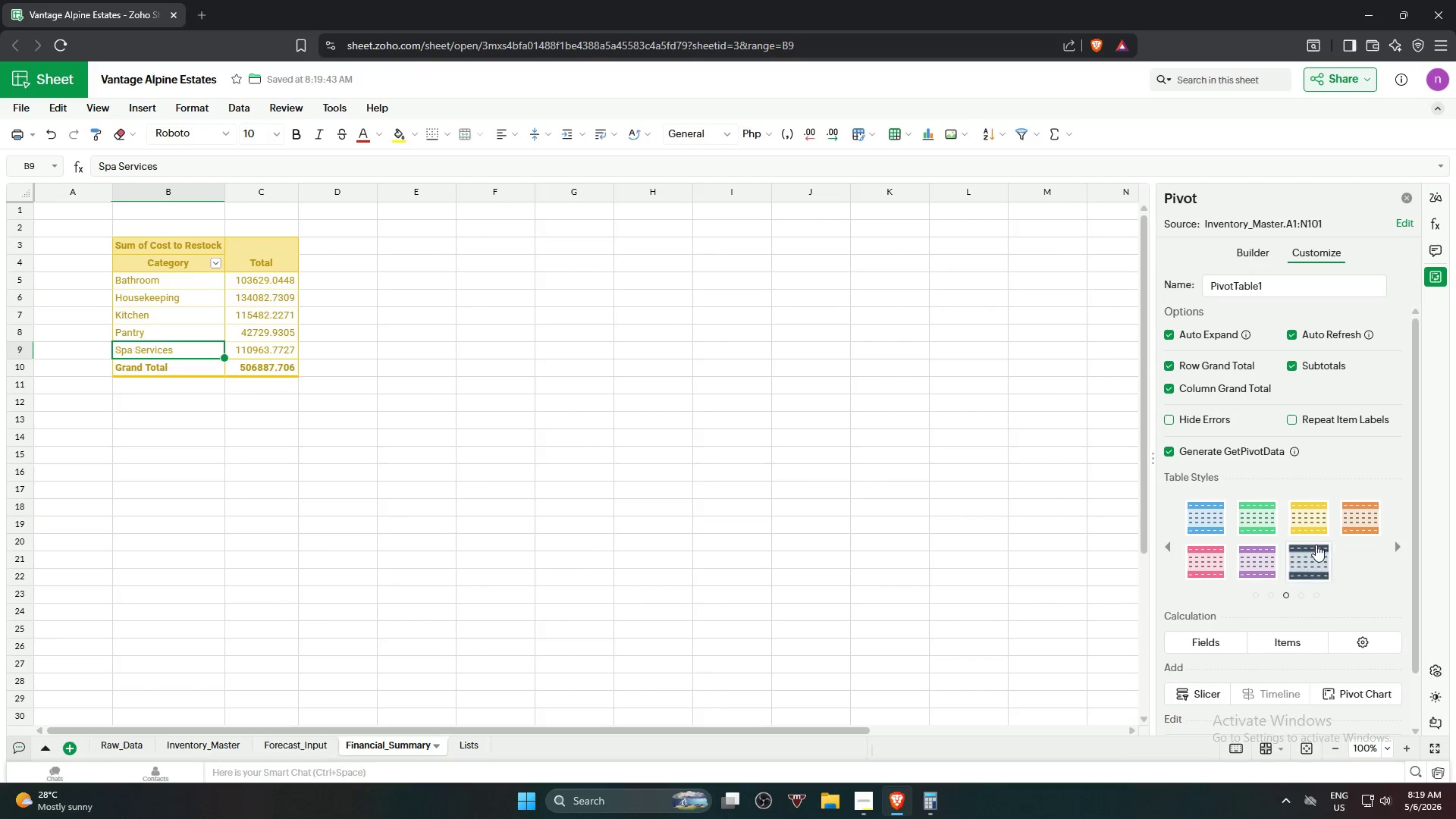 
left_click([1323, 517])
 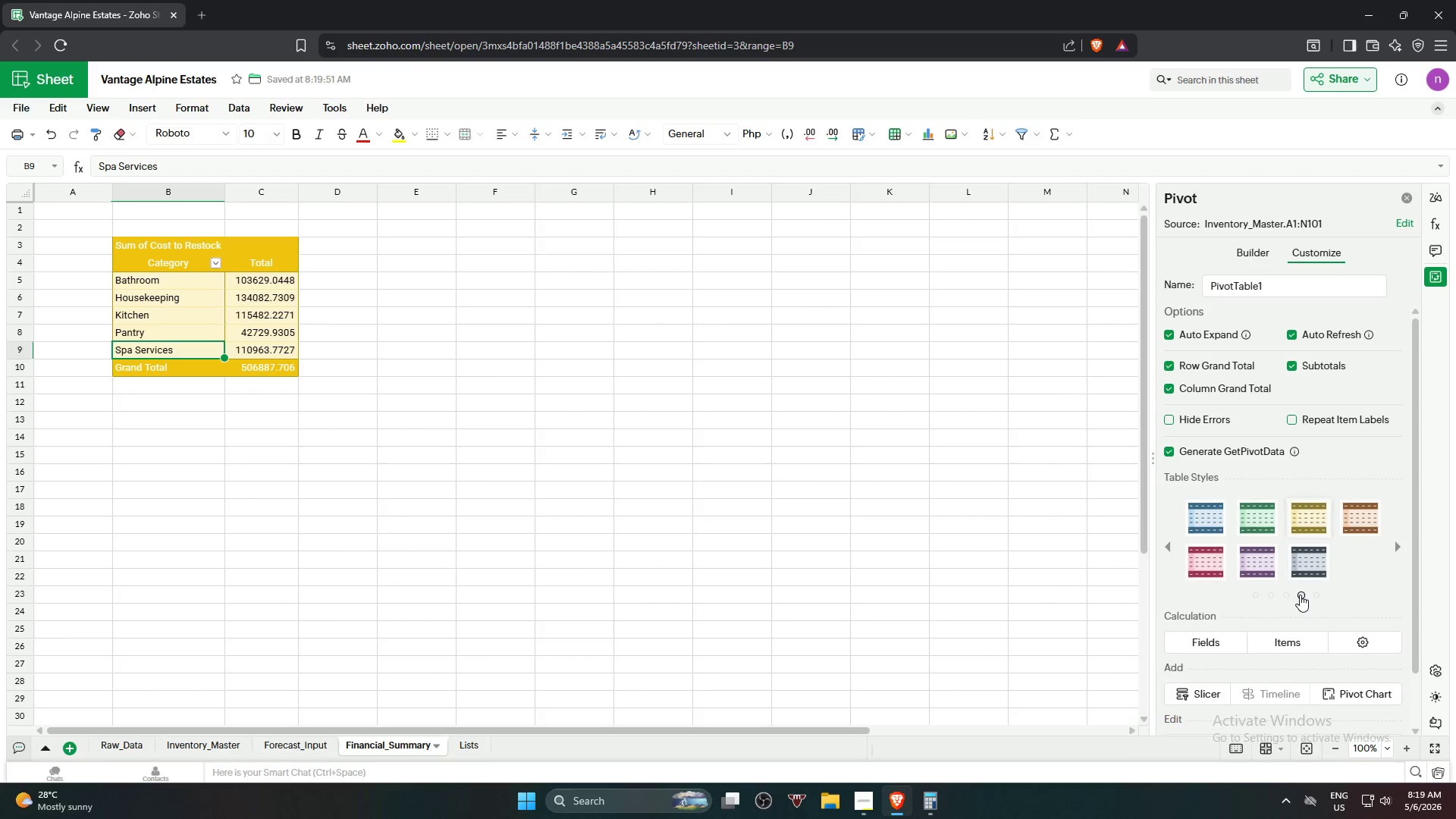 
wait(5.73)
 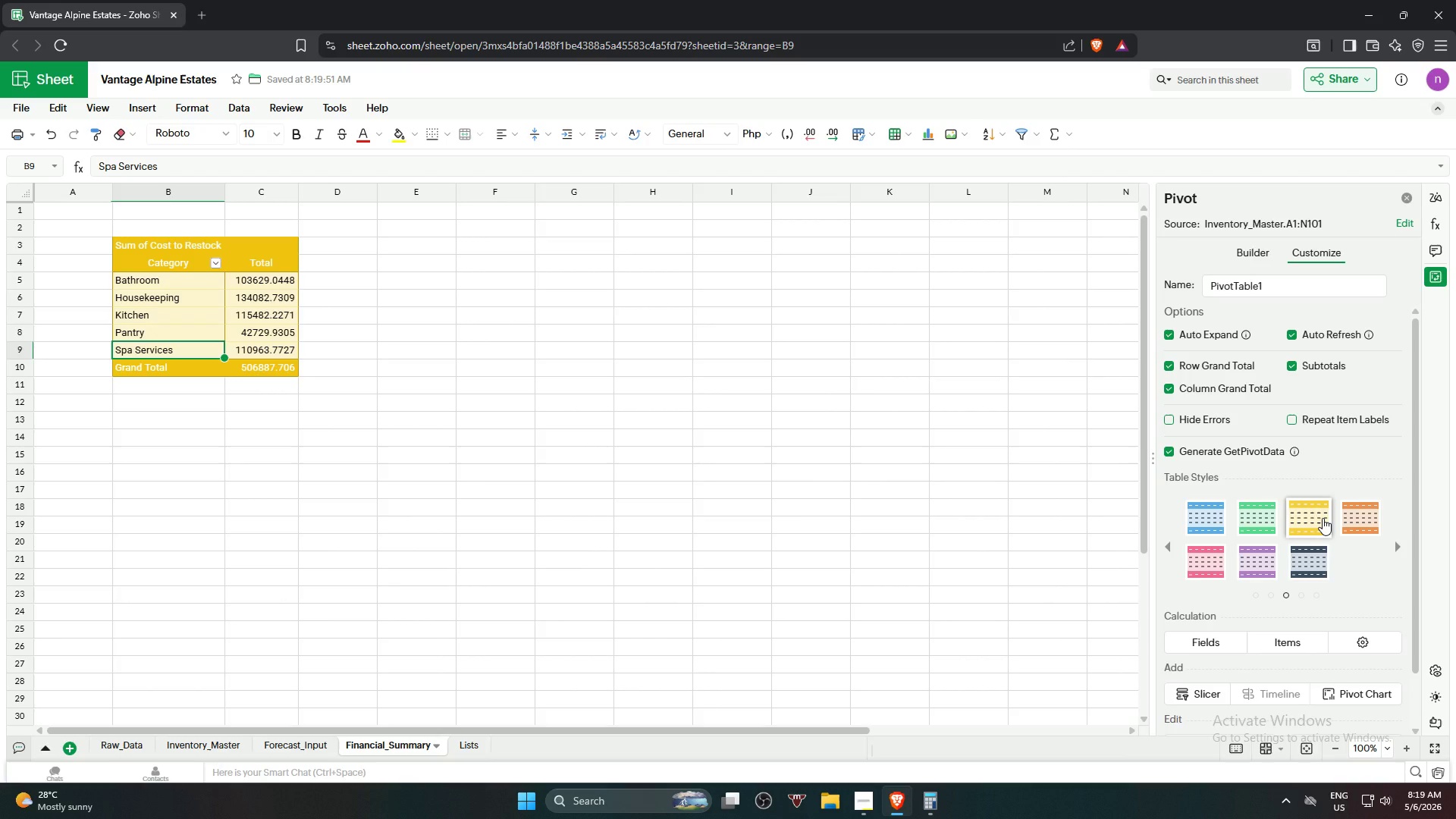 
left_click([1316, 519])
 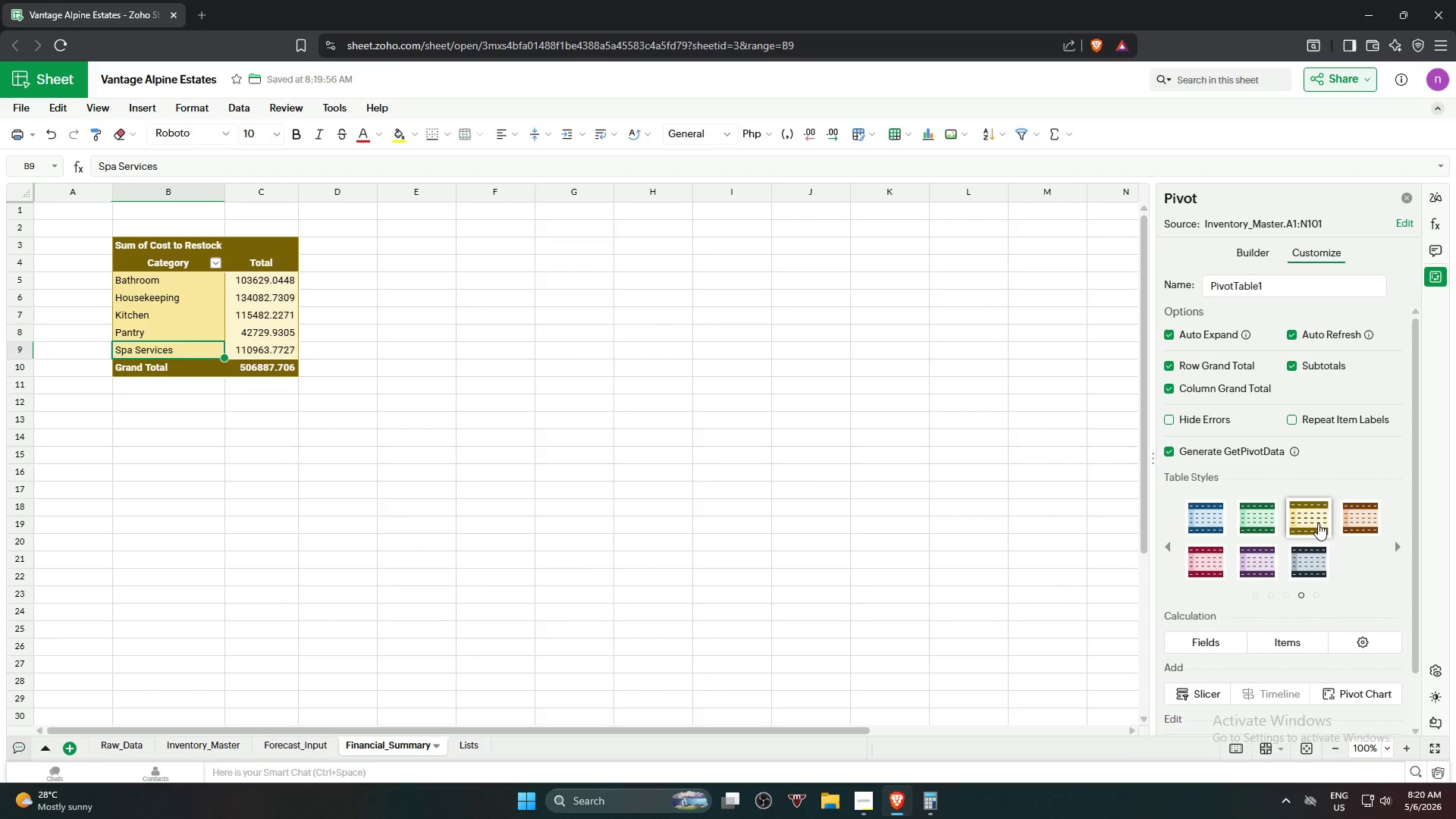 
wait(5.97)
 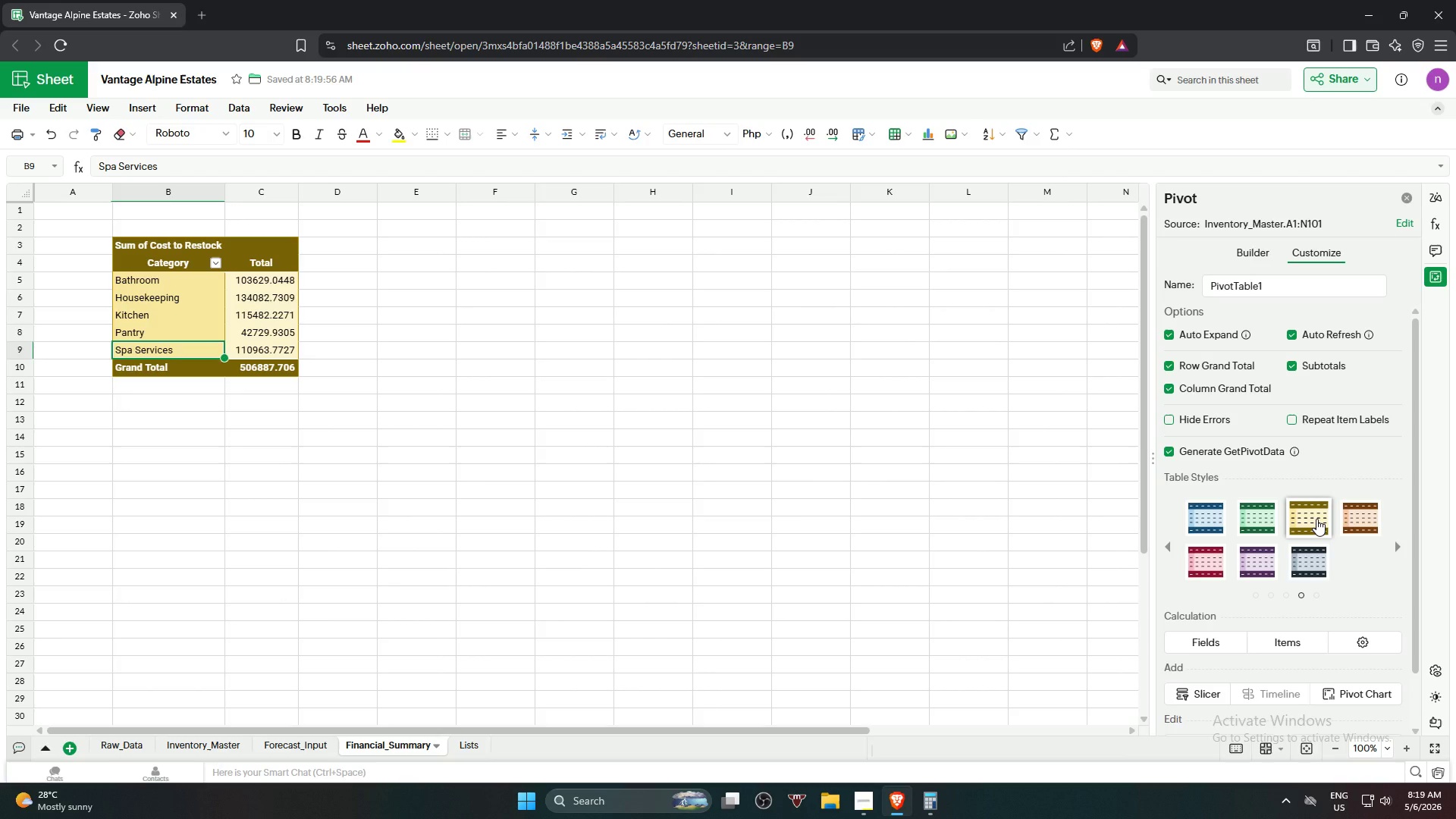 
left_click([1316, 597])
 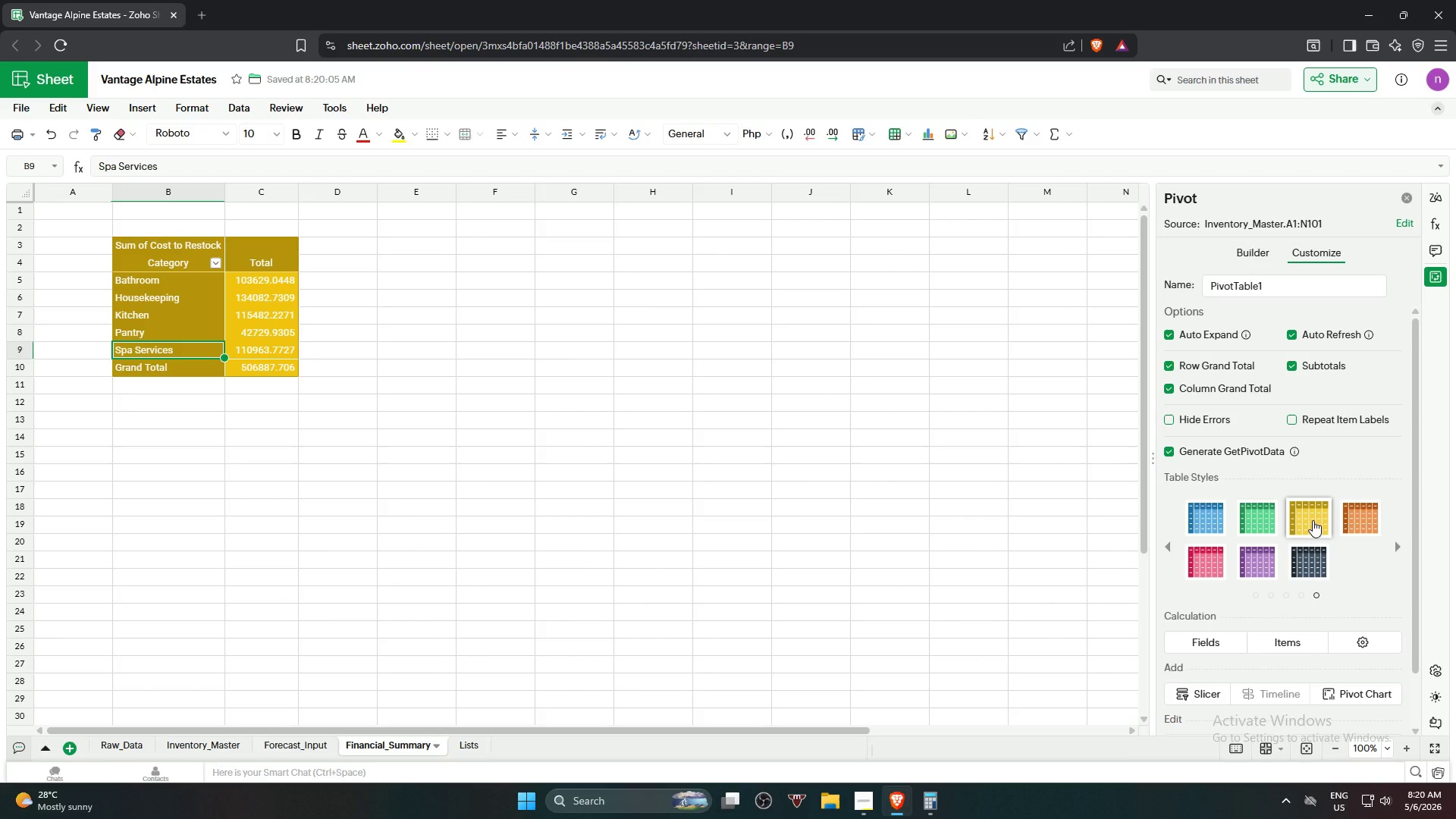 
left_click([1264, 523])
 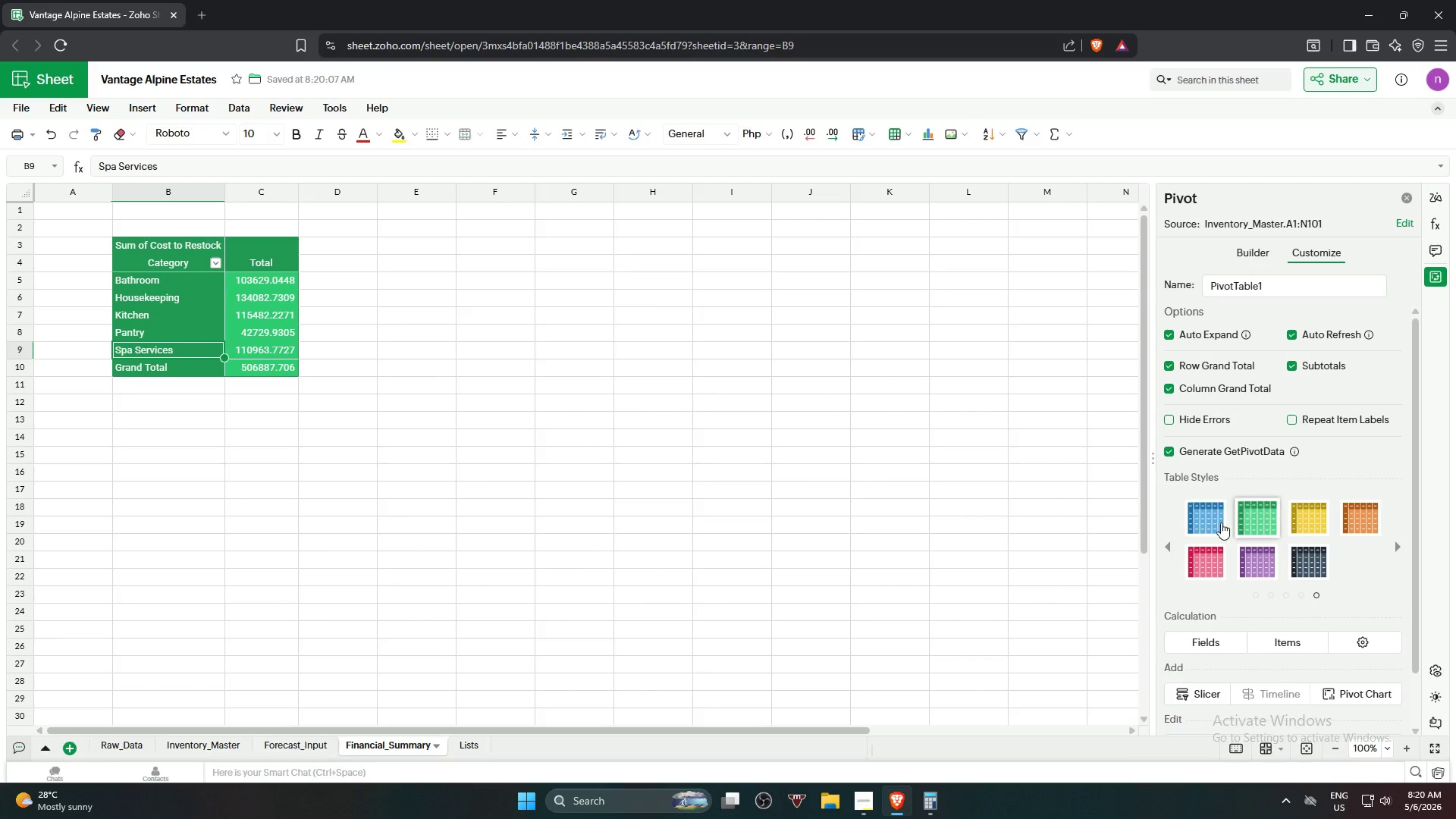 
left_click([1218, 522])
 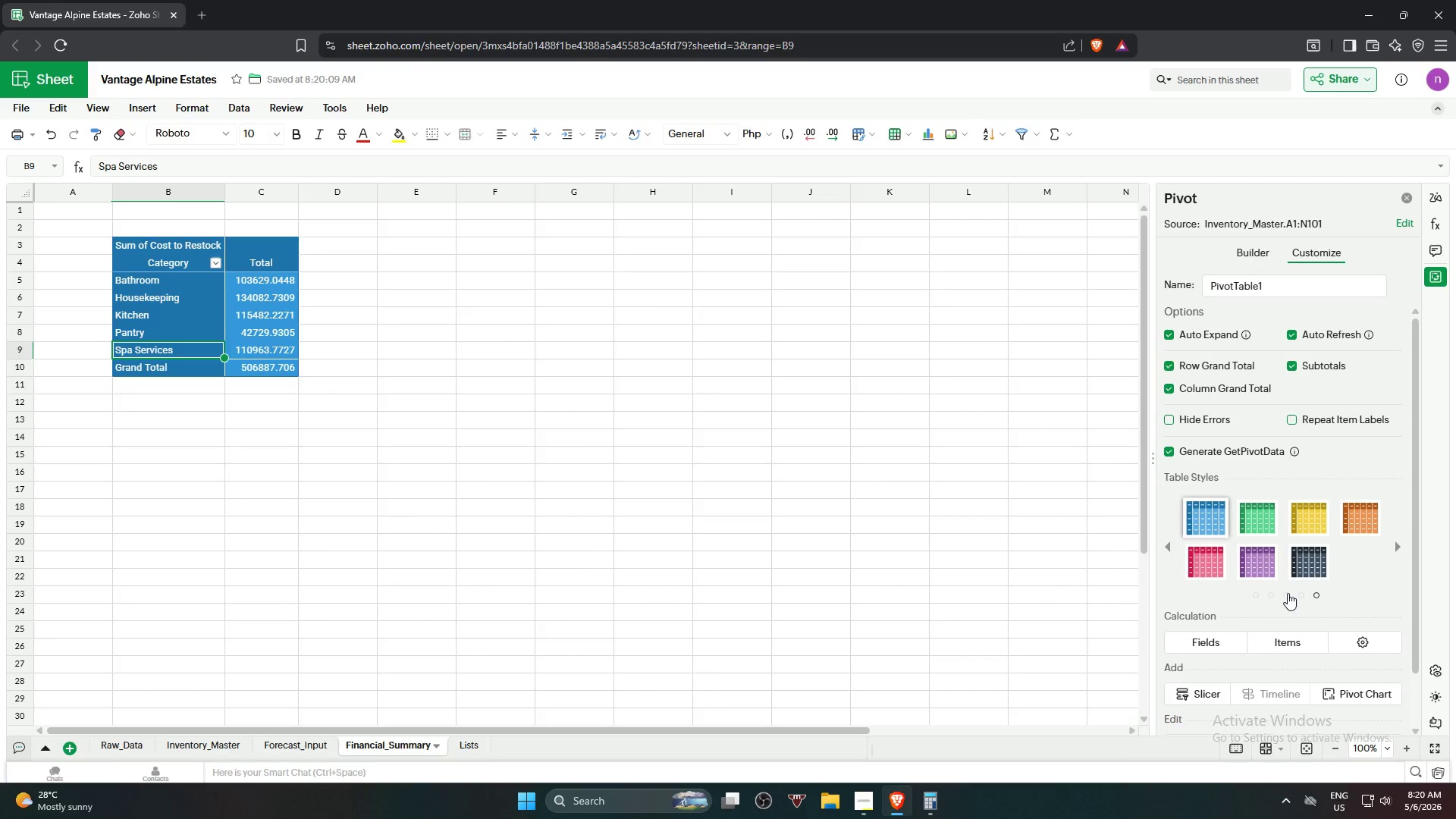 
left_click([1289, 593])
 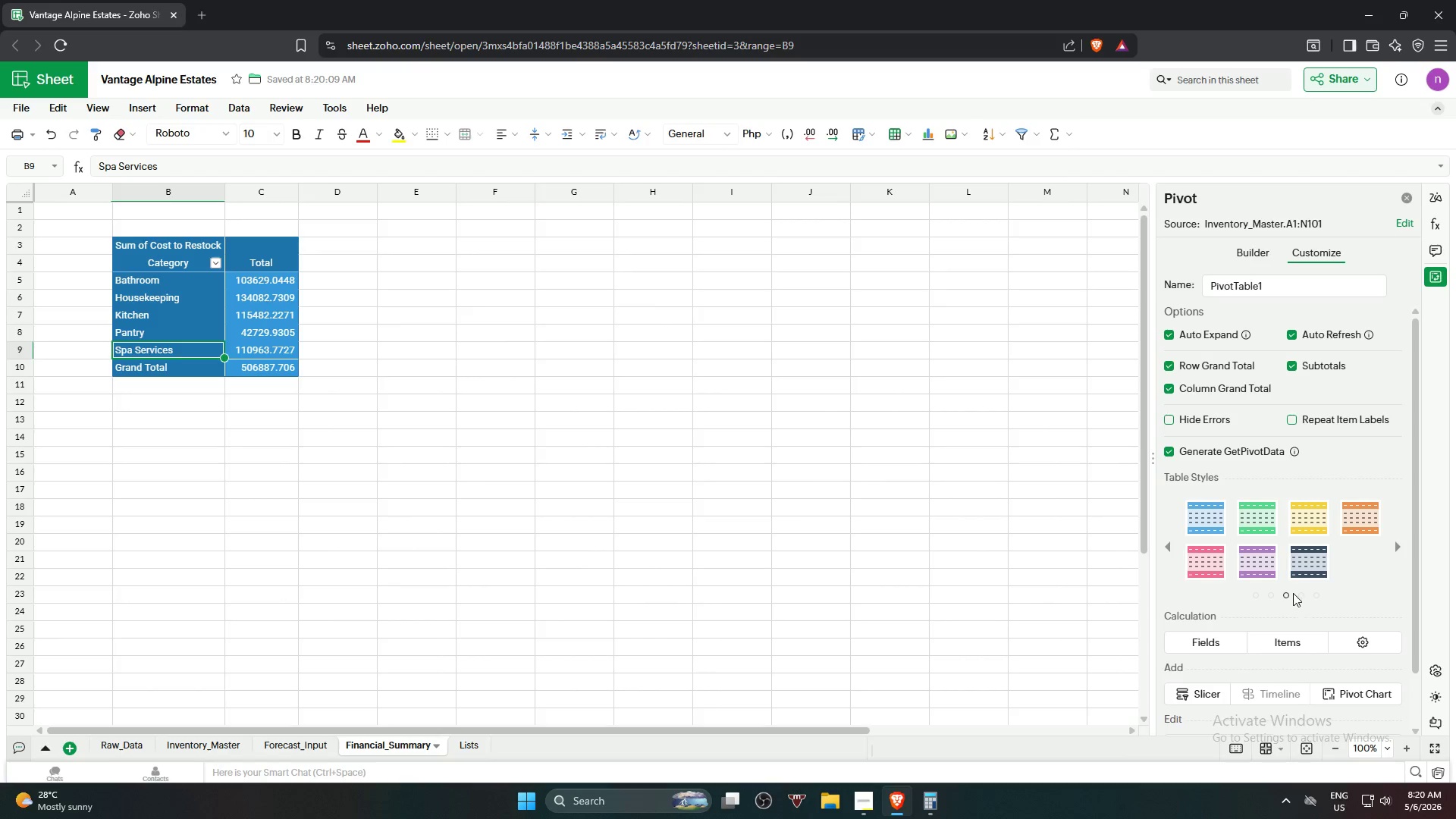 
left_click([1302, 600])
 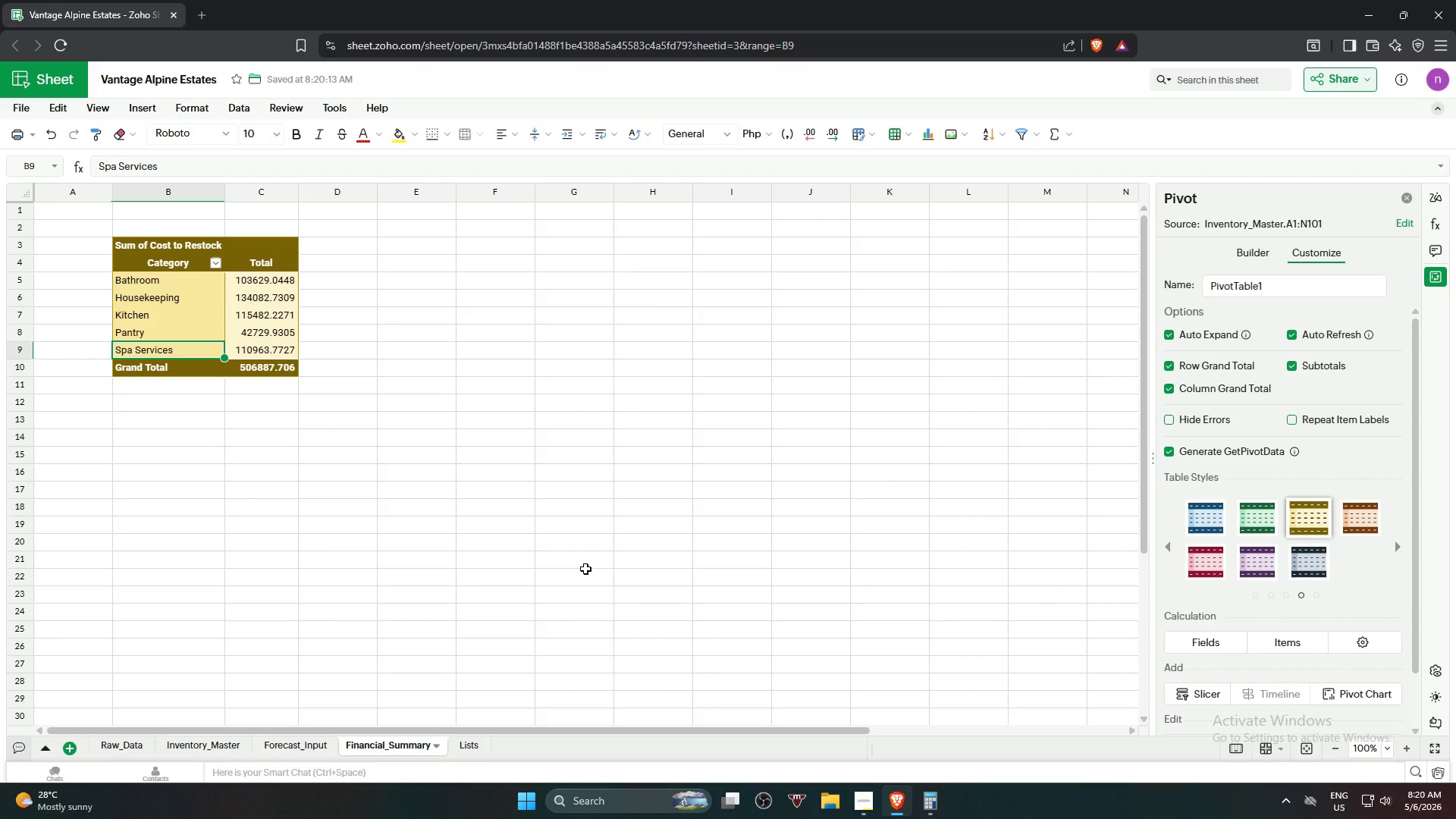 
wait(13.98)
 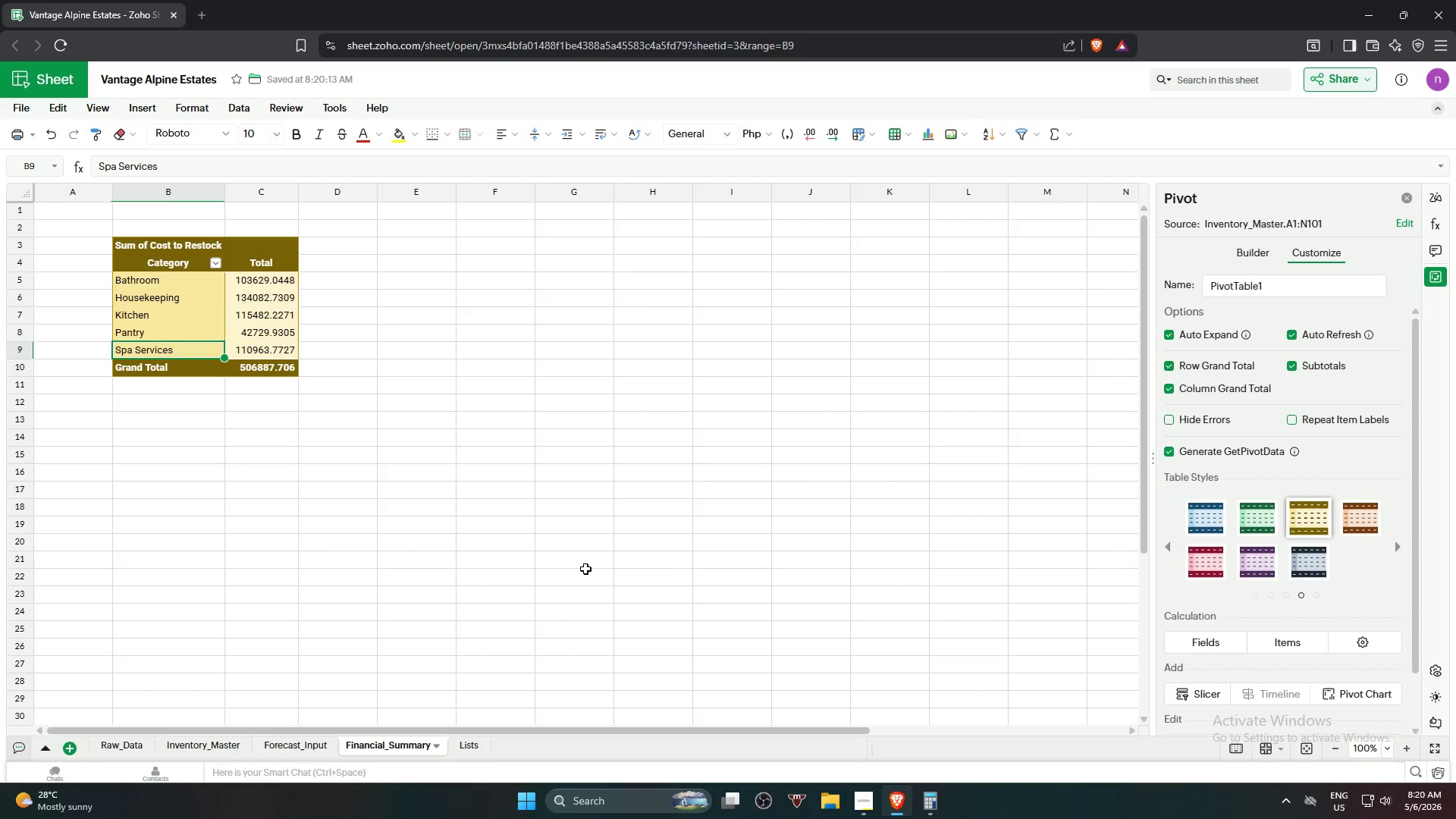 
left_click([1249, 253])
 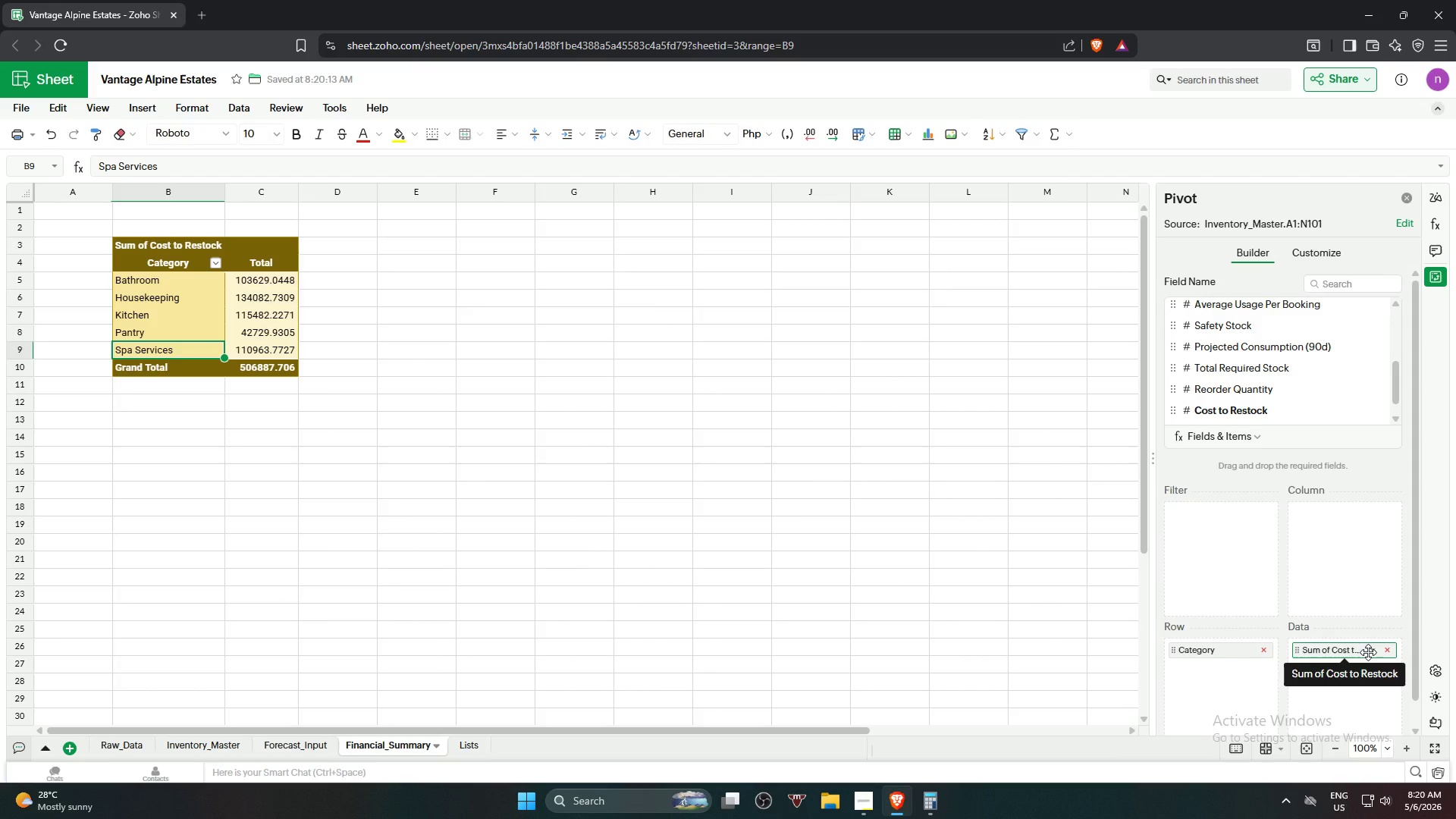 
left_click([1371, 651])
 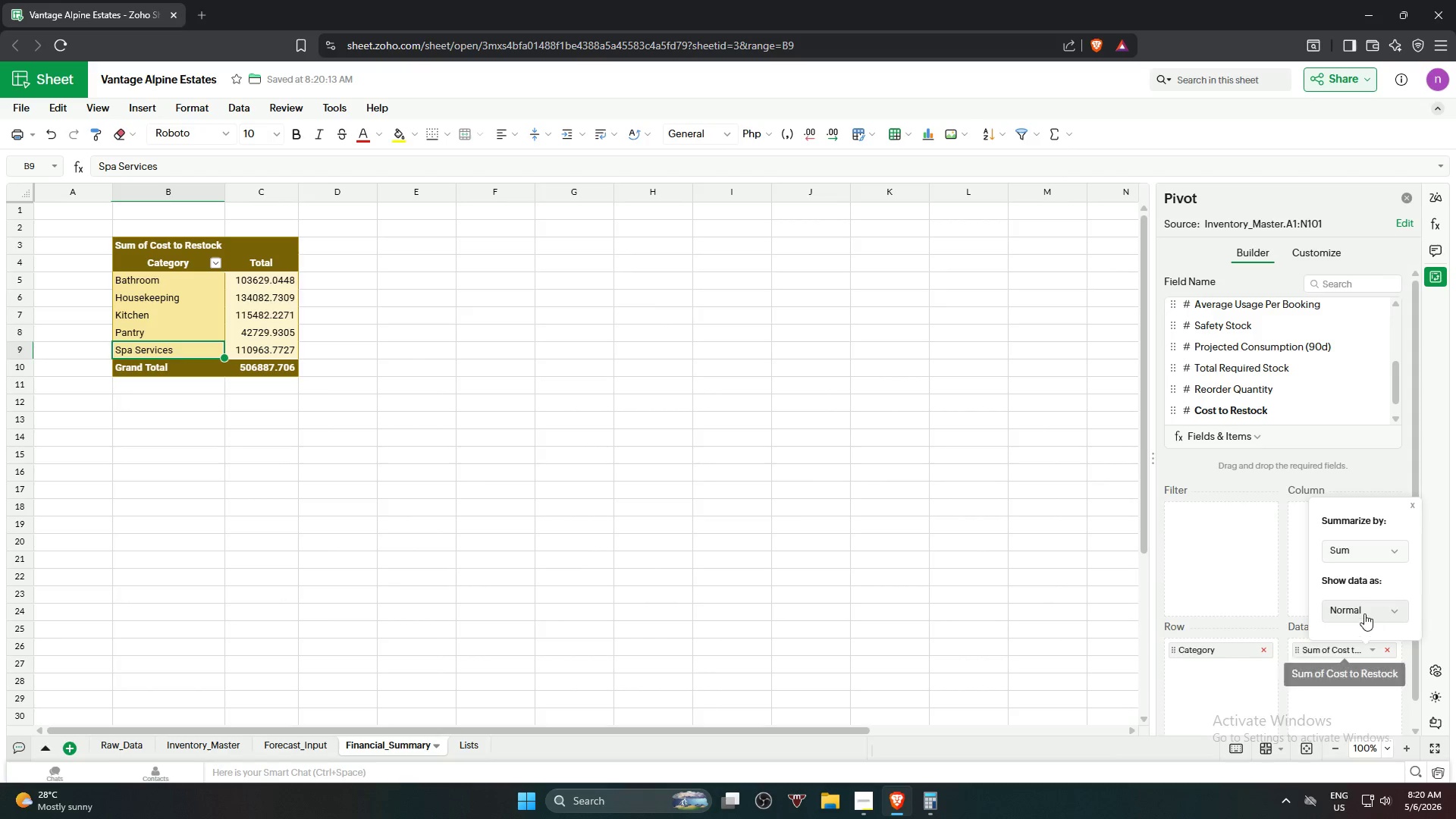 
left_click([1363, 611])
 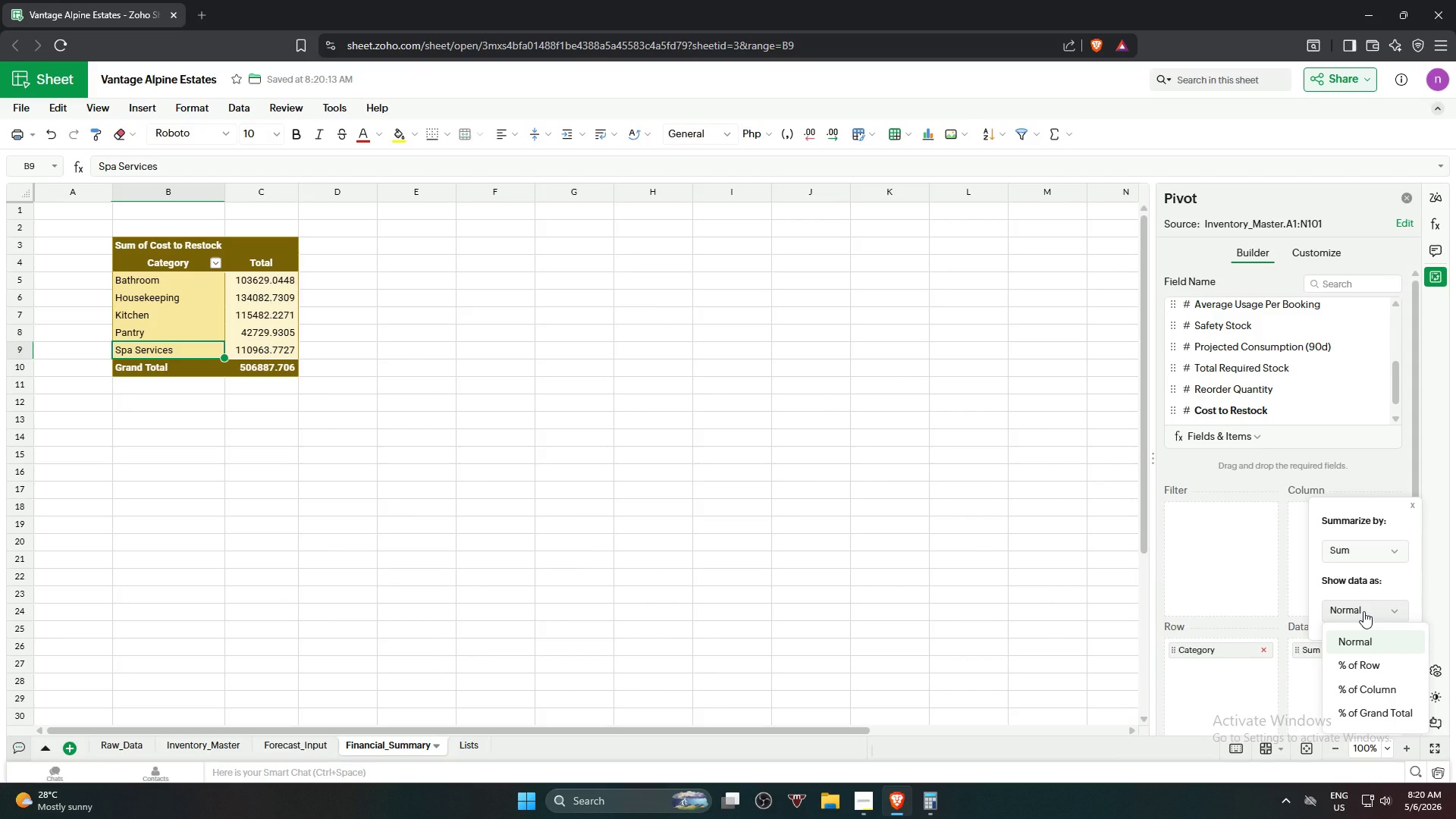 
left_click([1363, 611])
 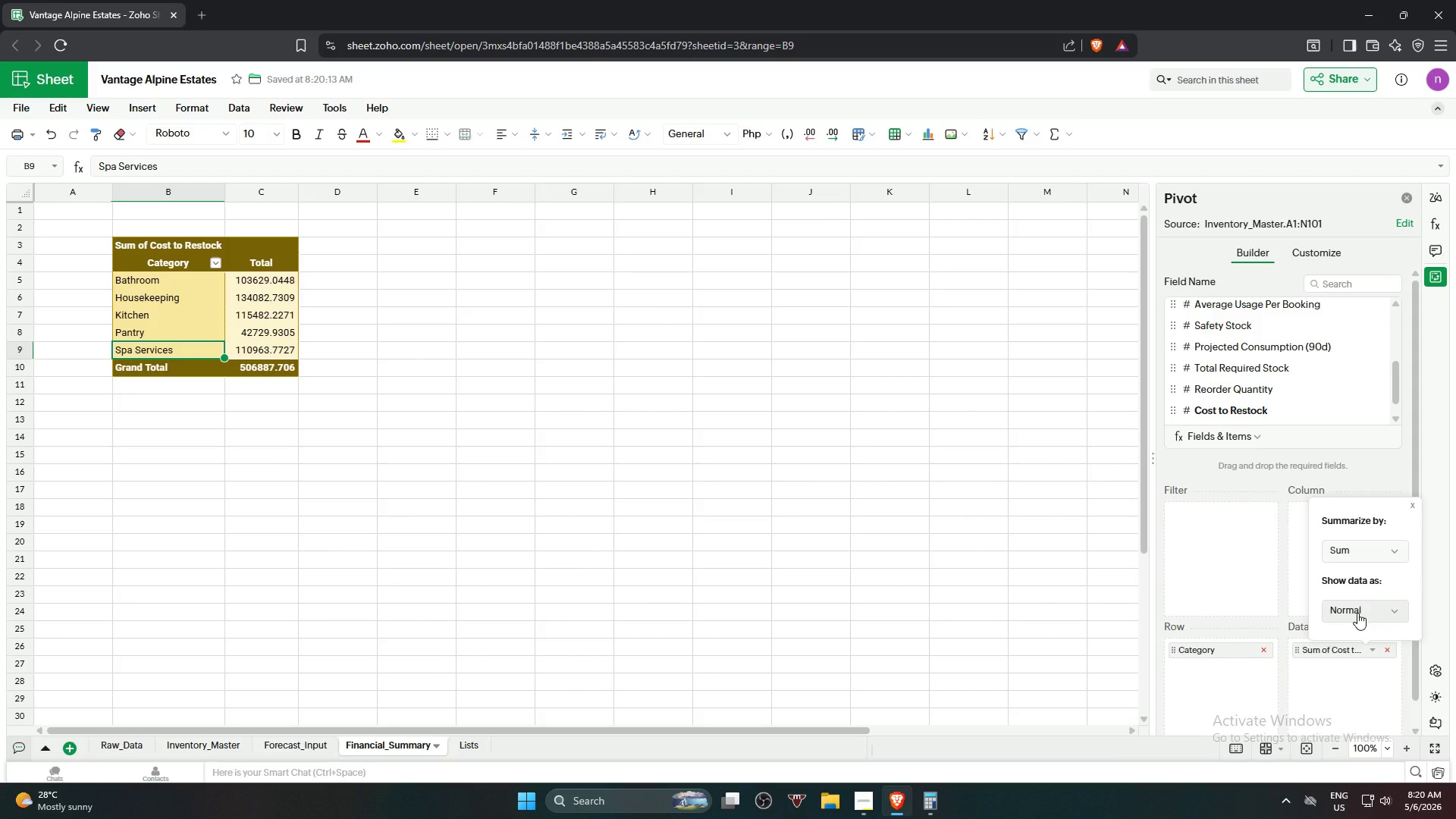 
left_click([570, 487])
 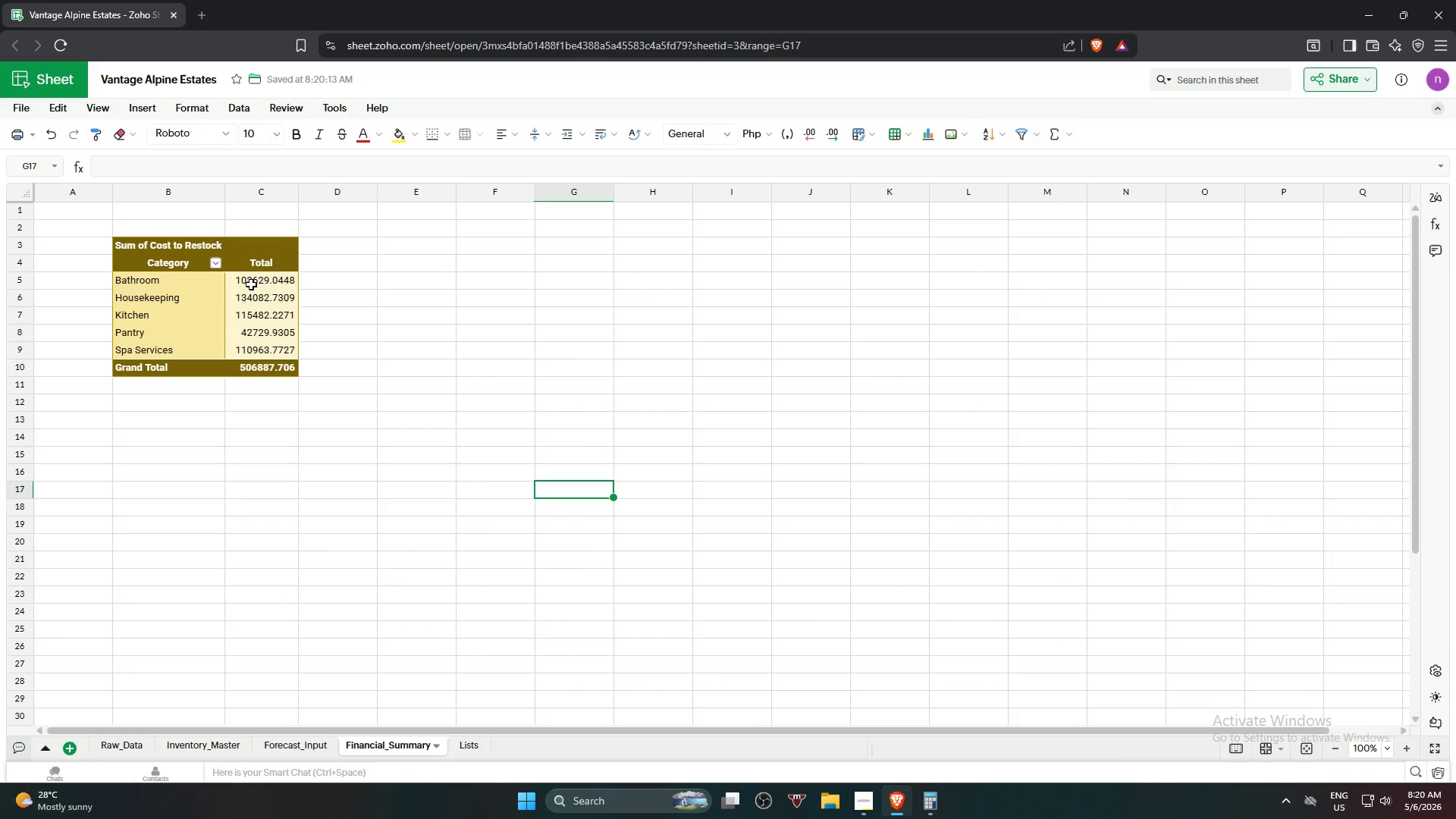 
left_click([251, 284])
 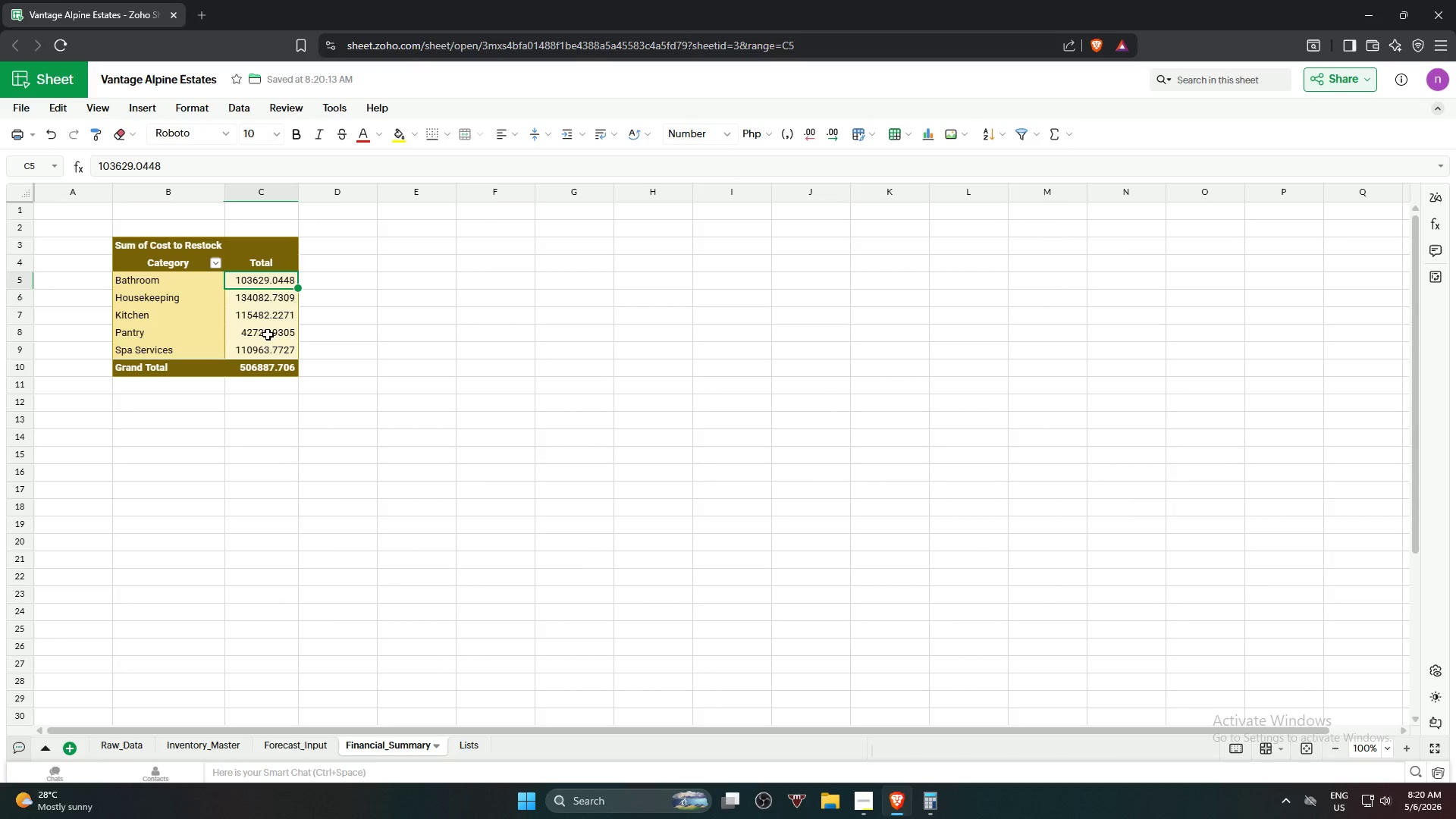 
hold_key(key=ShiftLeft, duration=0.55)
 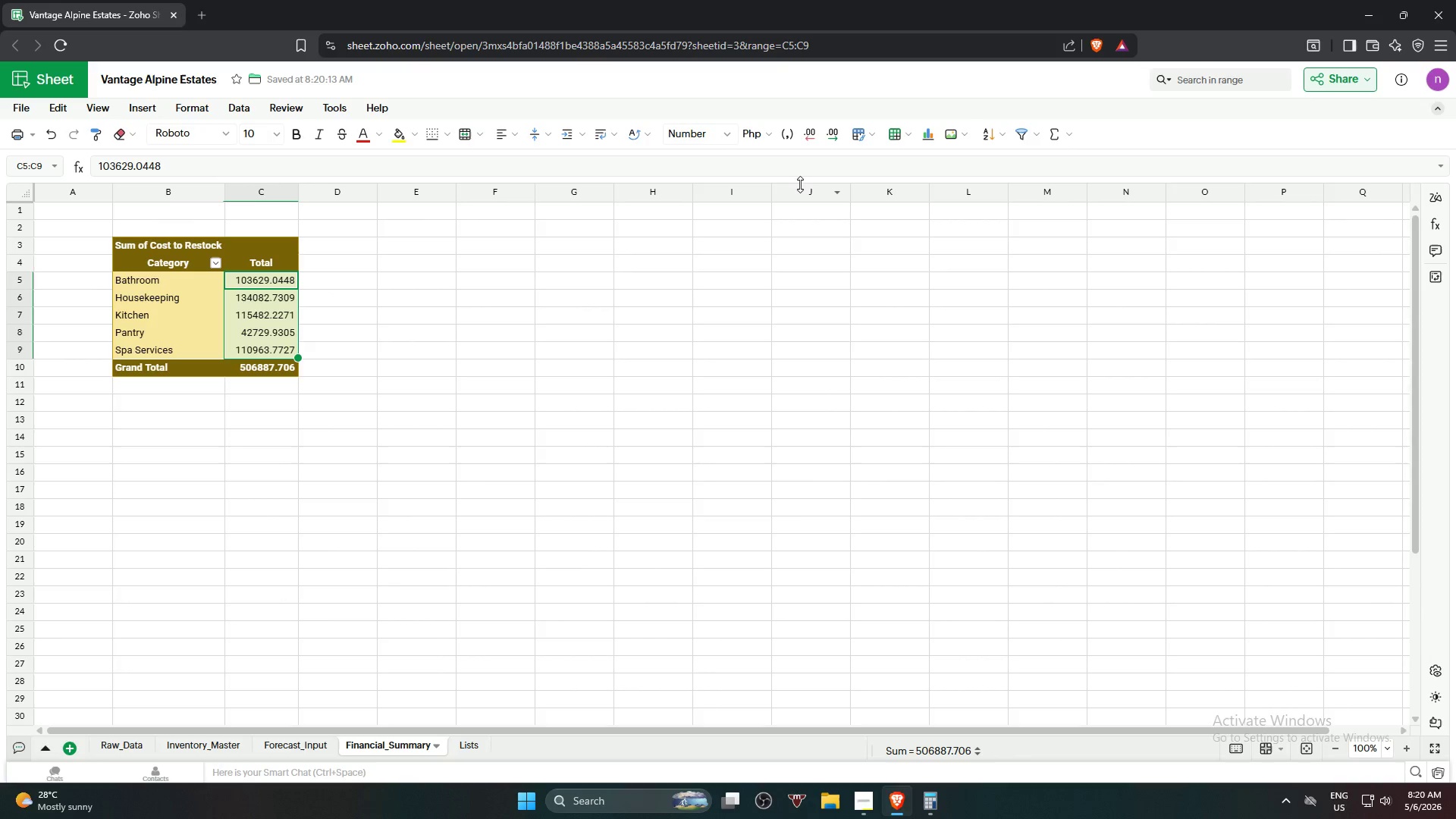 
mouse_move([766, 160])
 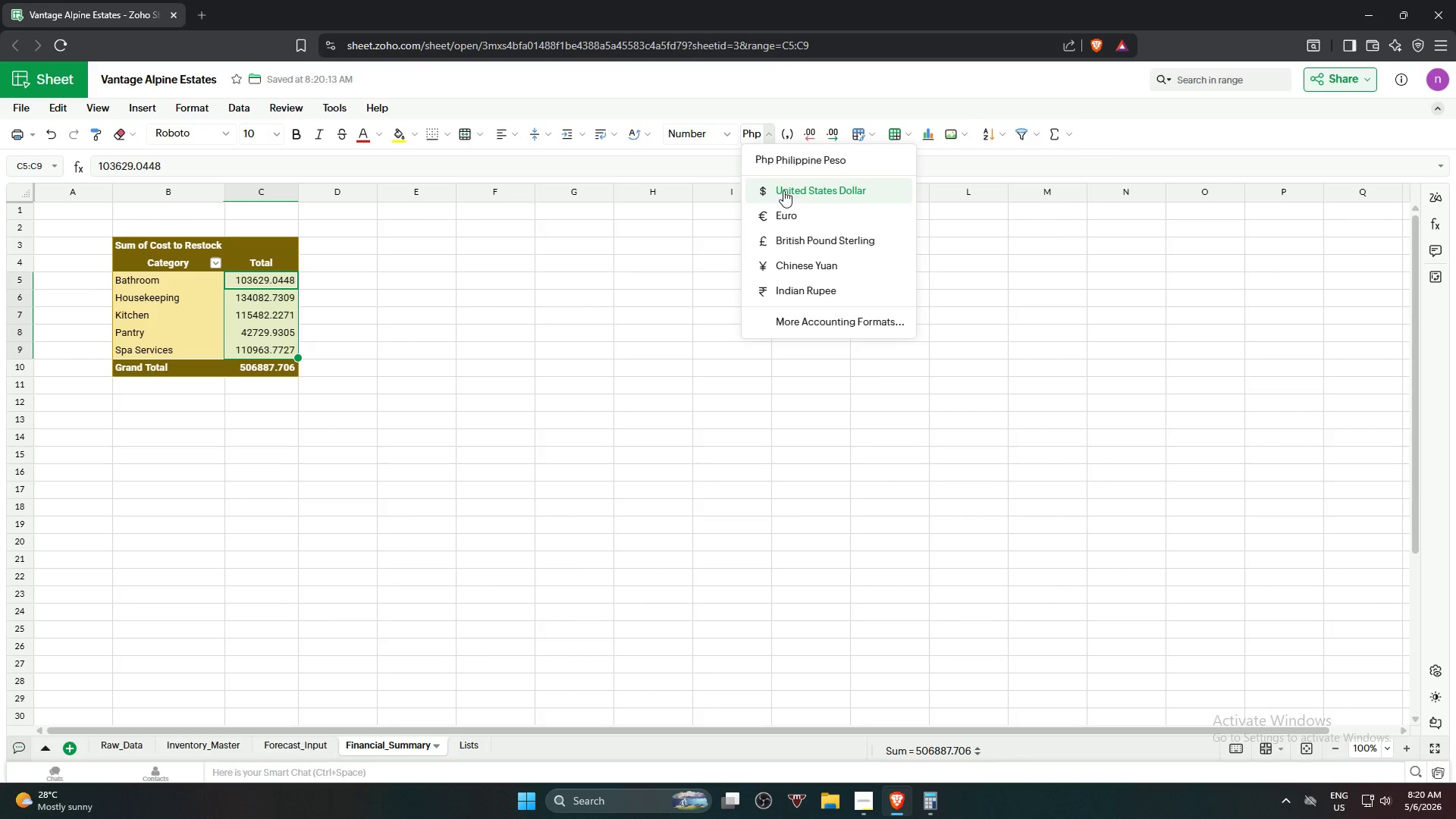 
left_click([783, 190])
 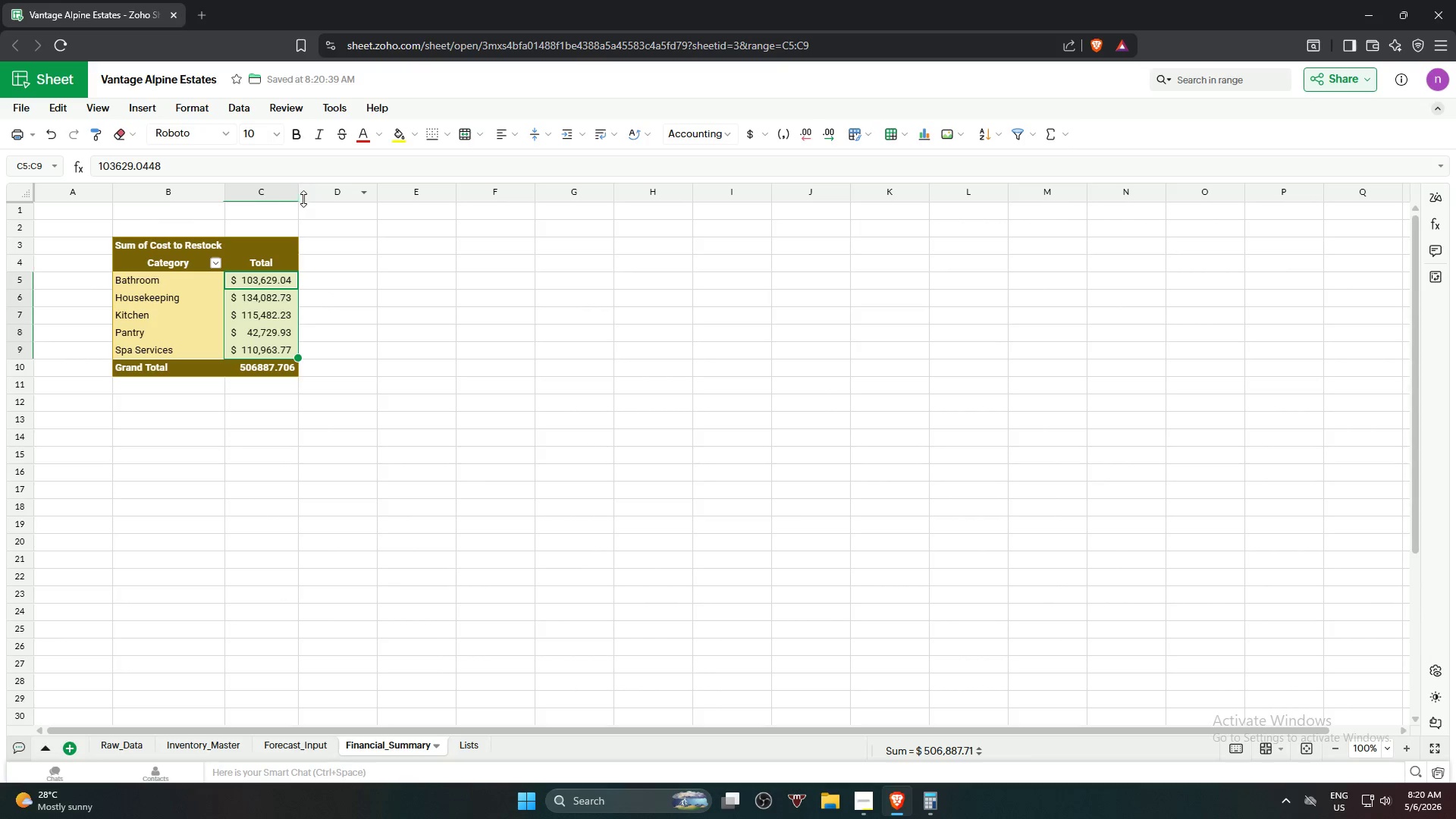 
double_click([295, 193])
 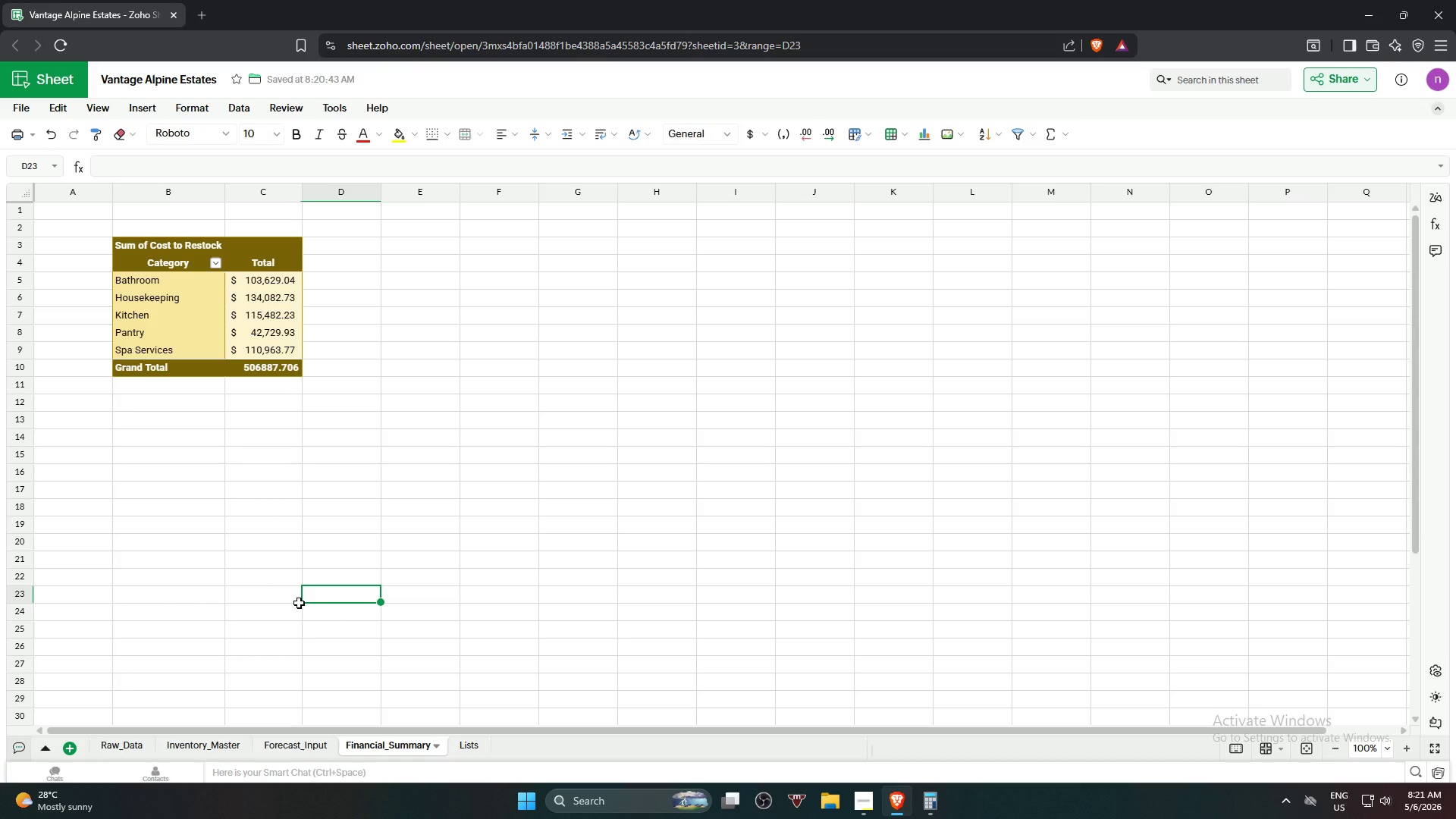 
wait(43.22)
 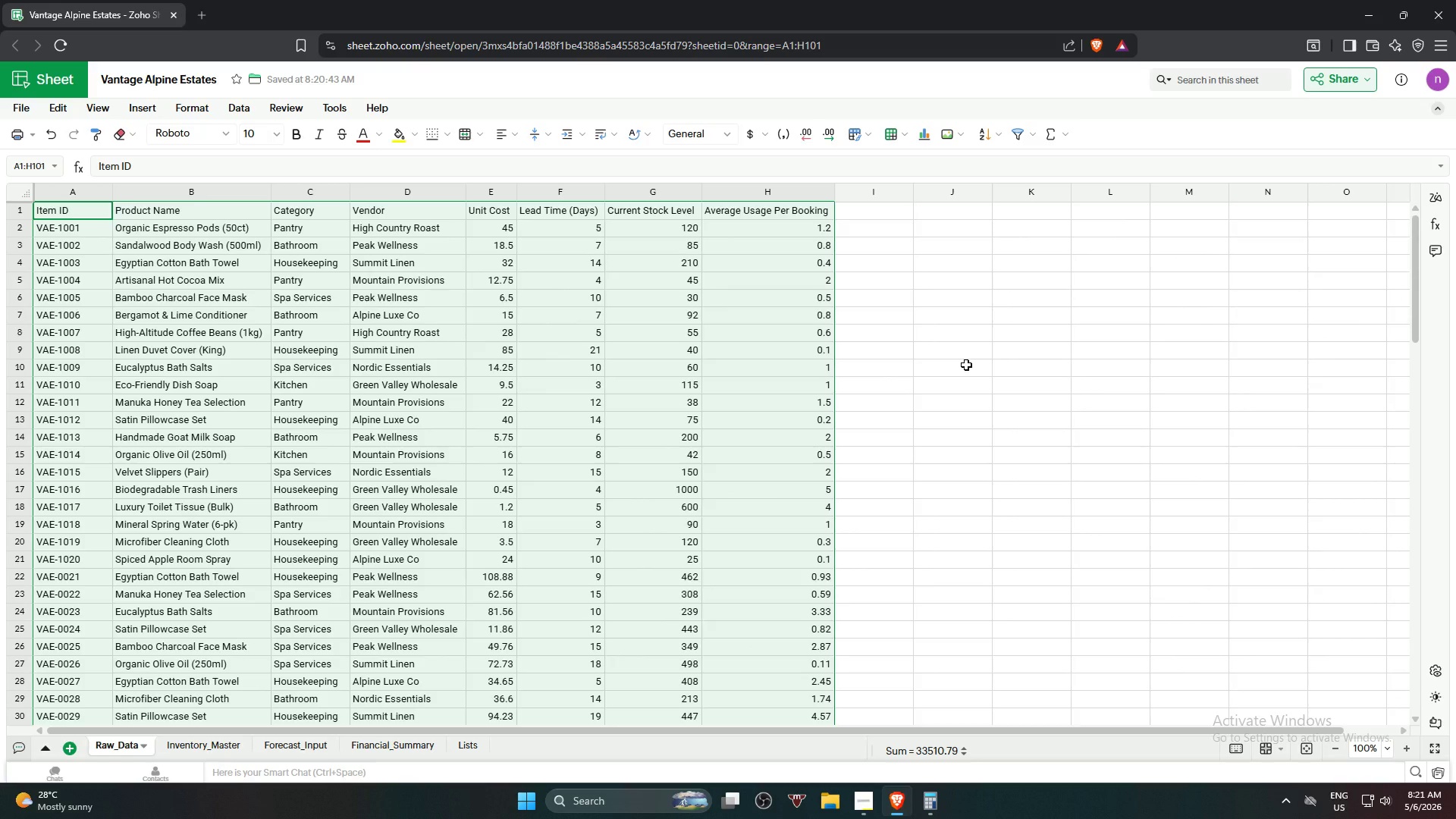 
left_click([966, 365])
 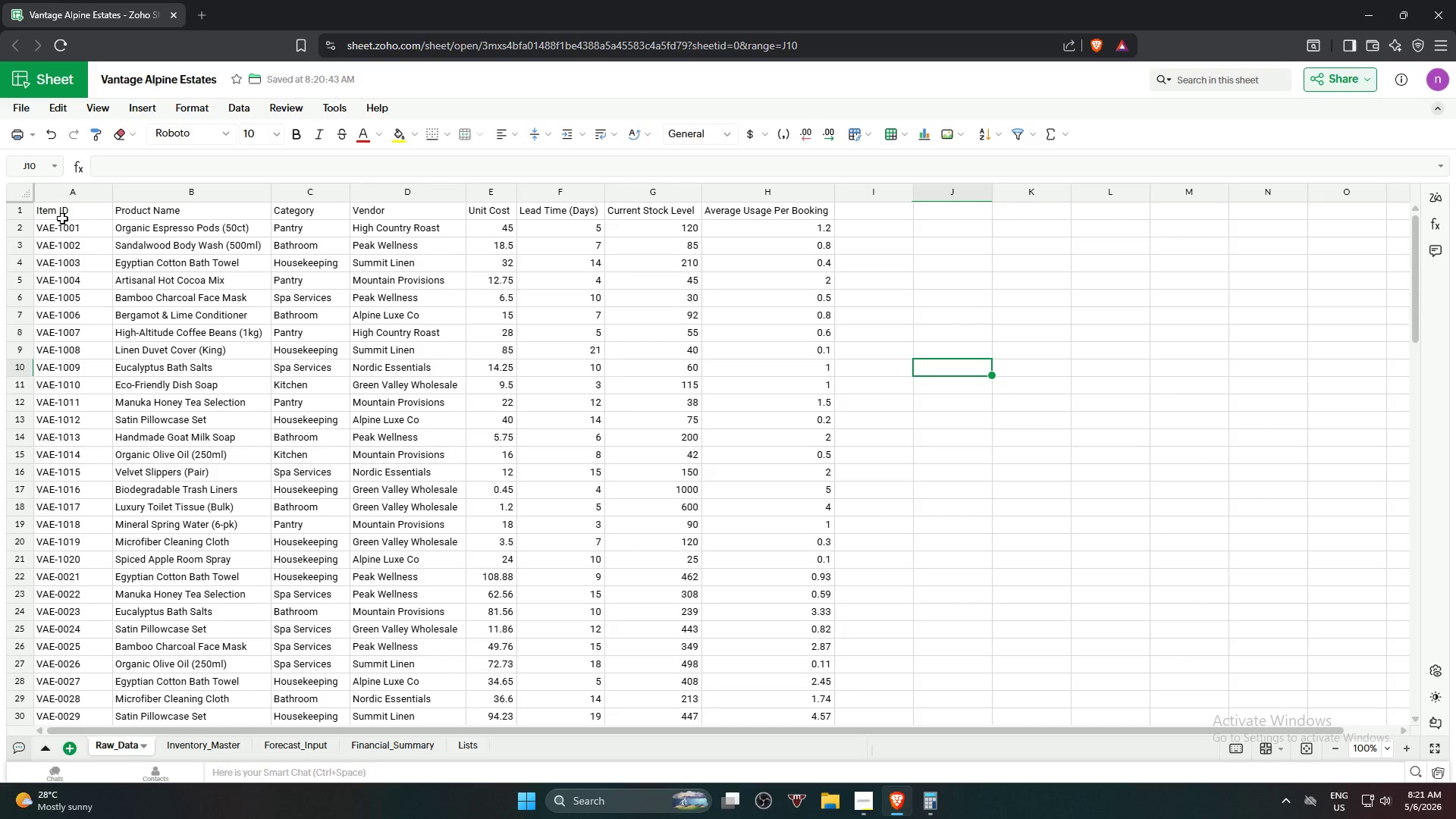 
scroll: coordinate [966, 365], scroll_direction: up, amount: 26.0
 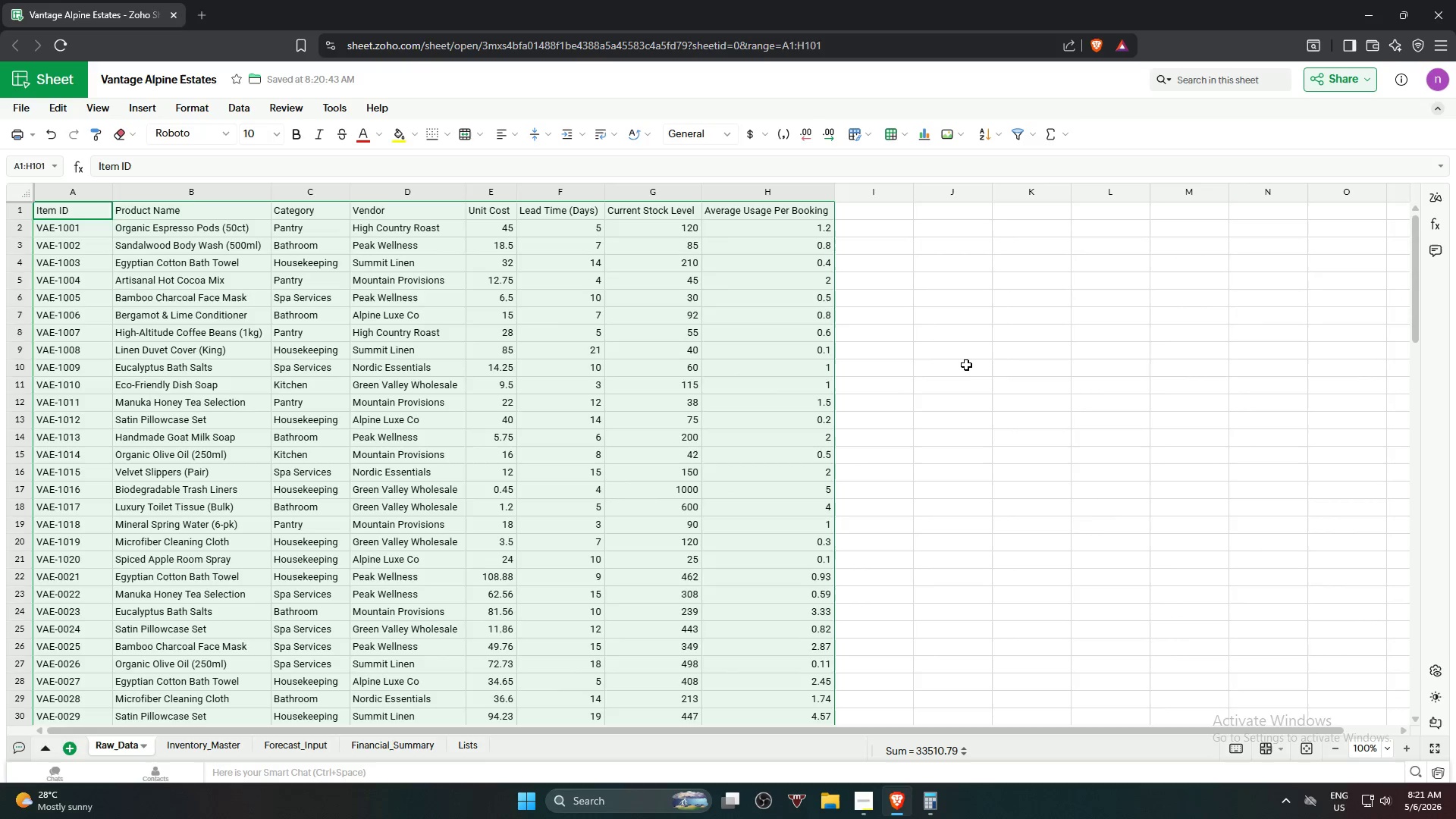 
left_click([61, 213])
 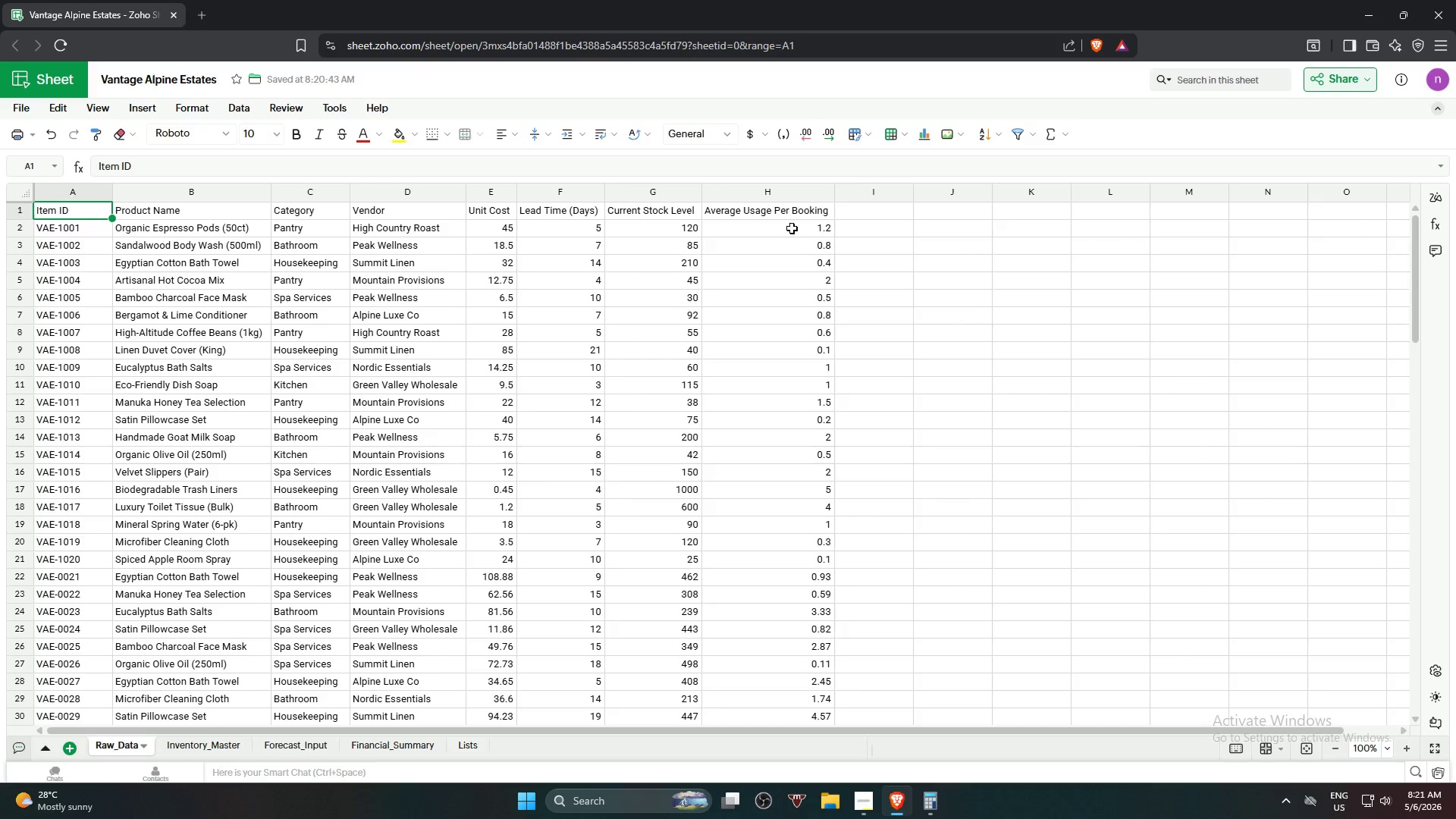 
hold_key(key=ShiftLeft, duration=0.78)
left_click([792, 209])
 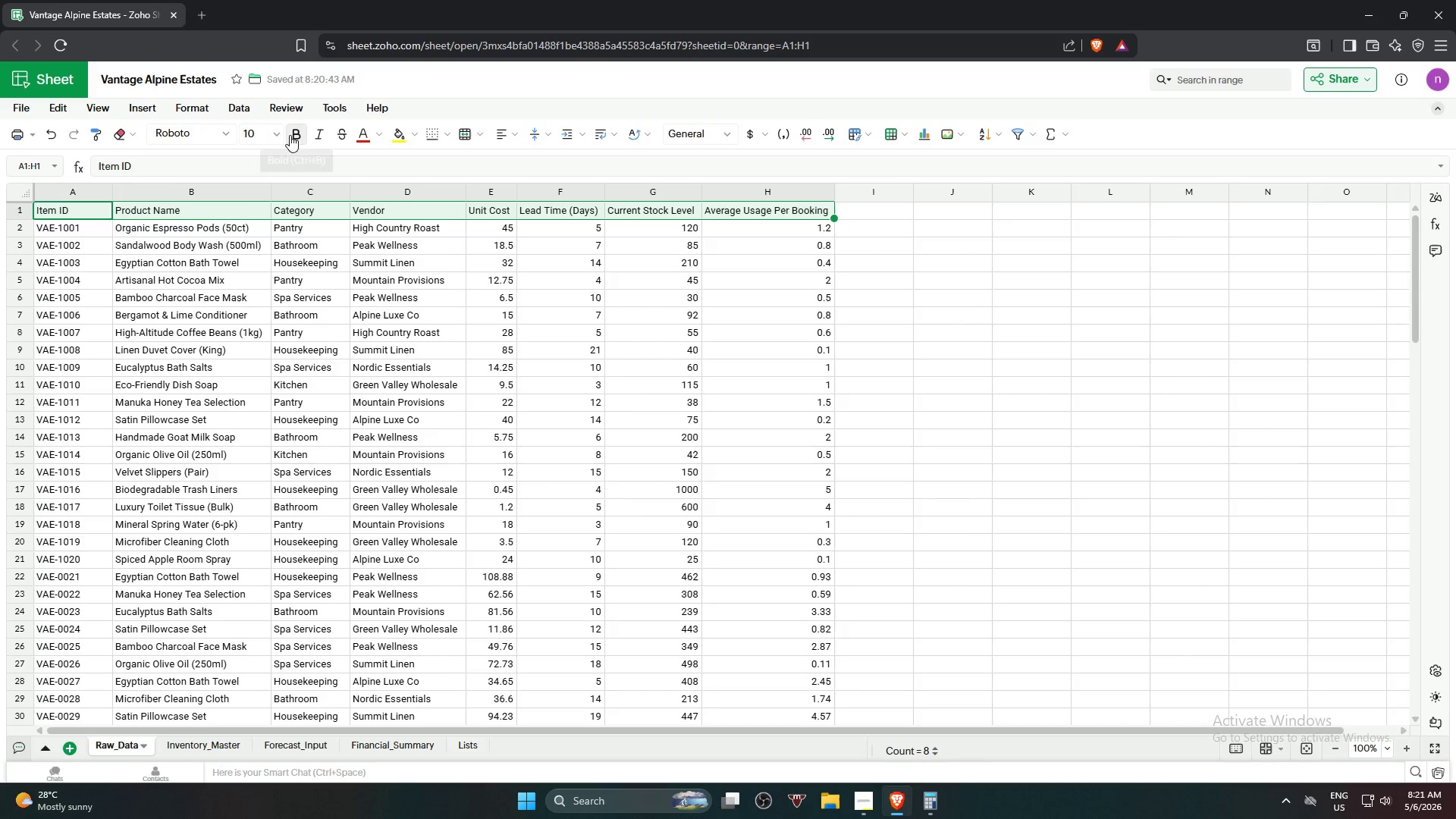 
left_click([290, 135])
 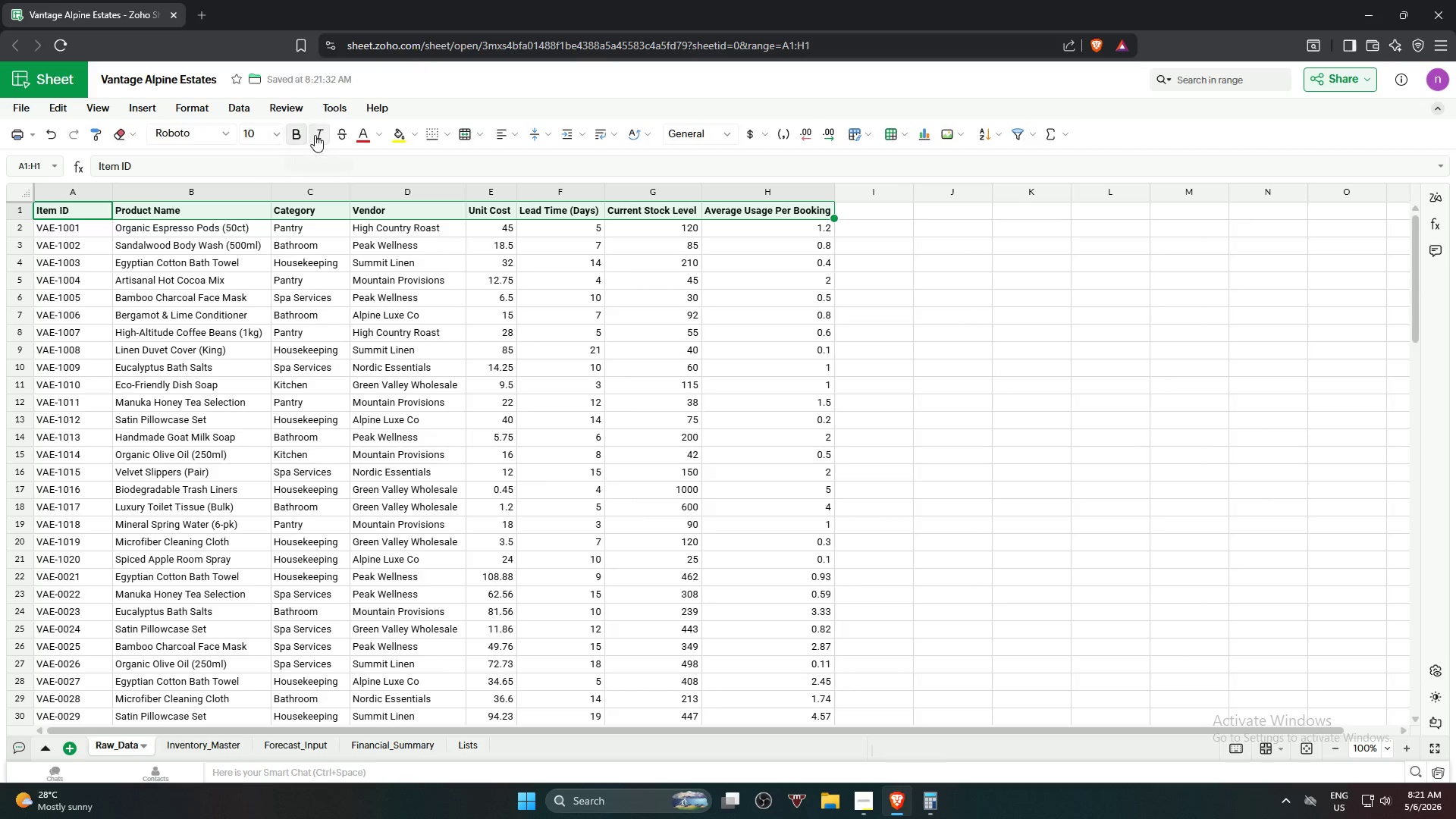 
left_click([315, 135])
 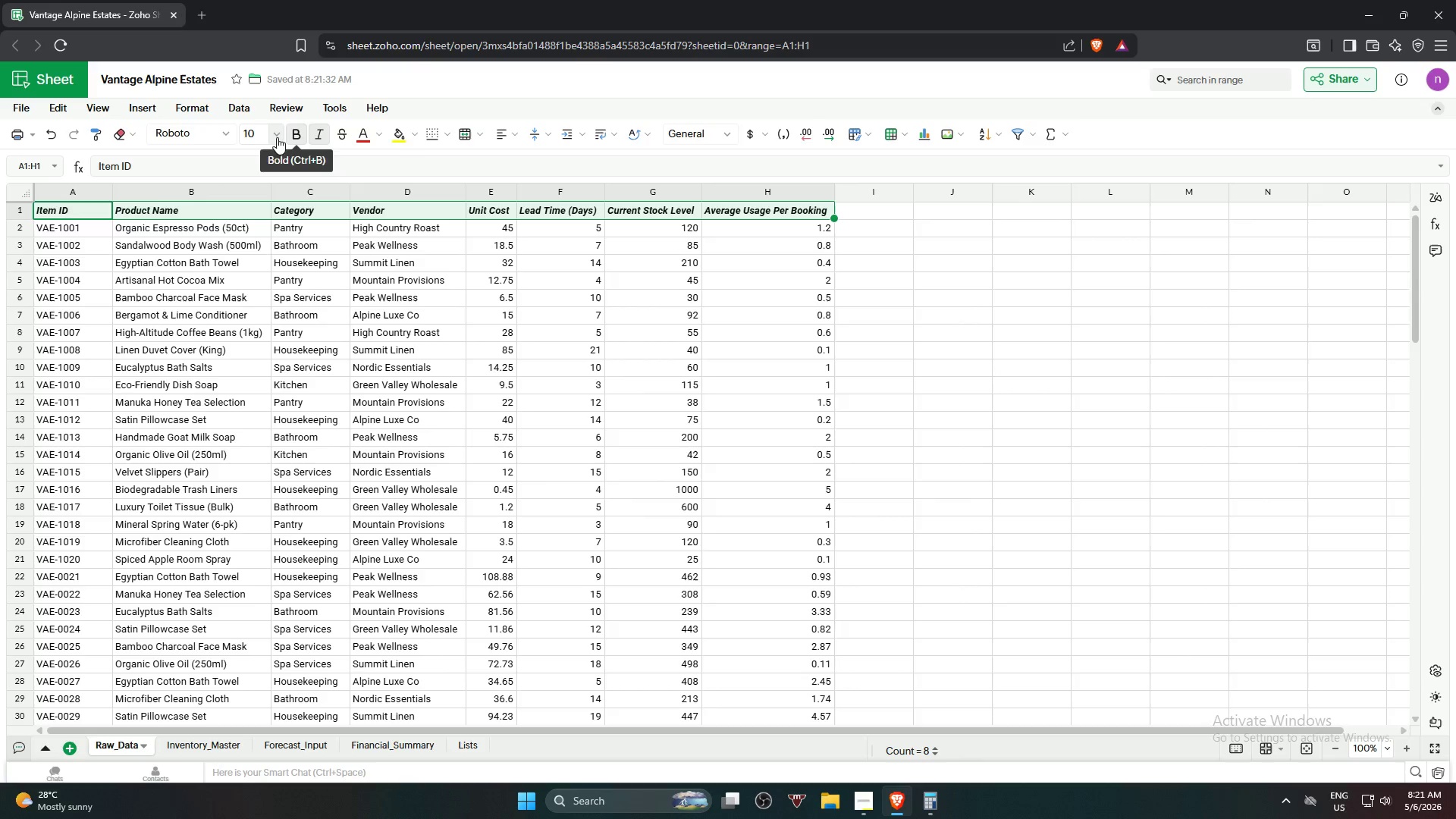 
left_click([277, 137])
 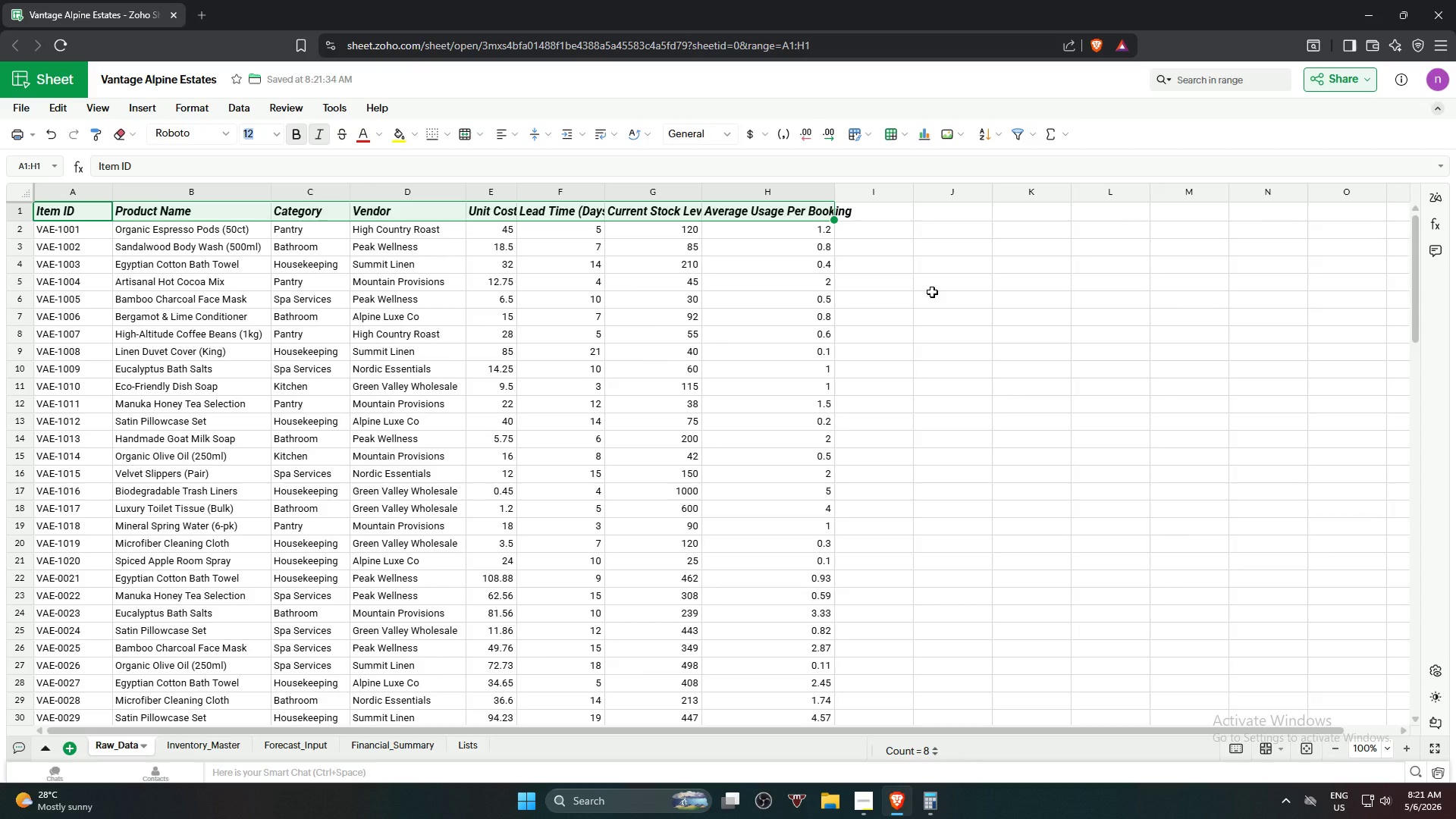 
wait(5.88)
 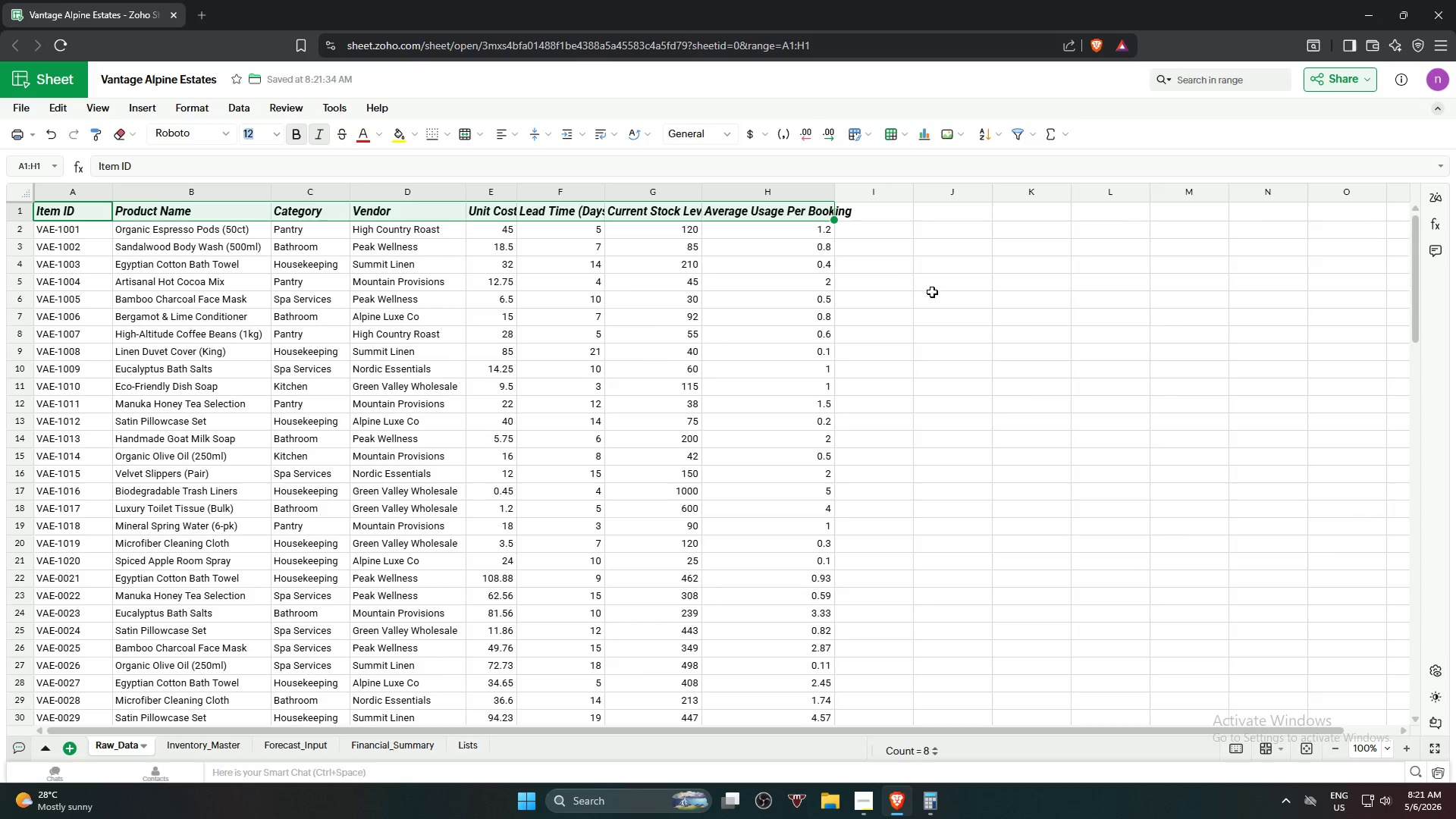 
key(Control+A)
 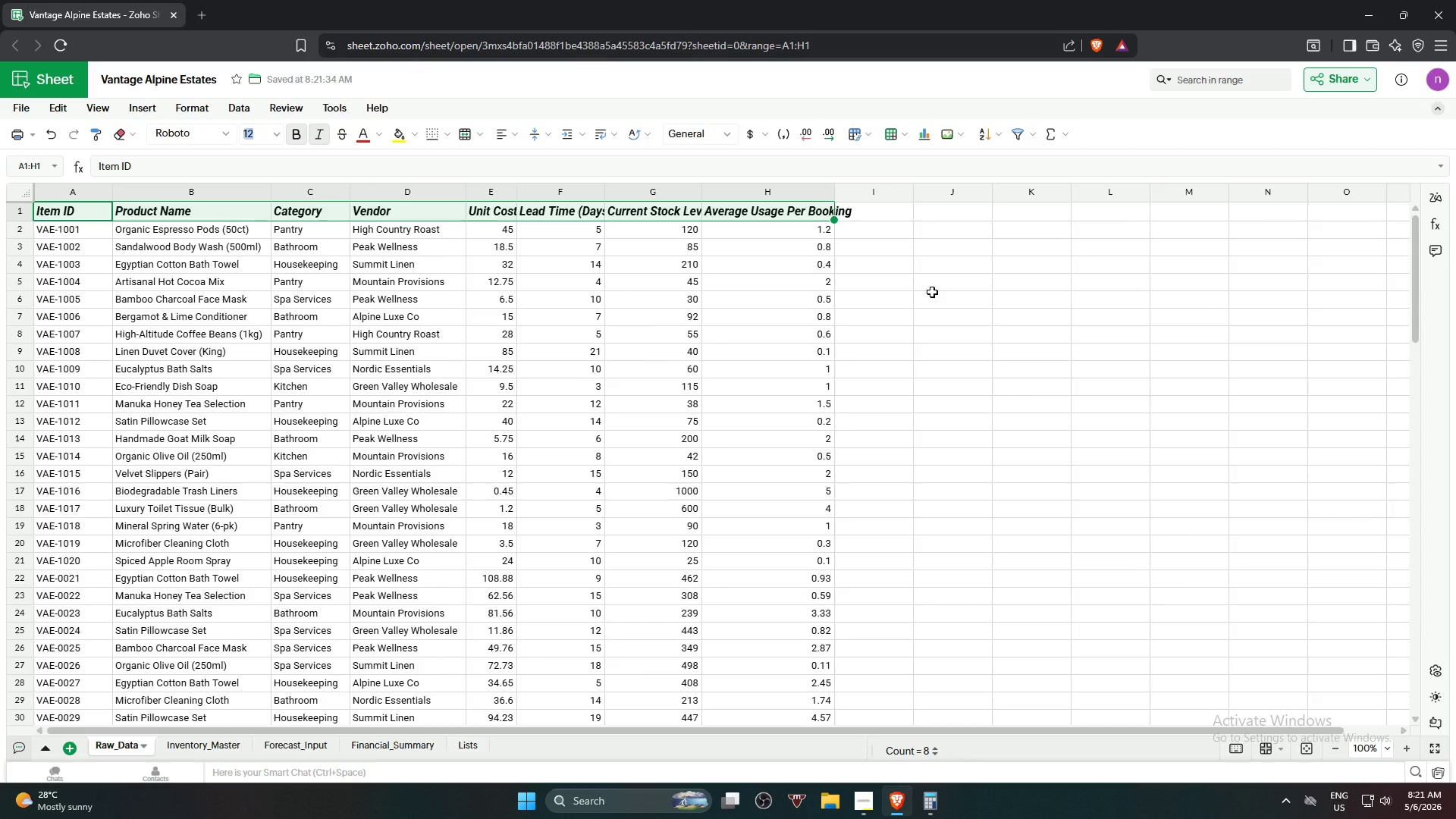 
left_click([932, 292])
 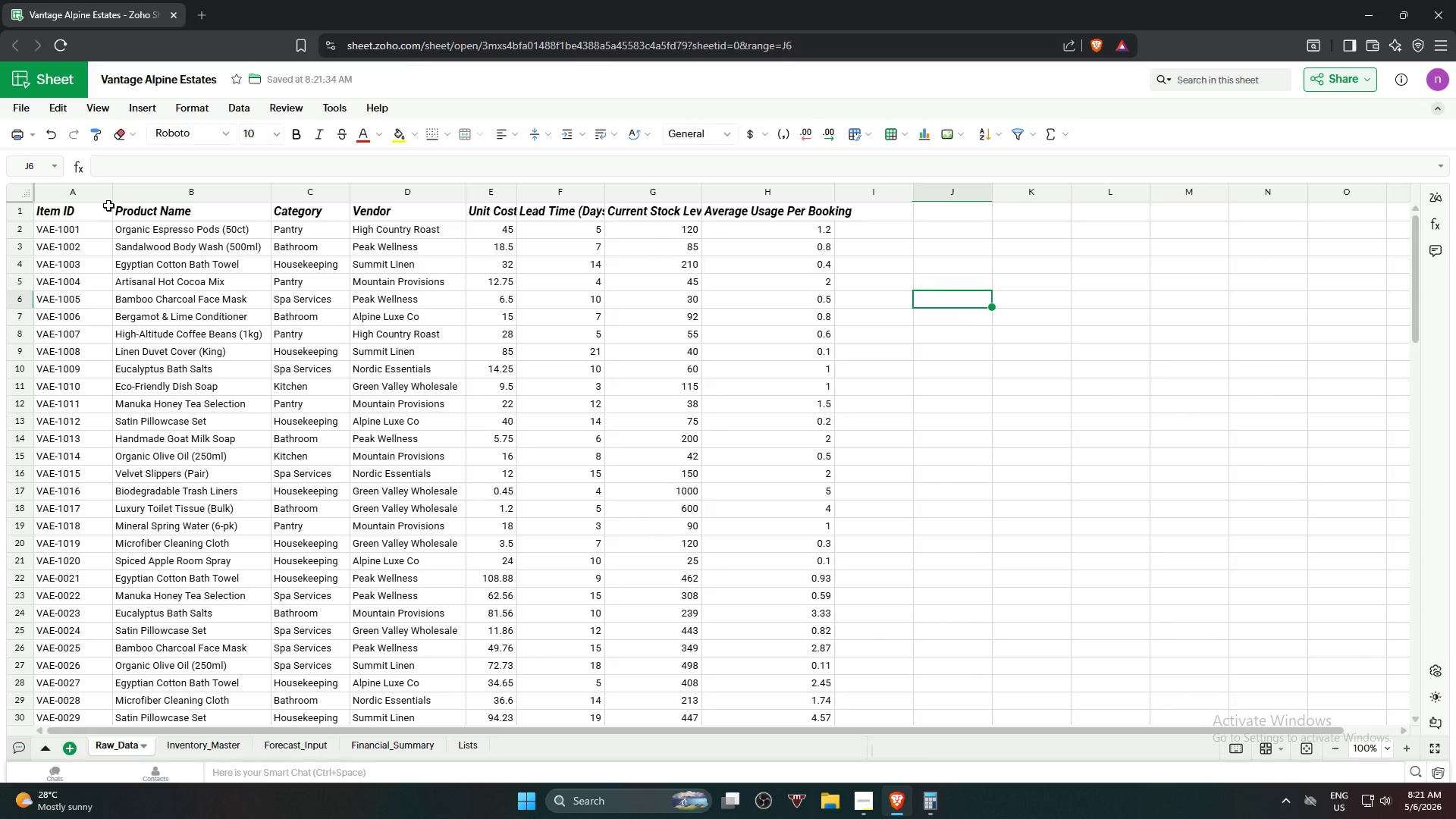 
left_click([67, 214])
 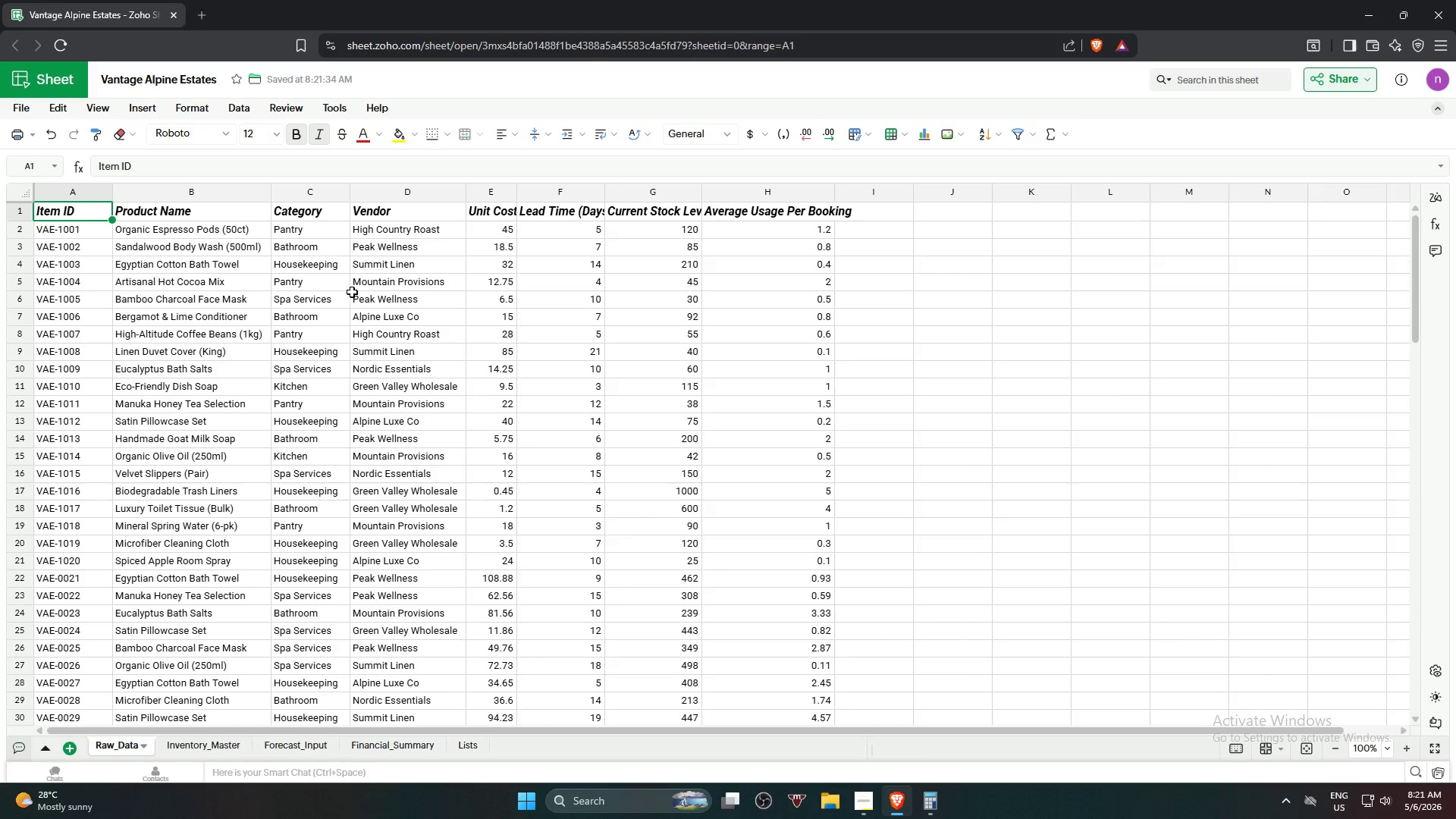 
key(Control+A)
 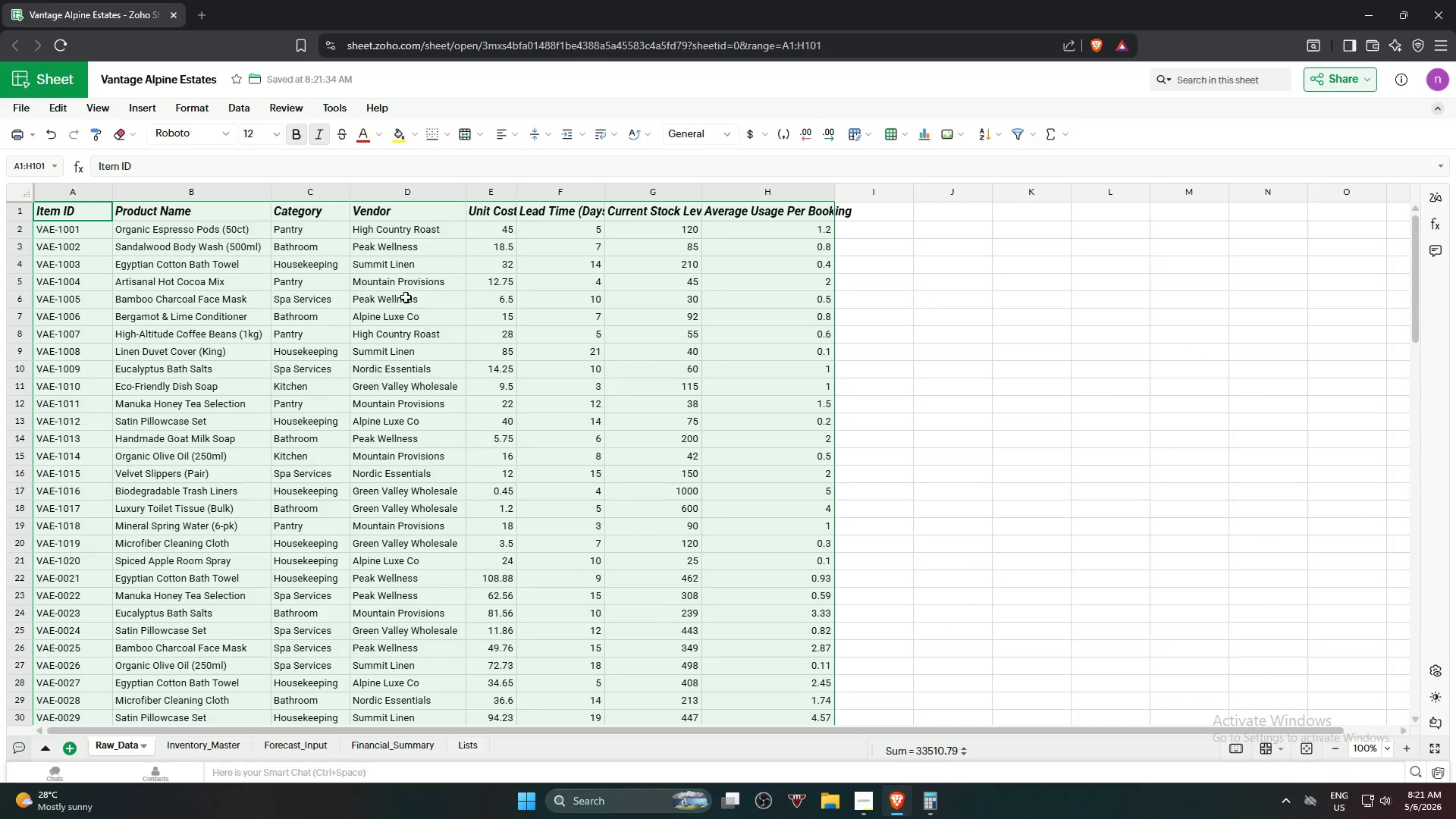 
scroll: coordinate [447, 315], scroll_direction: down, amount: 5.0
 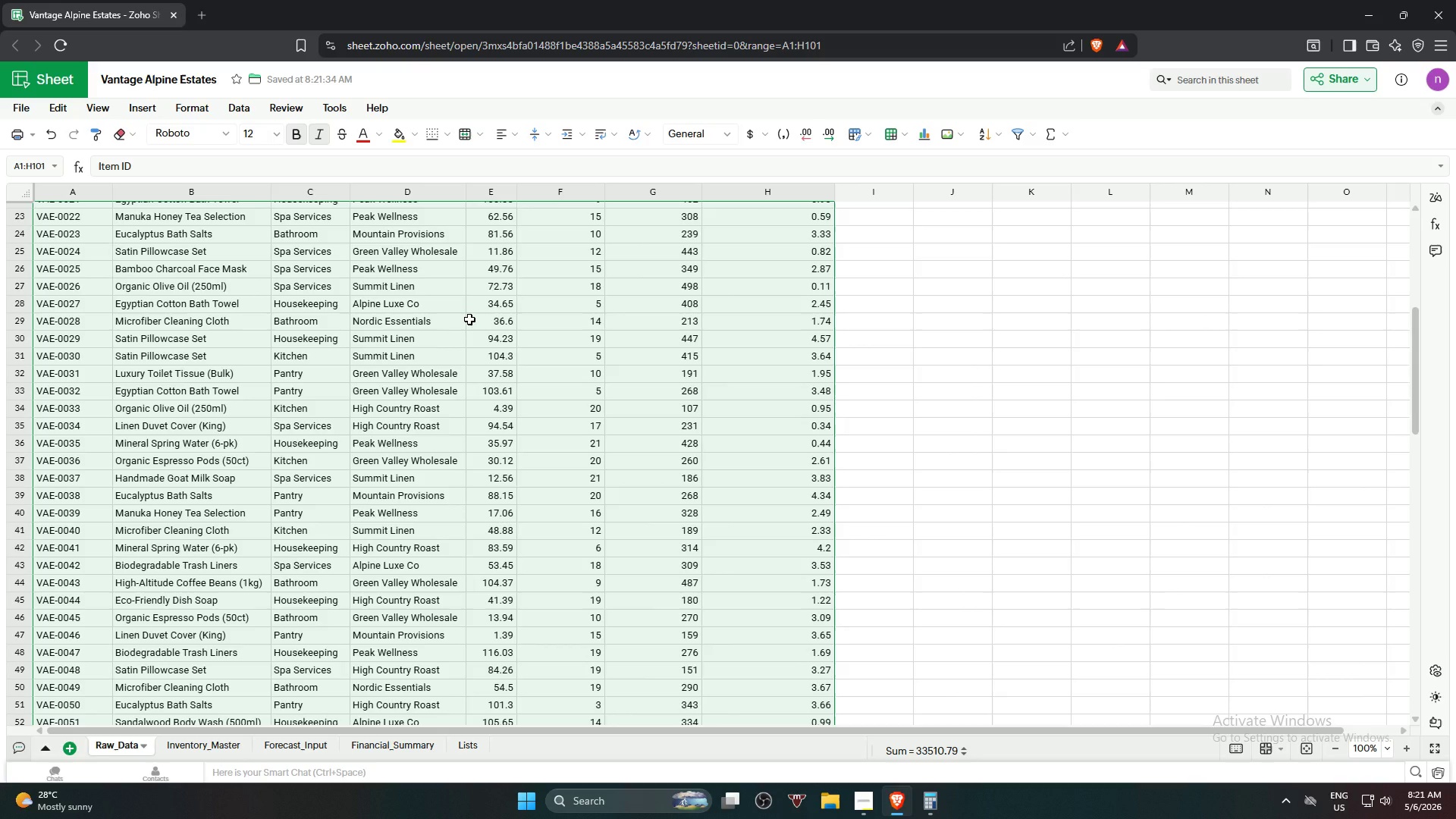 
key(Alt+Control+T)
 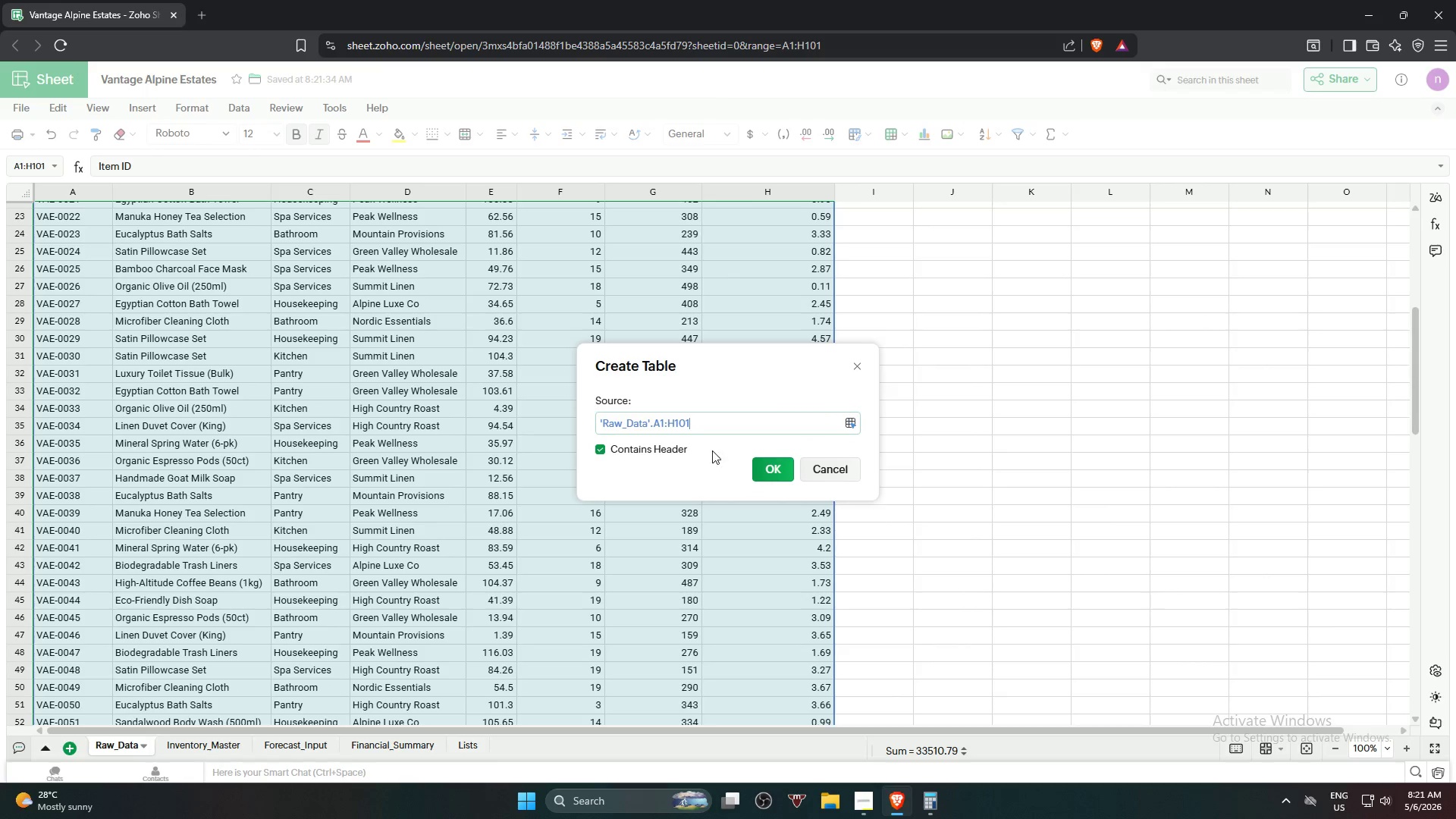 
left_click([777, 469])
 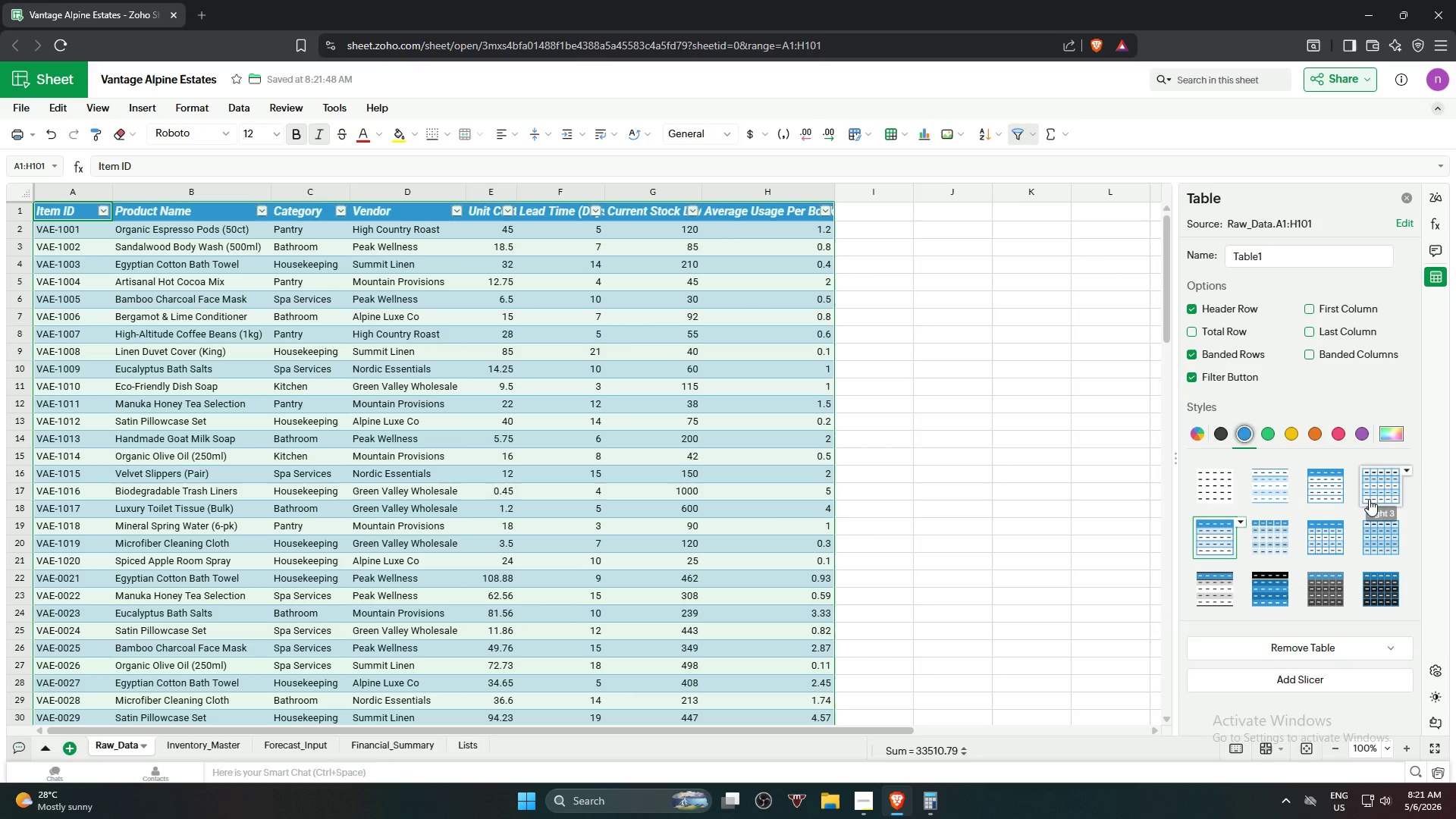 
mouse_move([1371, 590])
 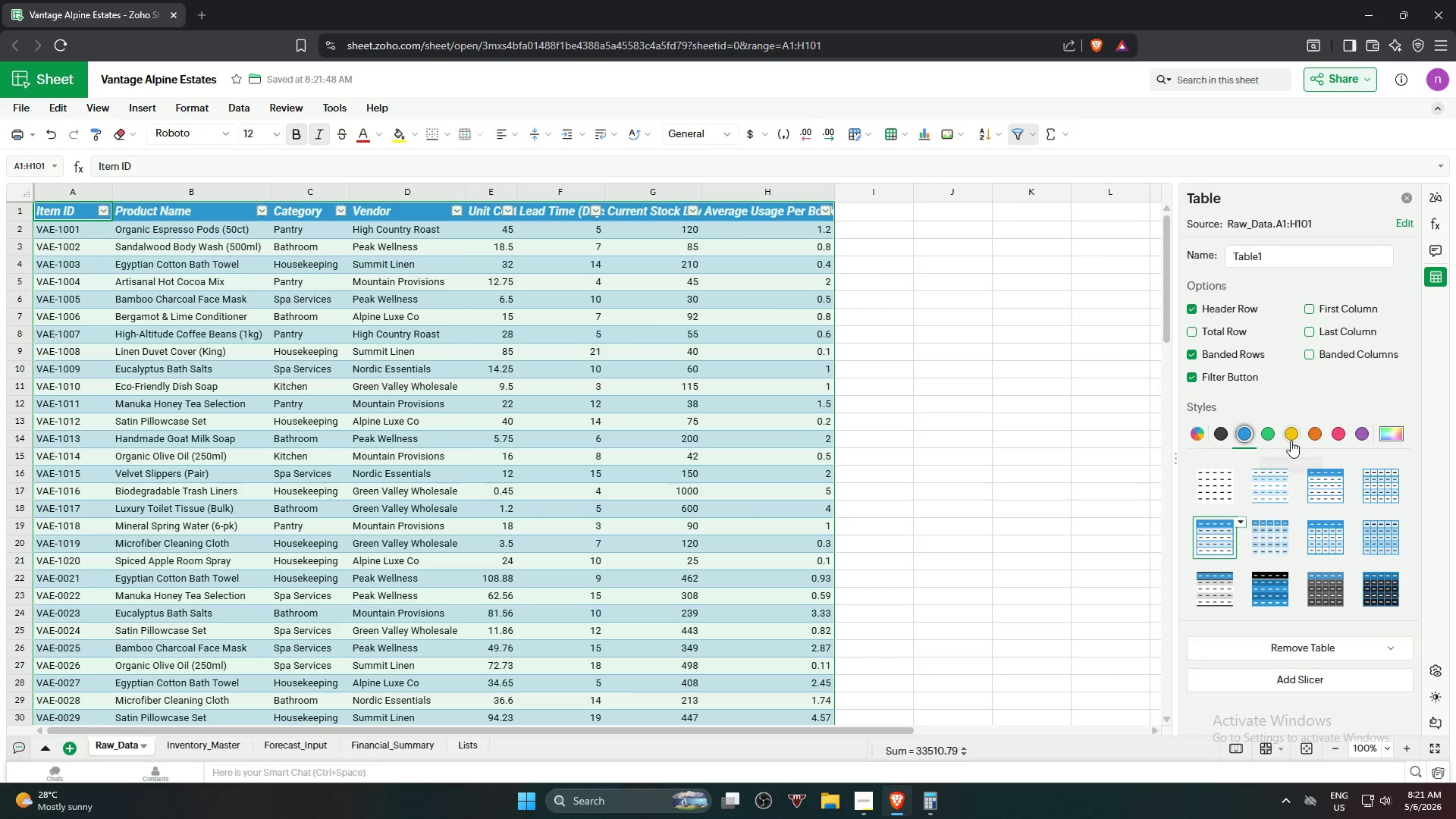 
left_click([1292, 438])
 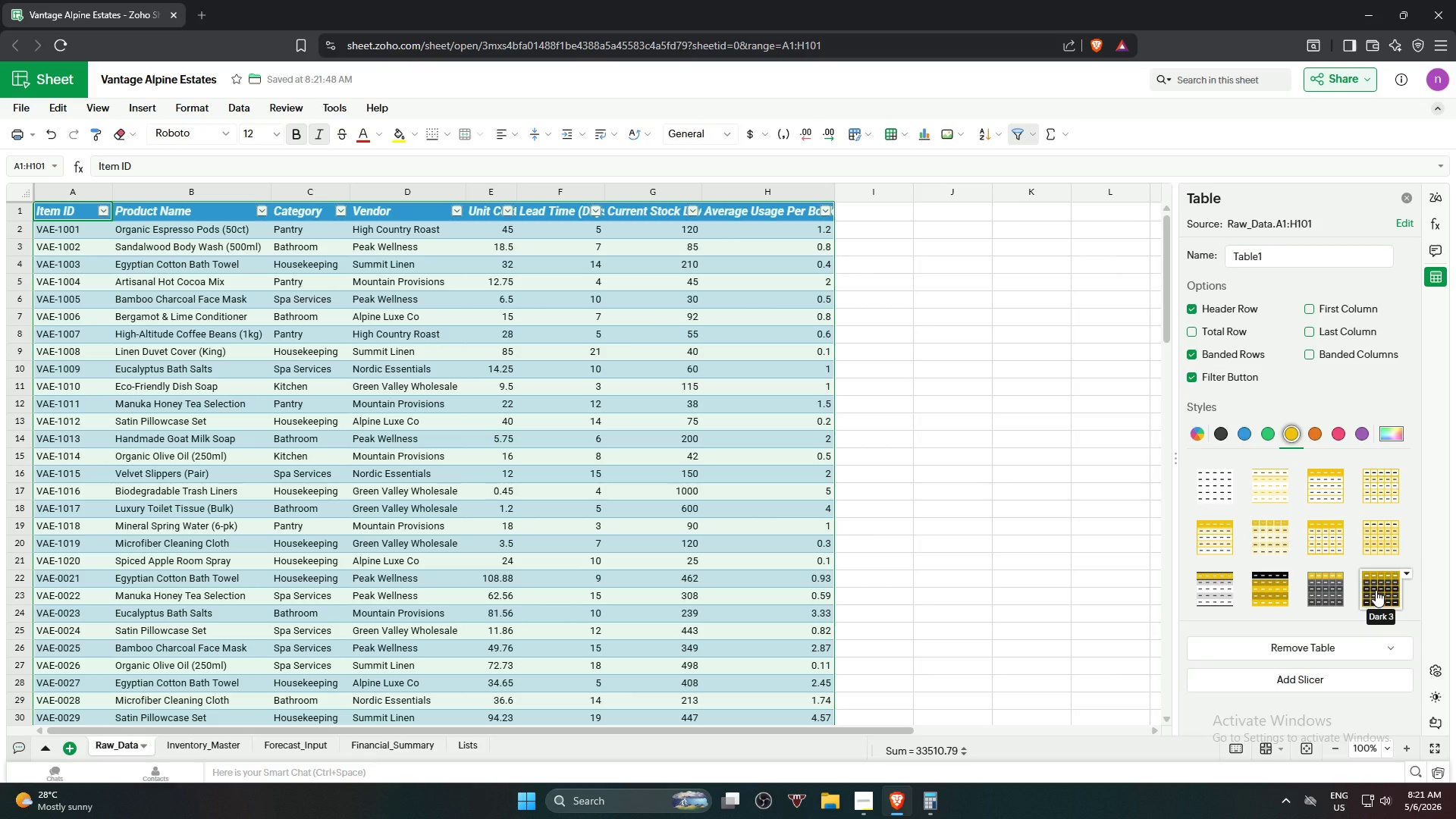 
left_click([1376, 590])
 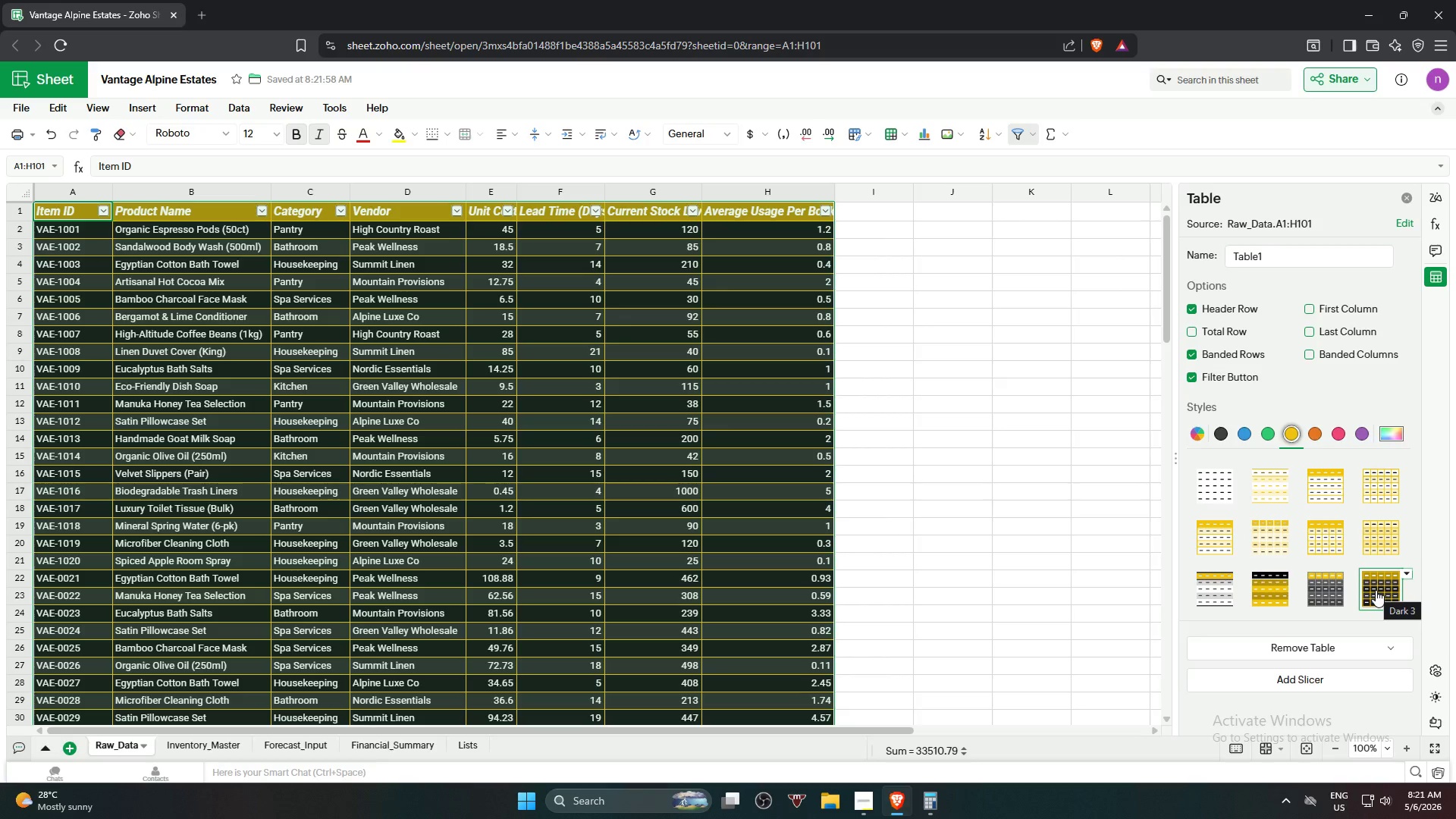 
mouse_move([1307, 593])
 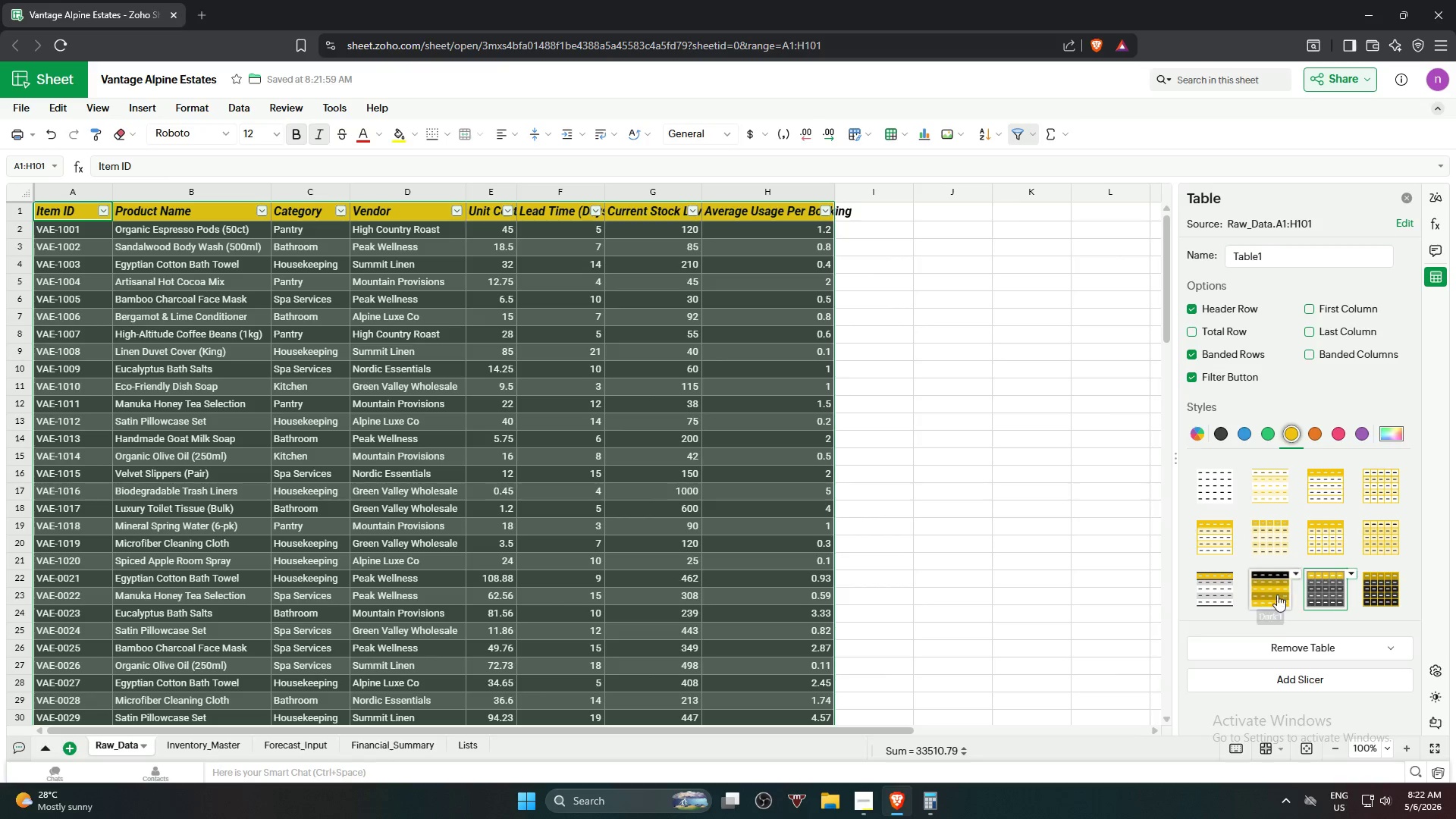 
mouse_move([1259, 595])
 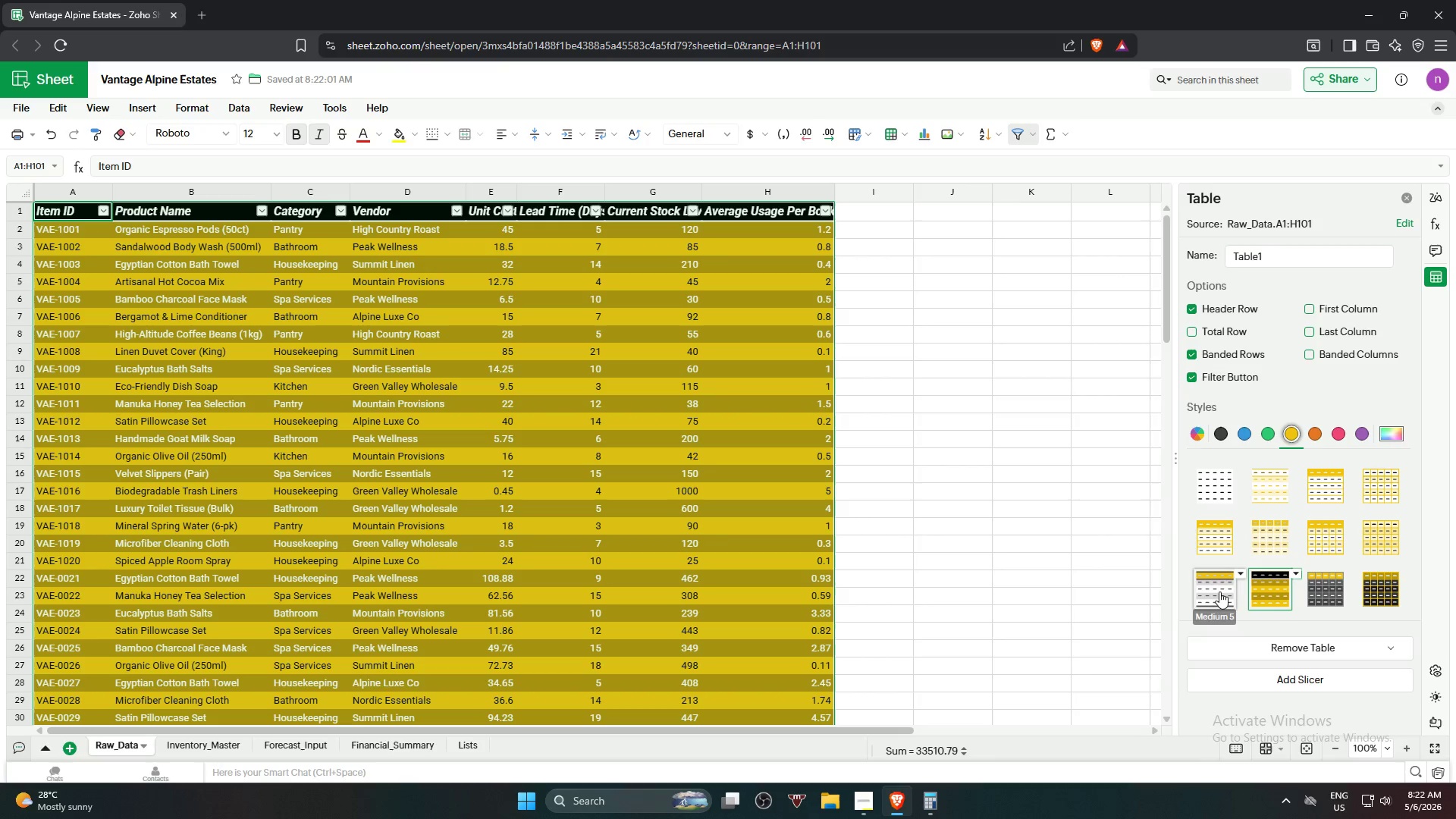 
left_click([1219, 592])
 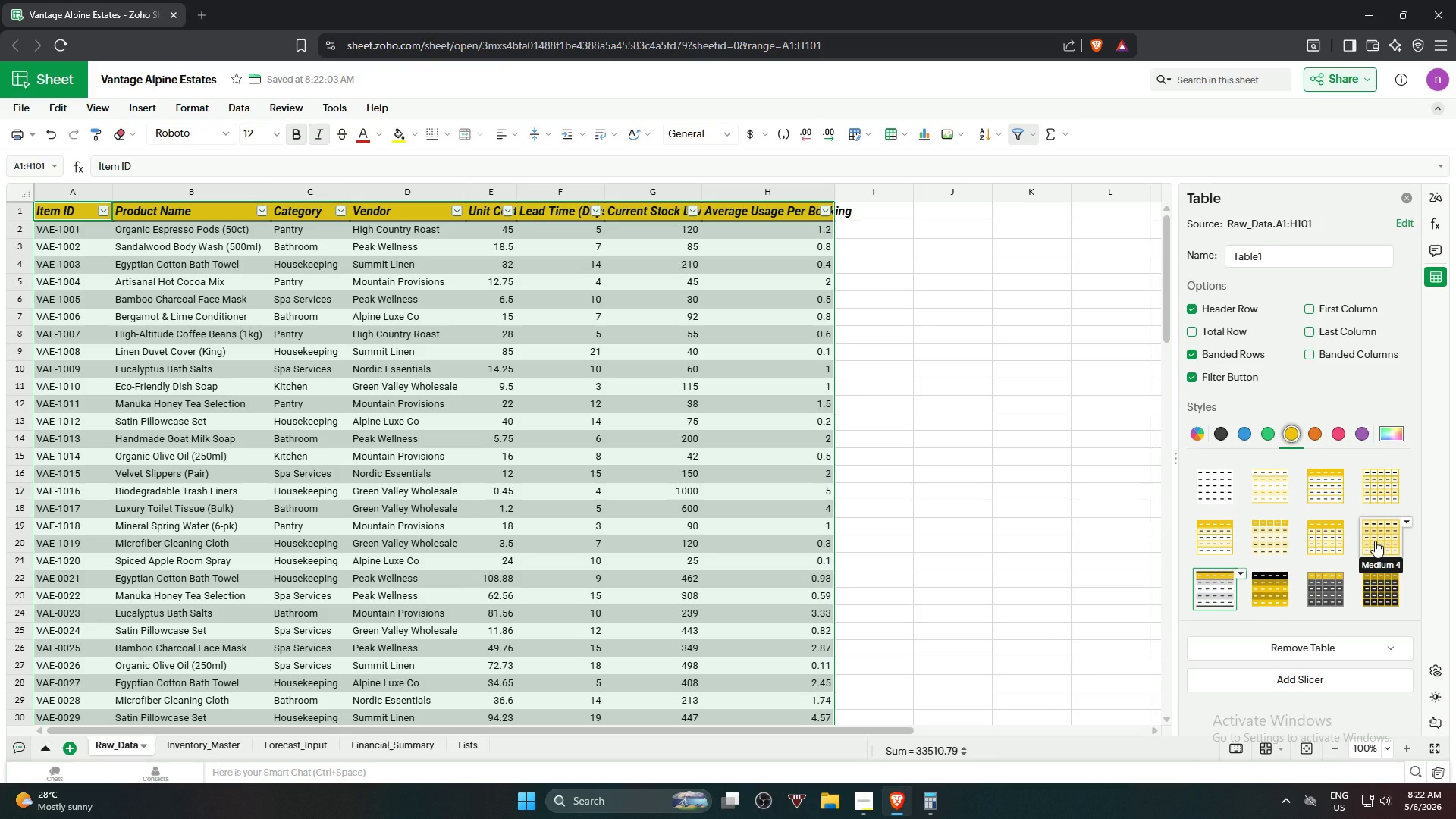 
left_click([1375, 541])
 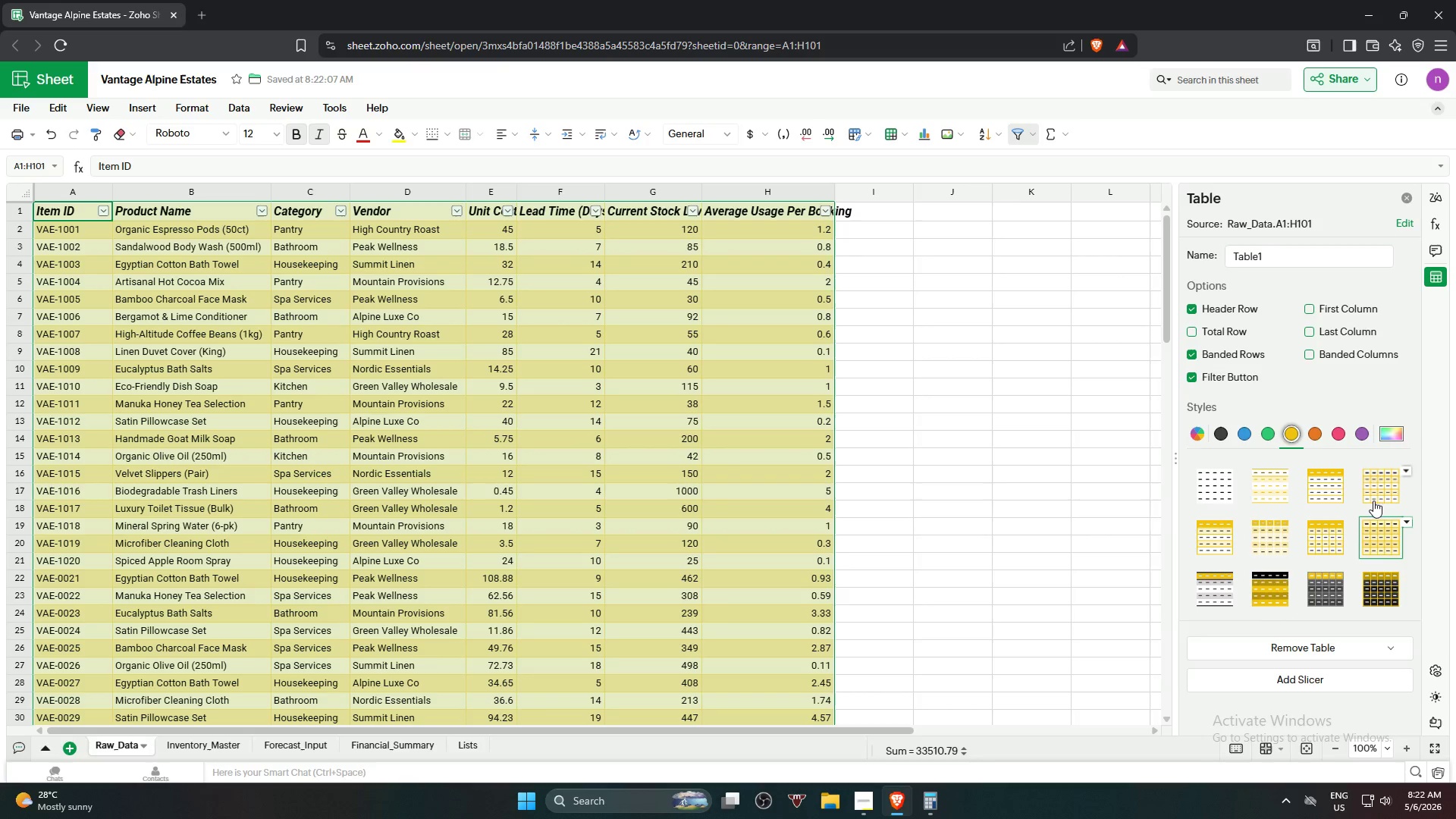 
left_click([1373, 489])
 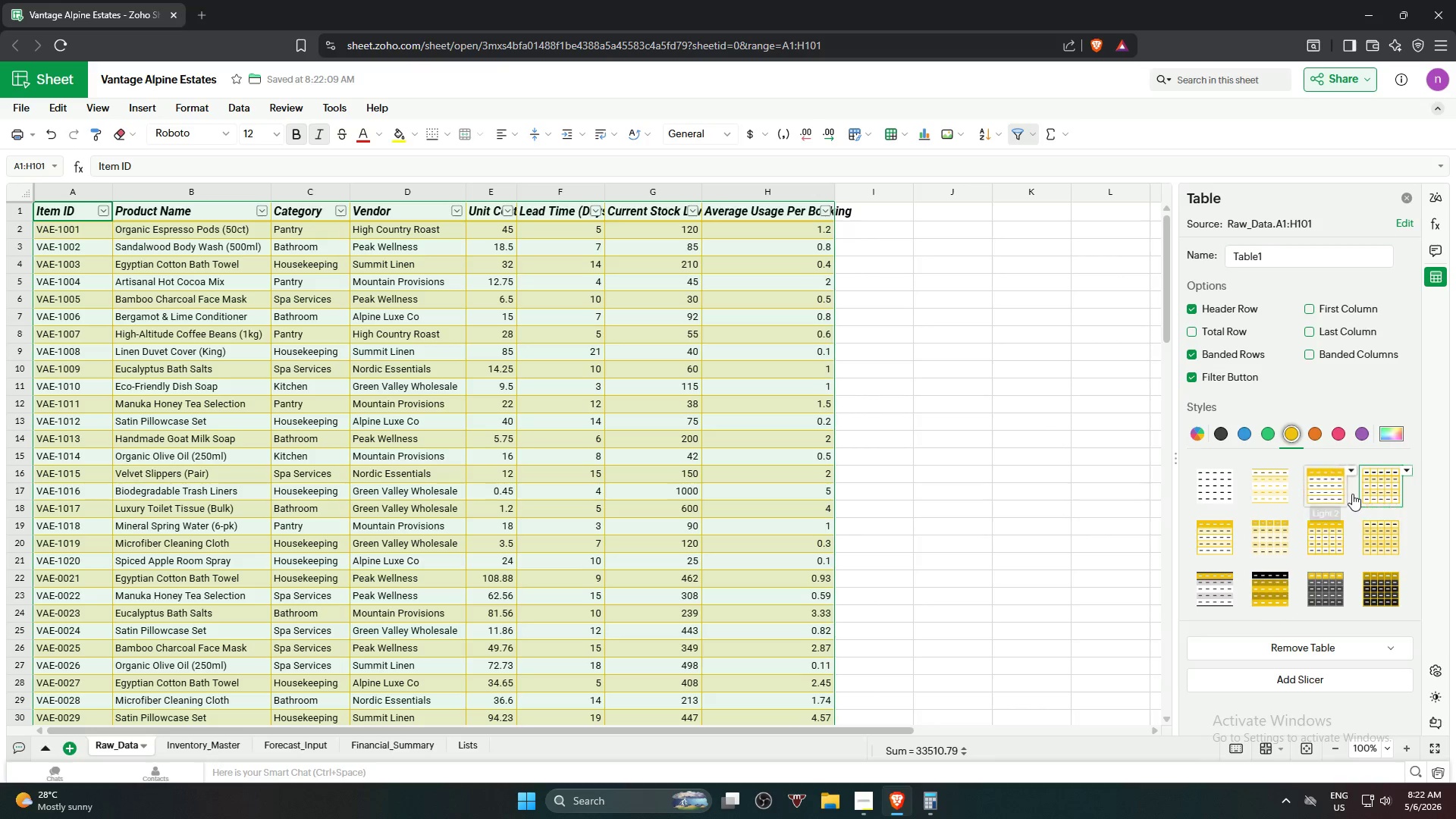 
left_click([1335, 494])
 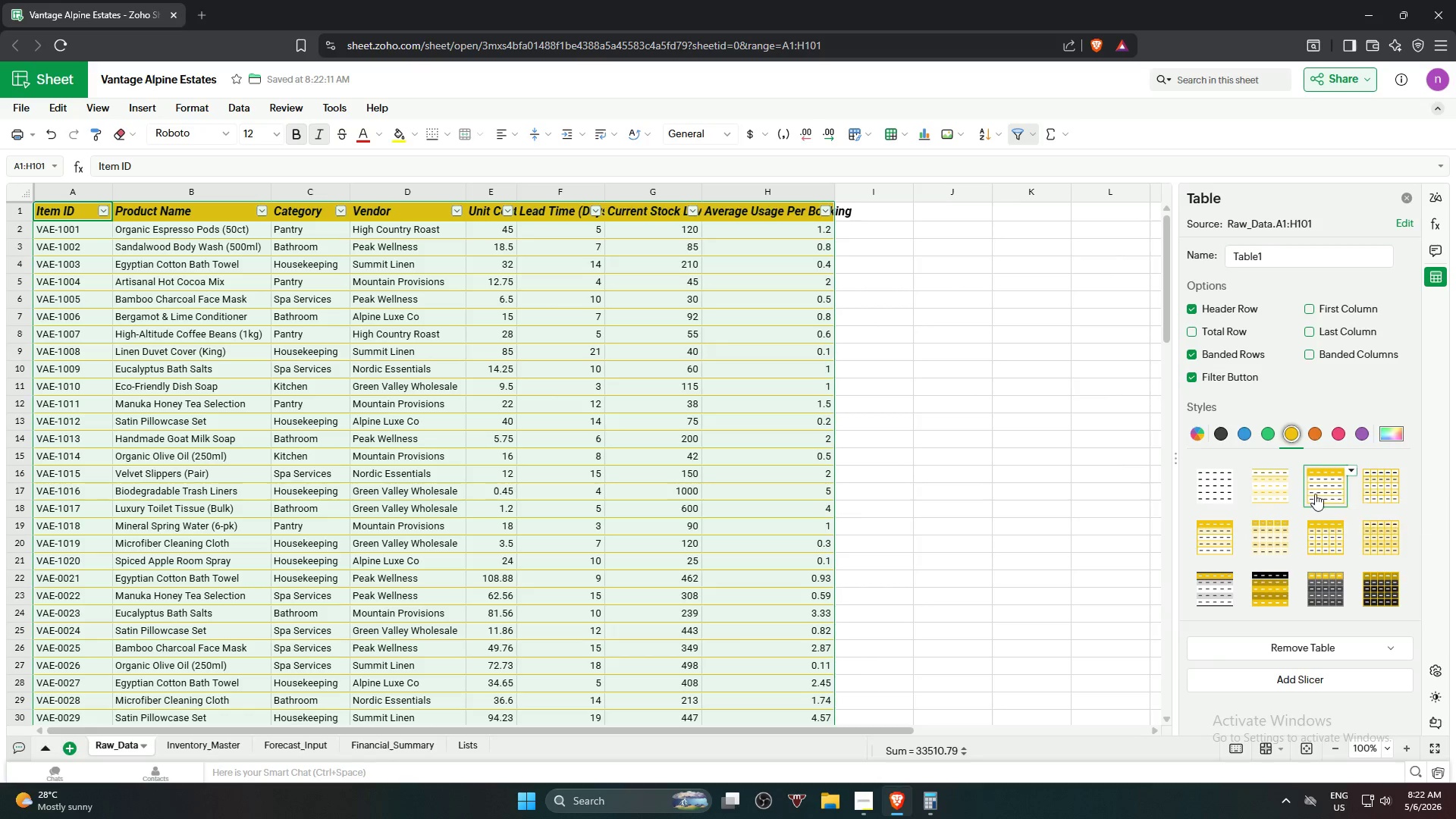 
left_click([1269, 491])
 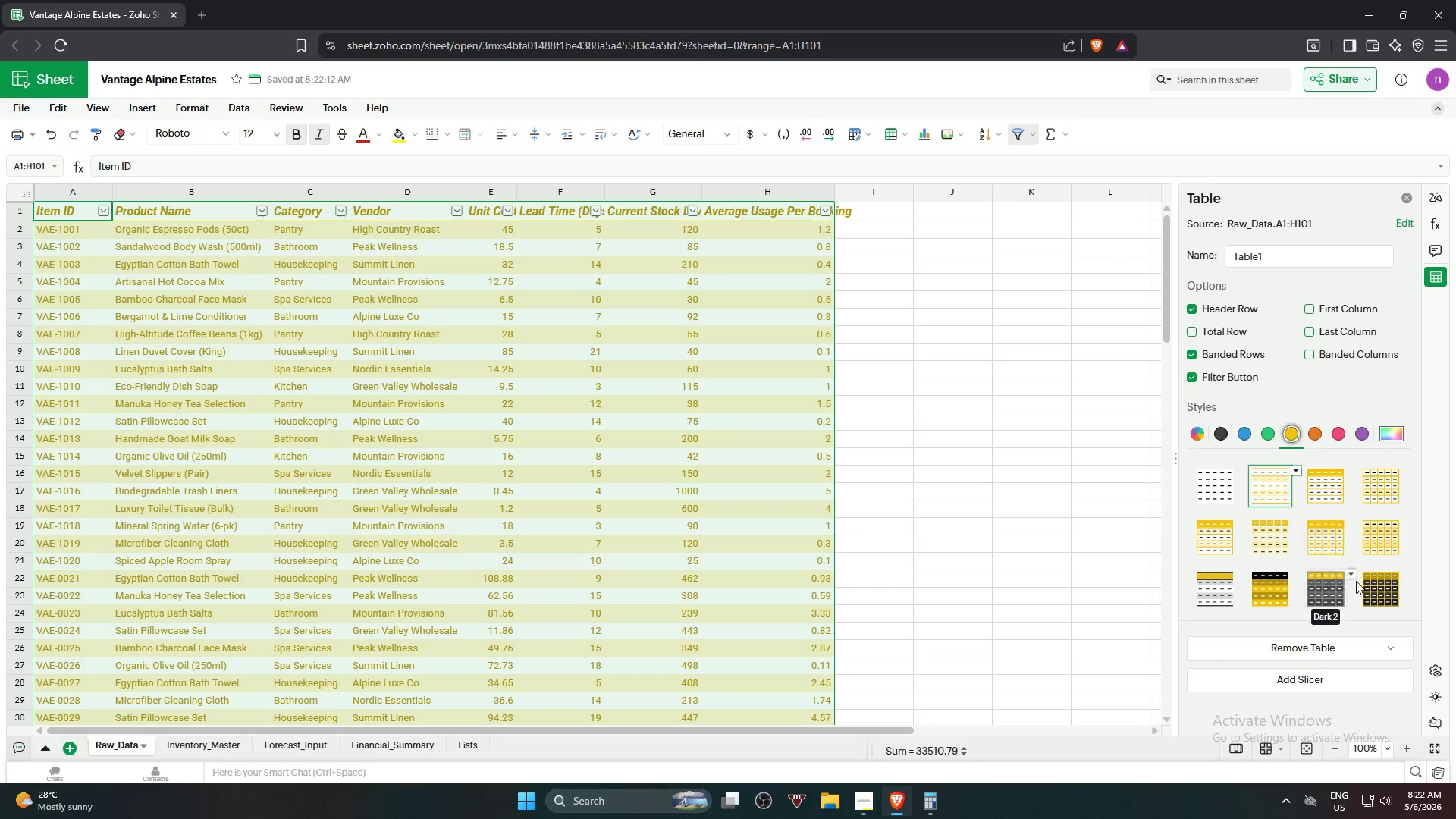 
left_click([1368, 587])
 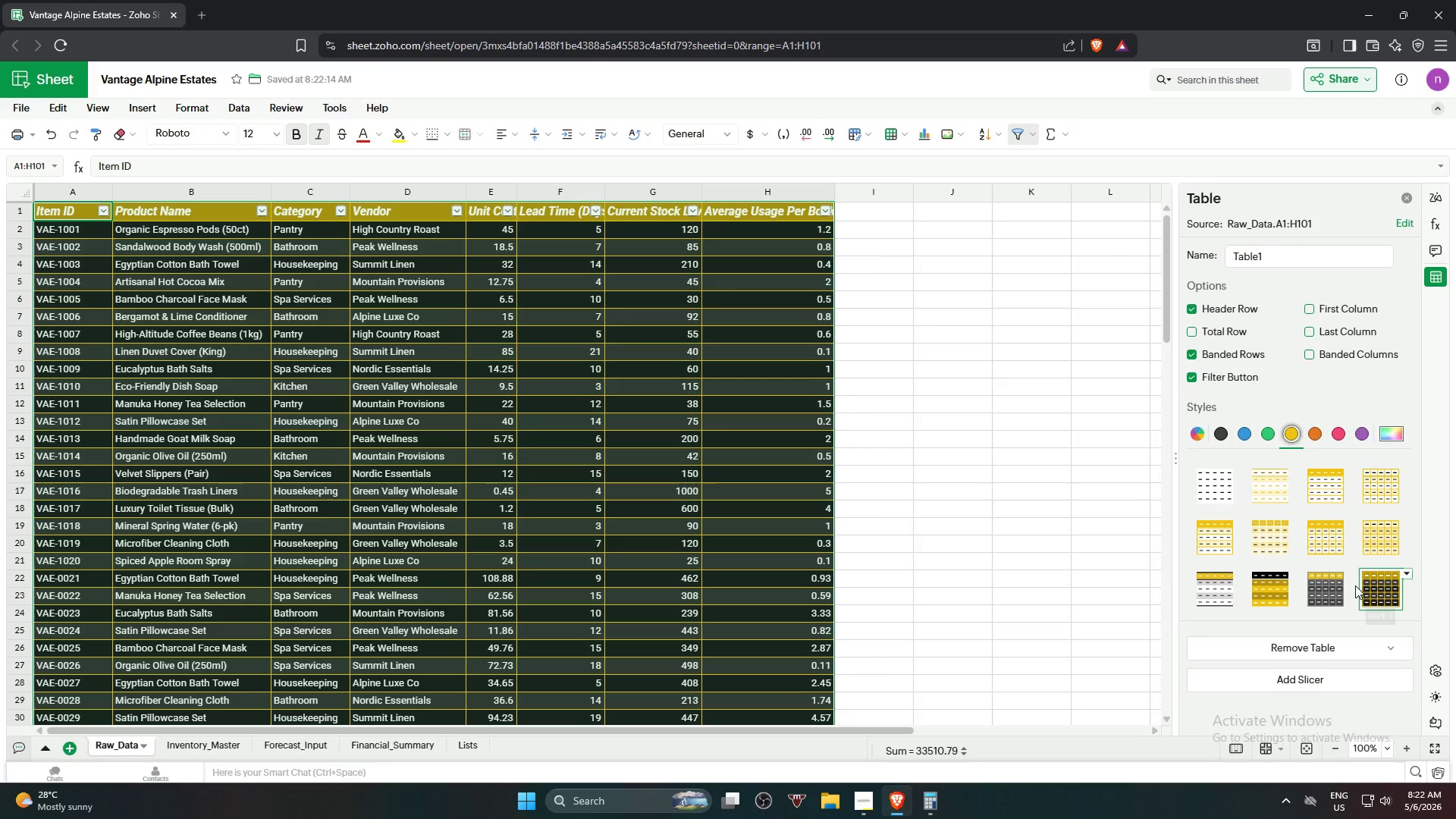 
left_click([1332, 583])
 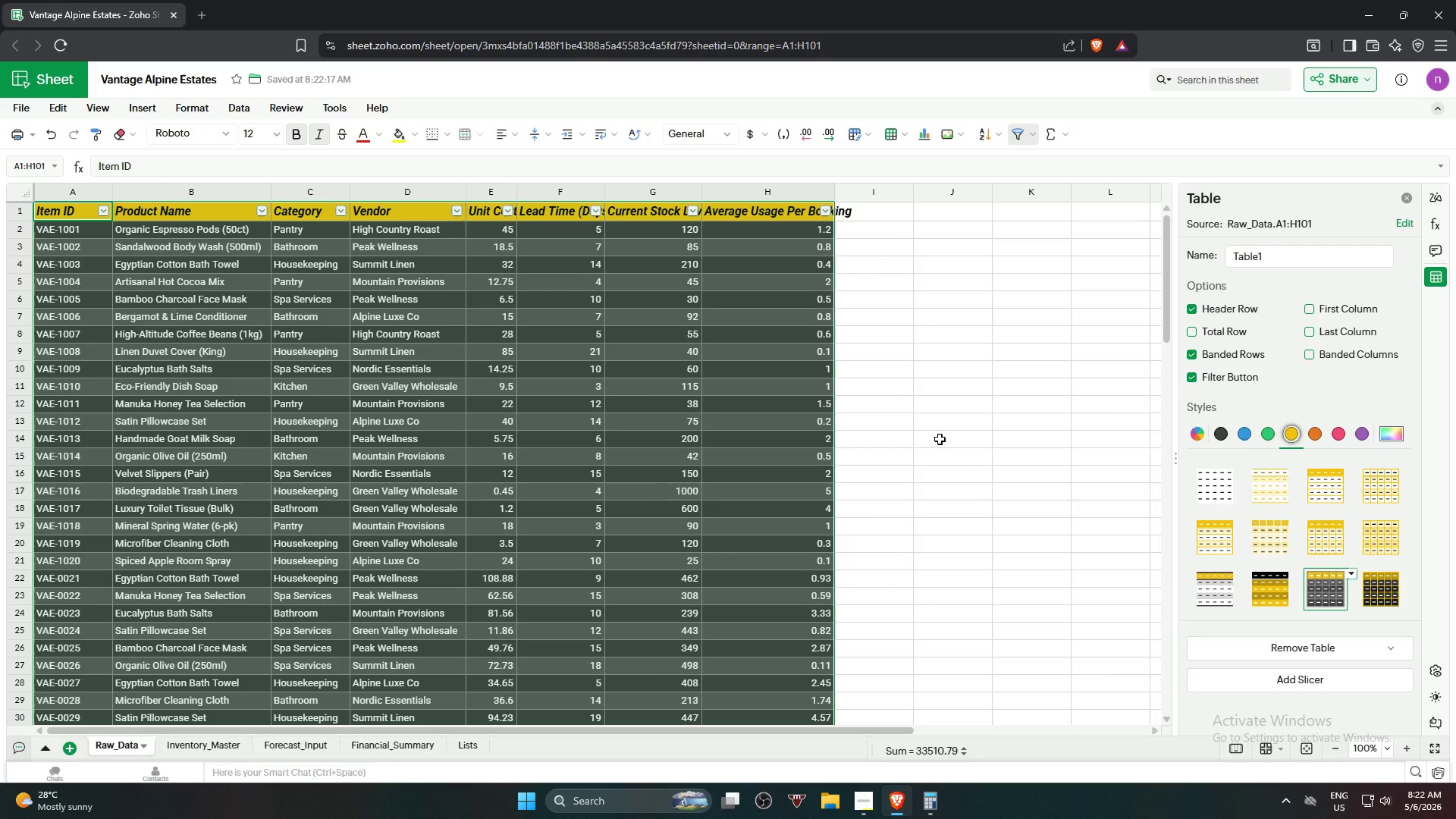 
left_click([940, 439])
 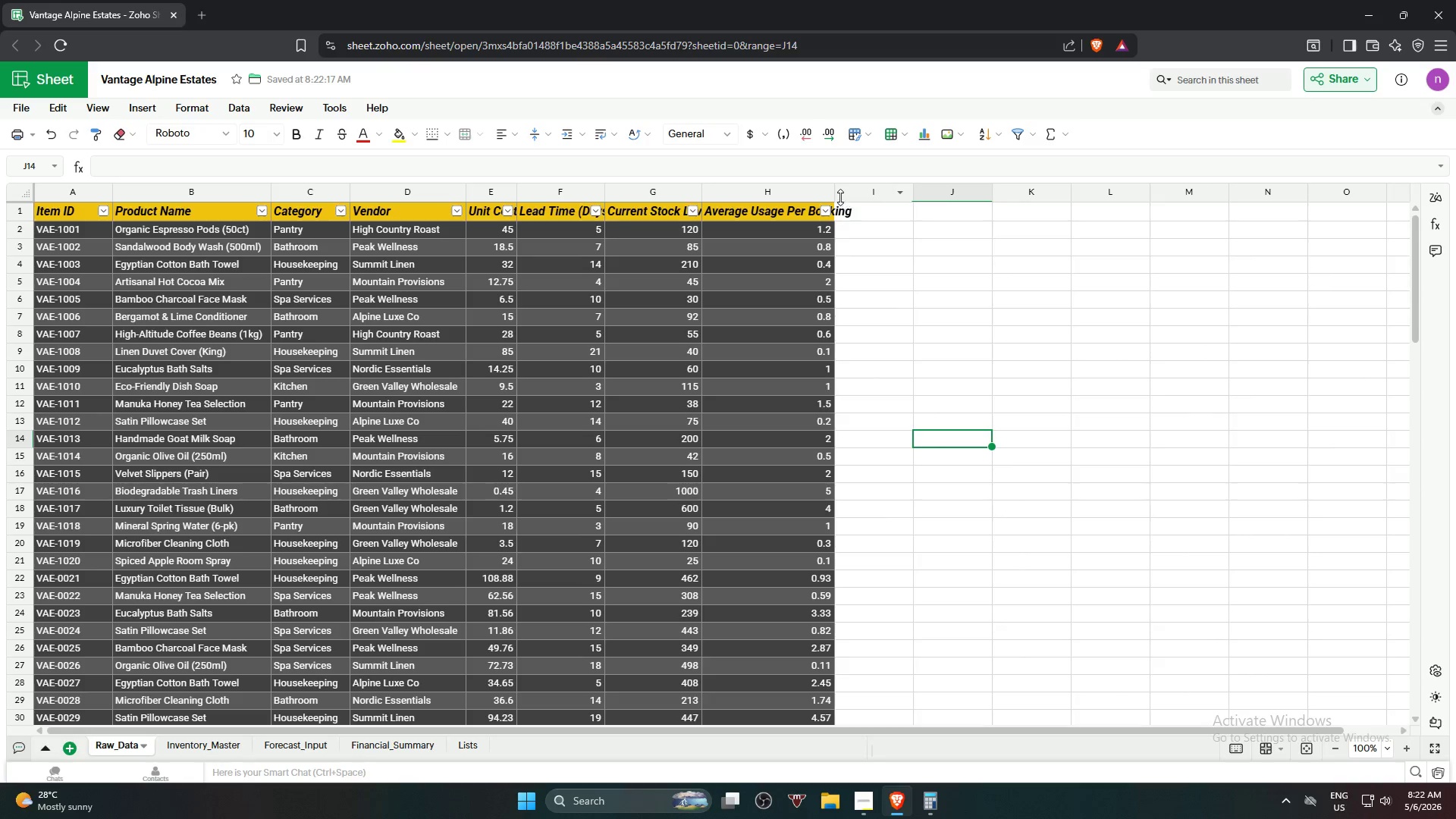 
left_click([963, 286])
 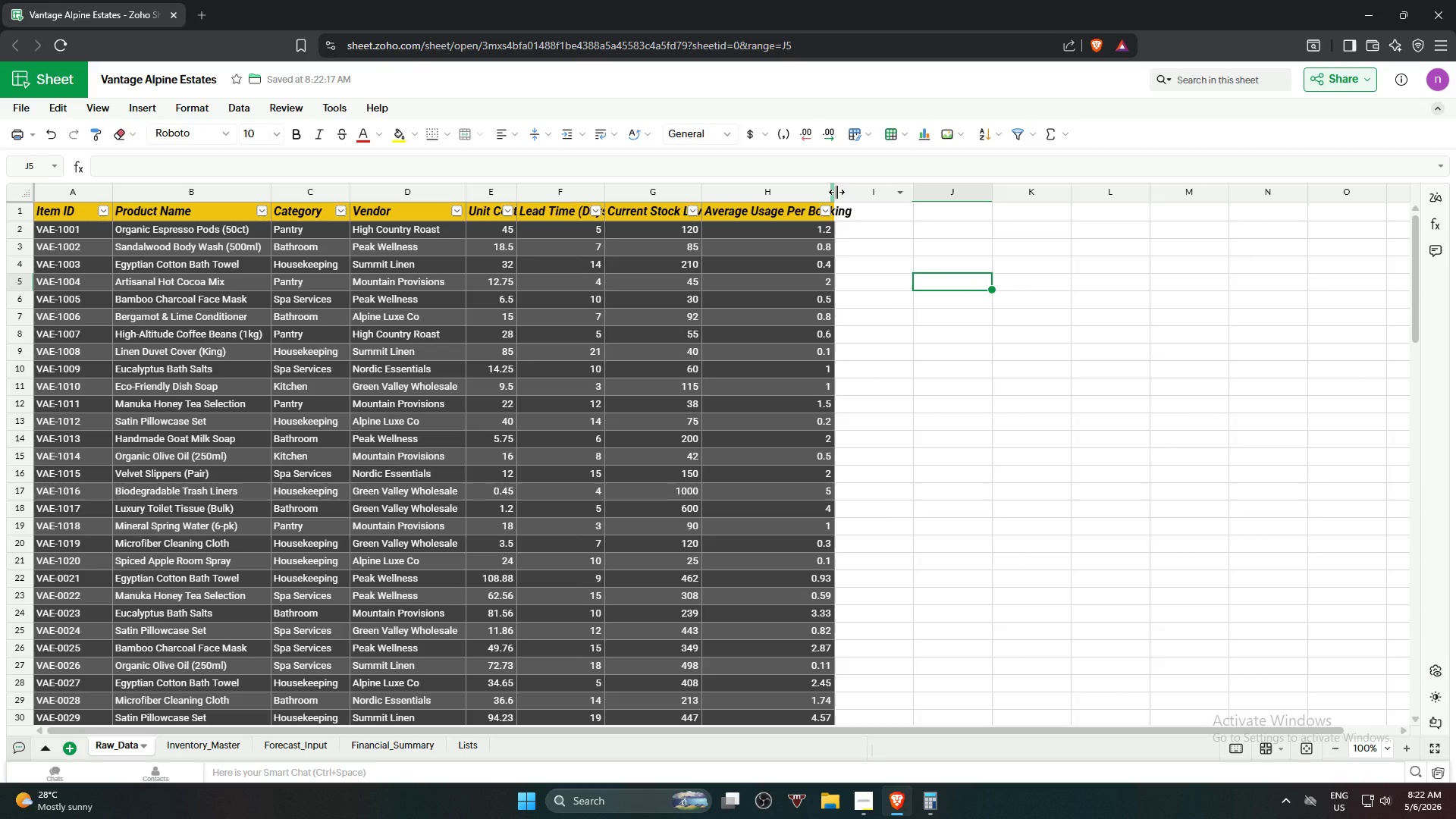 
left_click_drag(start_coordinate=[836, 192], to_coordinate=[864, 188])
 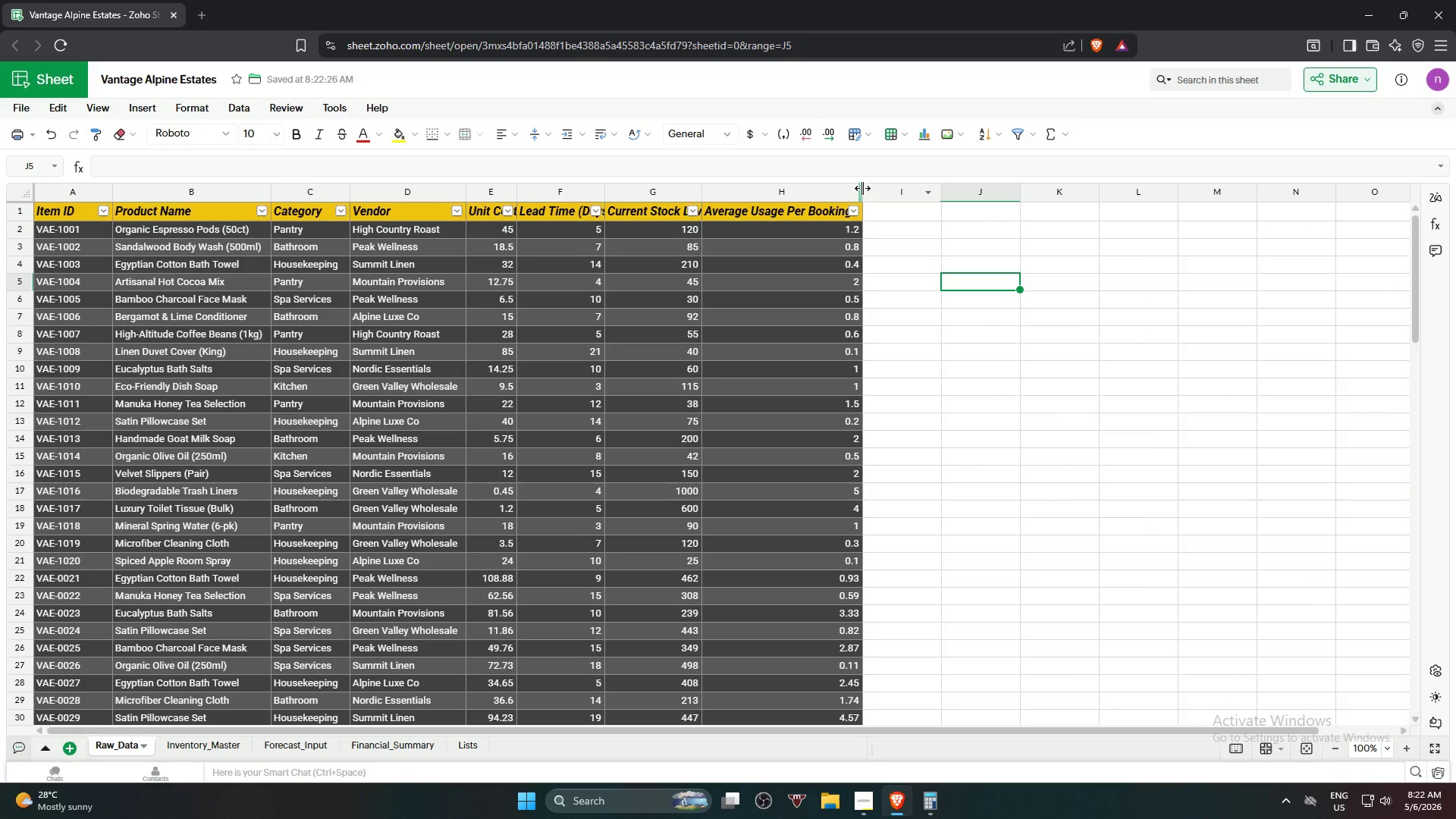 
left_click_drag(start_coordinate=[862, 188], to_coordinate=[877, 193])
 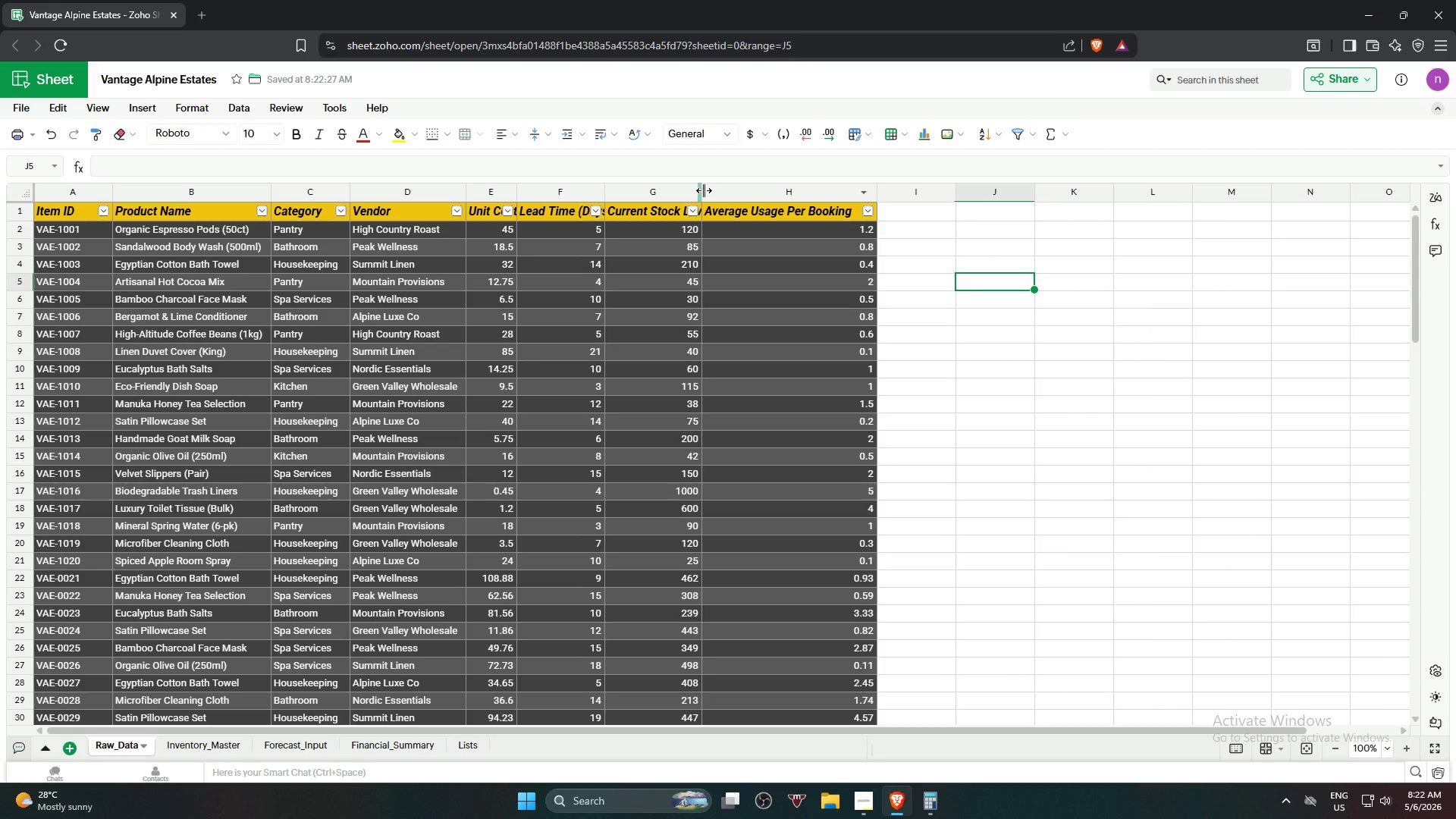 
left_click_drag(start_coordinate=[701, 190], to_coordinate=[733, 193])
 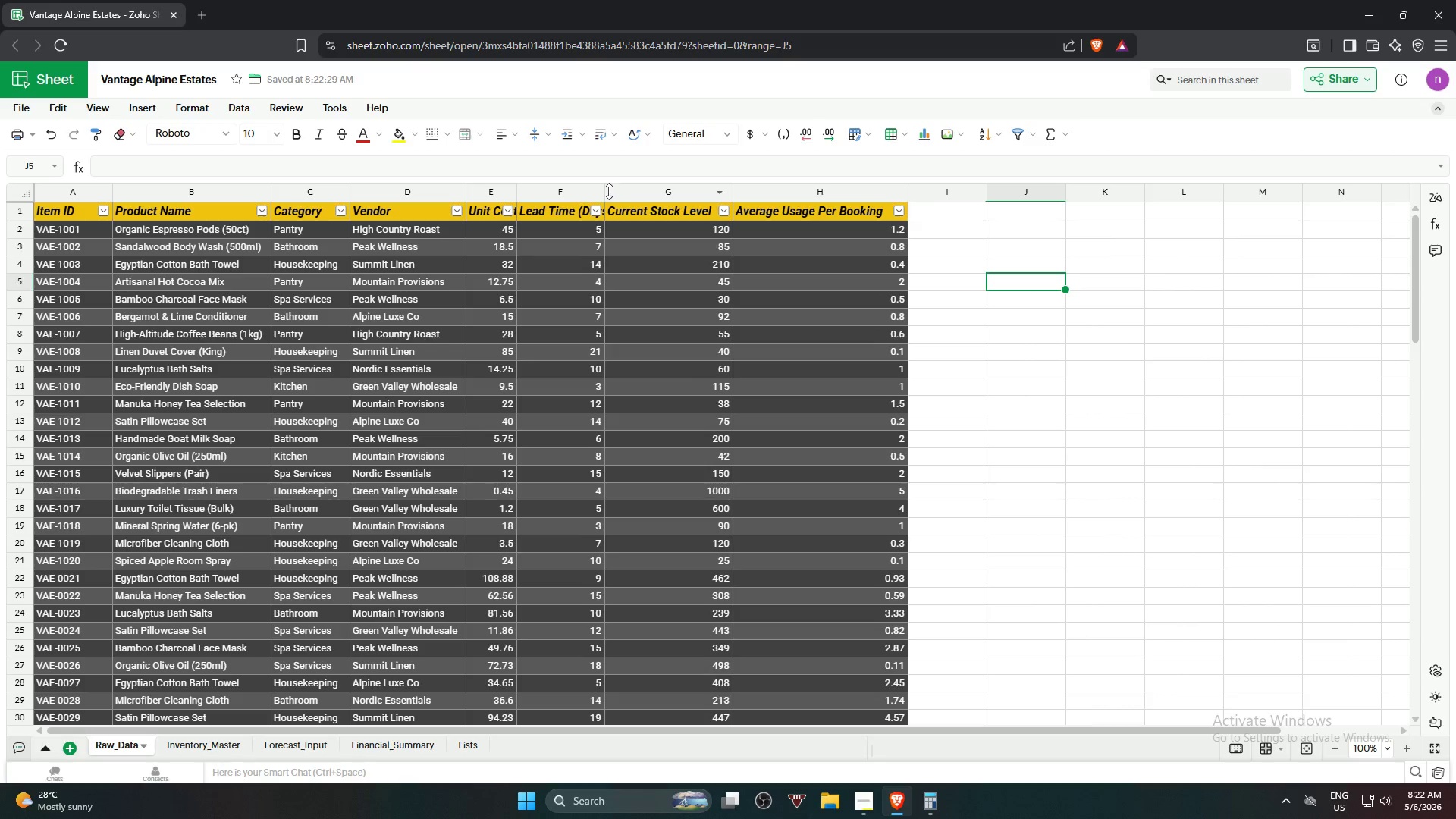 
left_click_drag(start_coordinate=[605, 190], to_coordinate=[625, 193])
 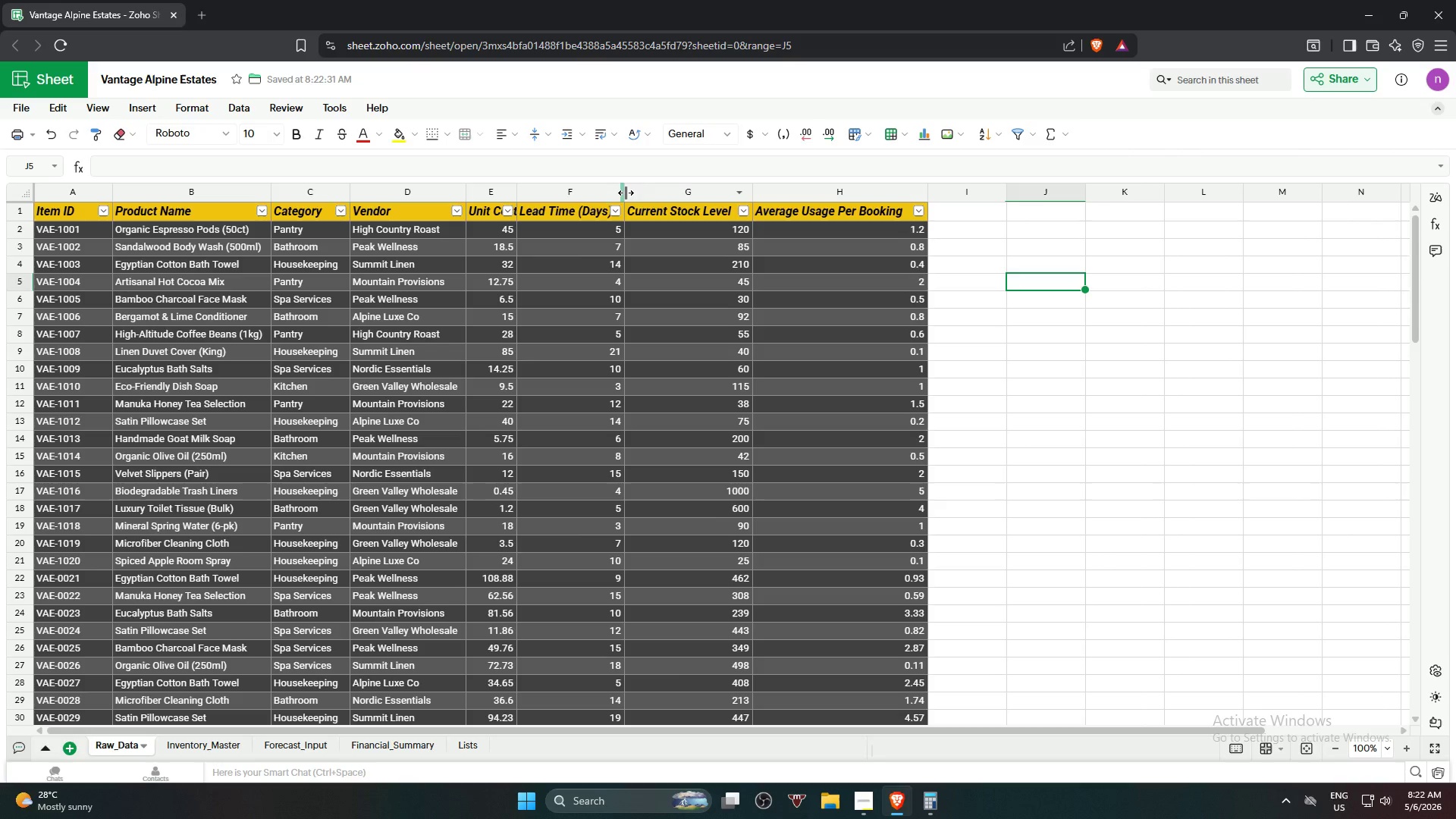 
left_click_drag(start_coordinate=[626, 193], to_coordinate=[635, 193])
 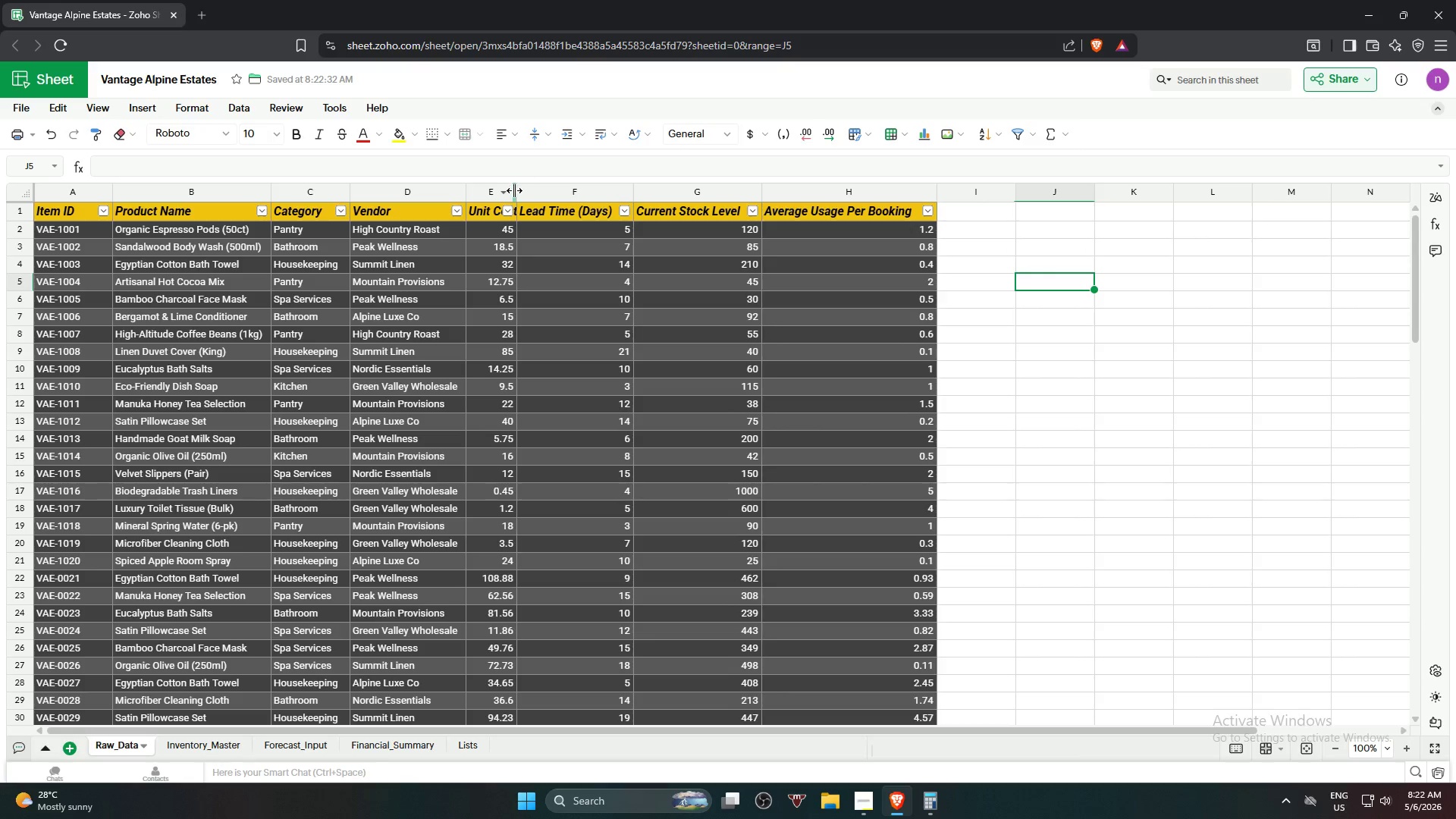 
left_click_drag(start_coordinate=[514, 190], to_coordinate=[535, 196])
 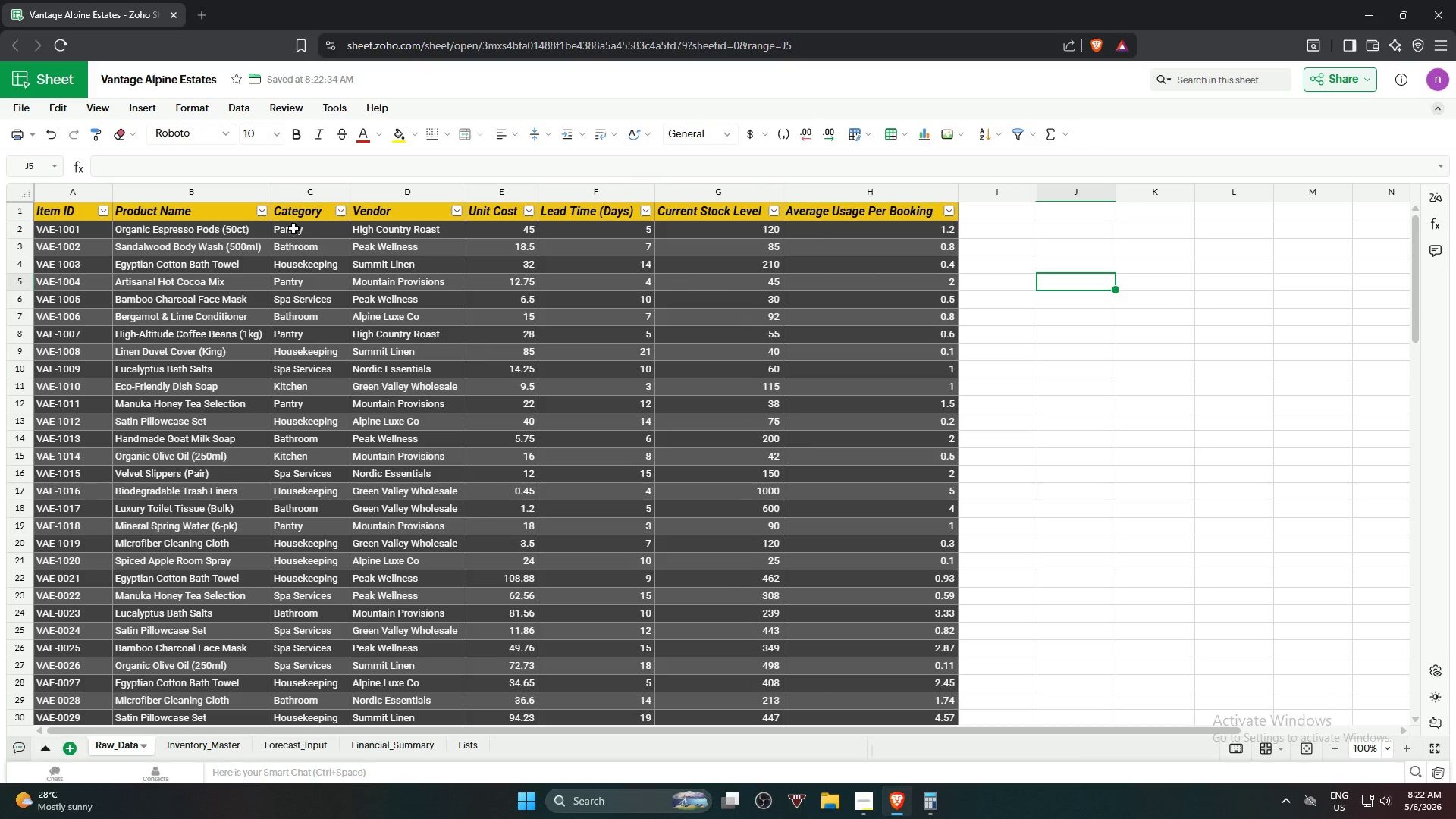 
scroll: coordinate [731, 394], scroll_direction: down, amount: 19.0
 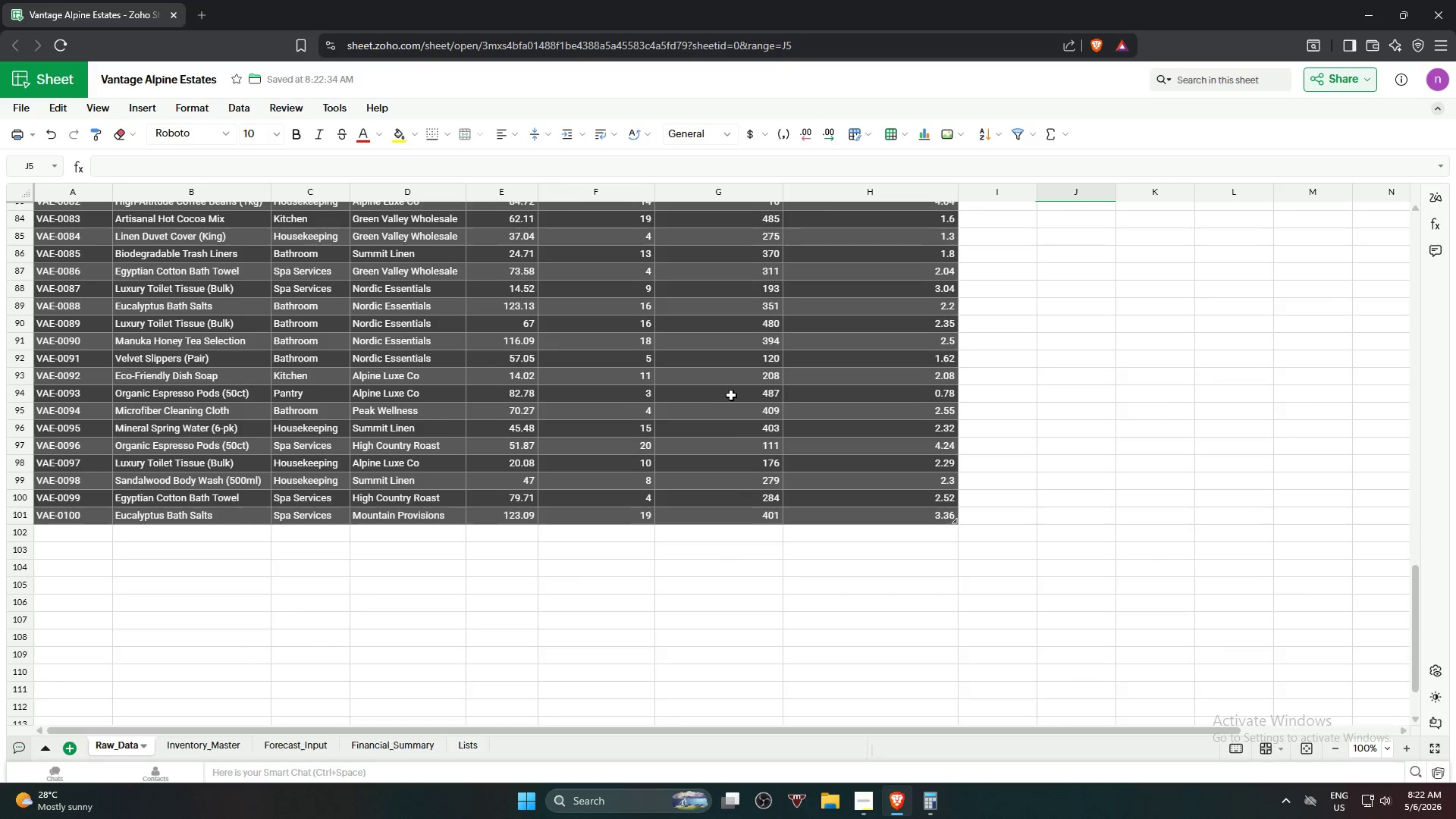 
scroll: coordinate [740, 388], scroll_direction: up, amount: 26.0
 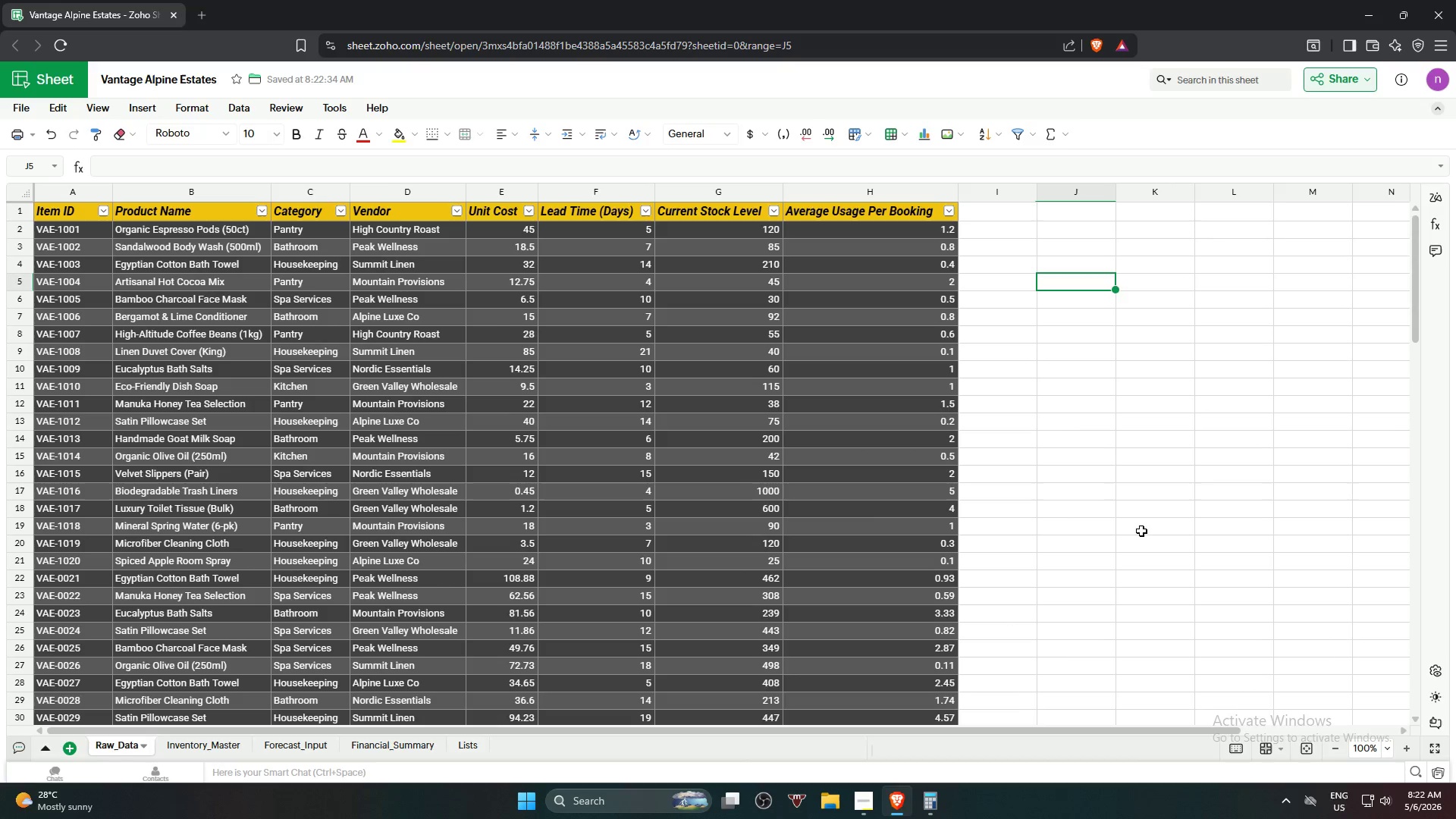 
left_click([1181, 519])
 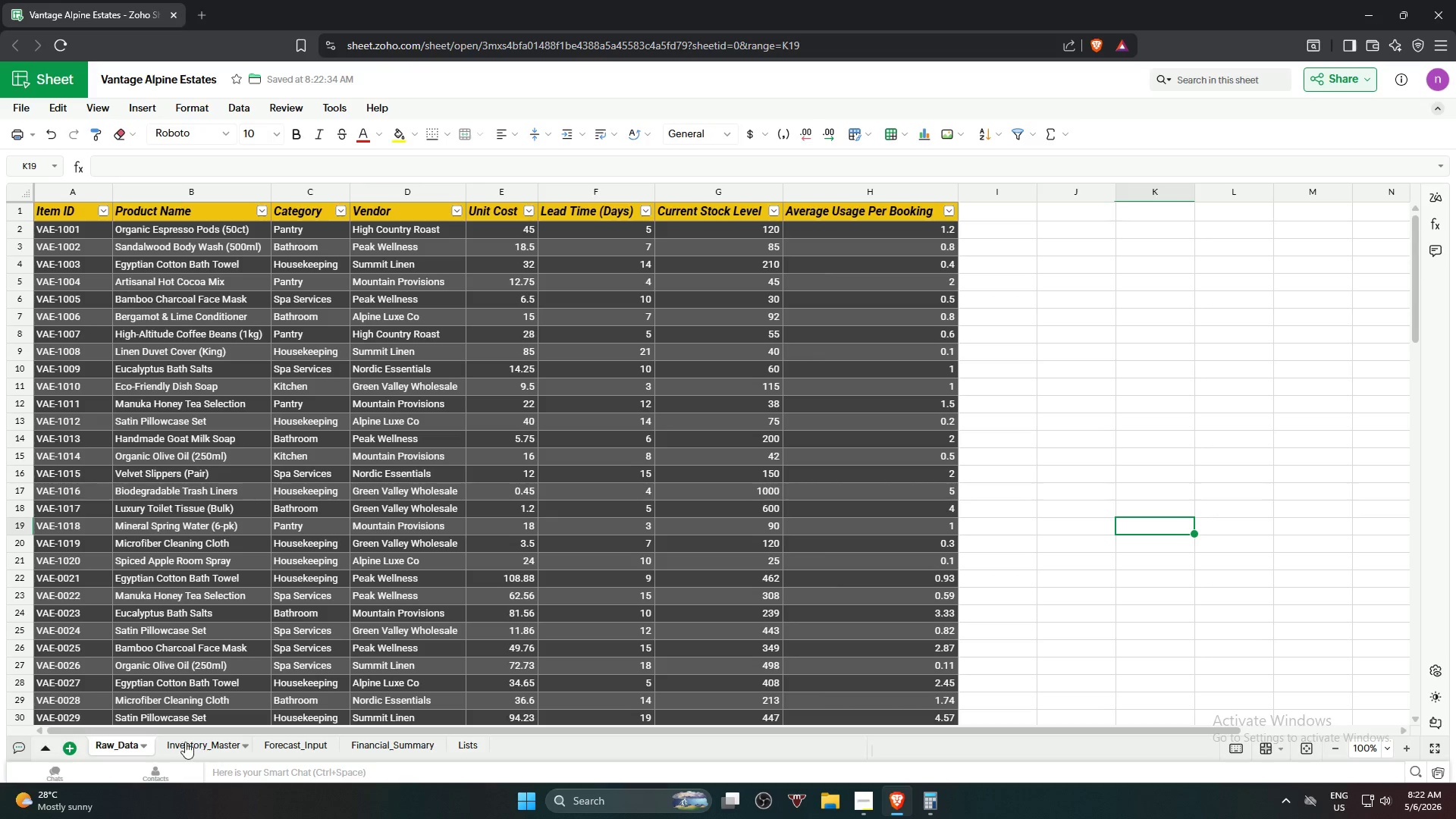 
left_click([183, 740])
 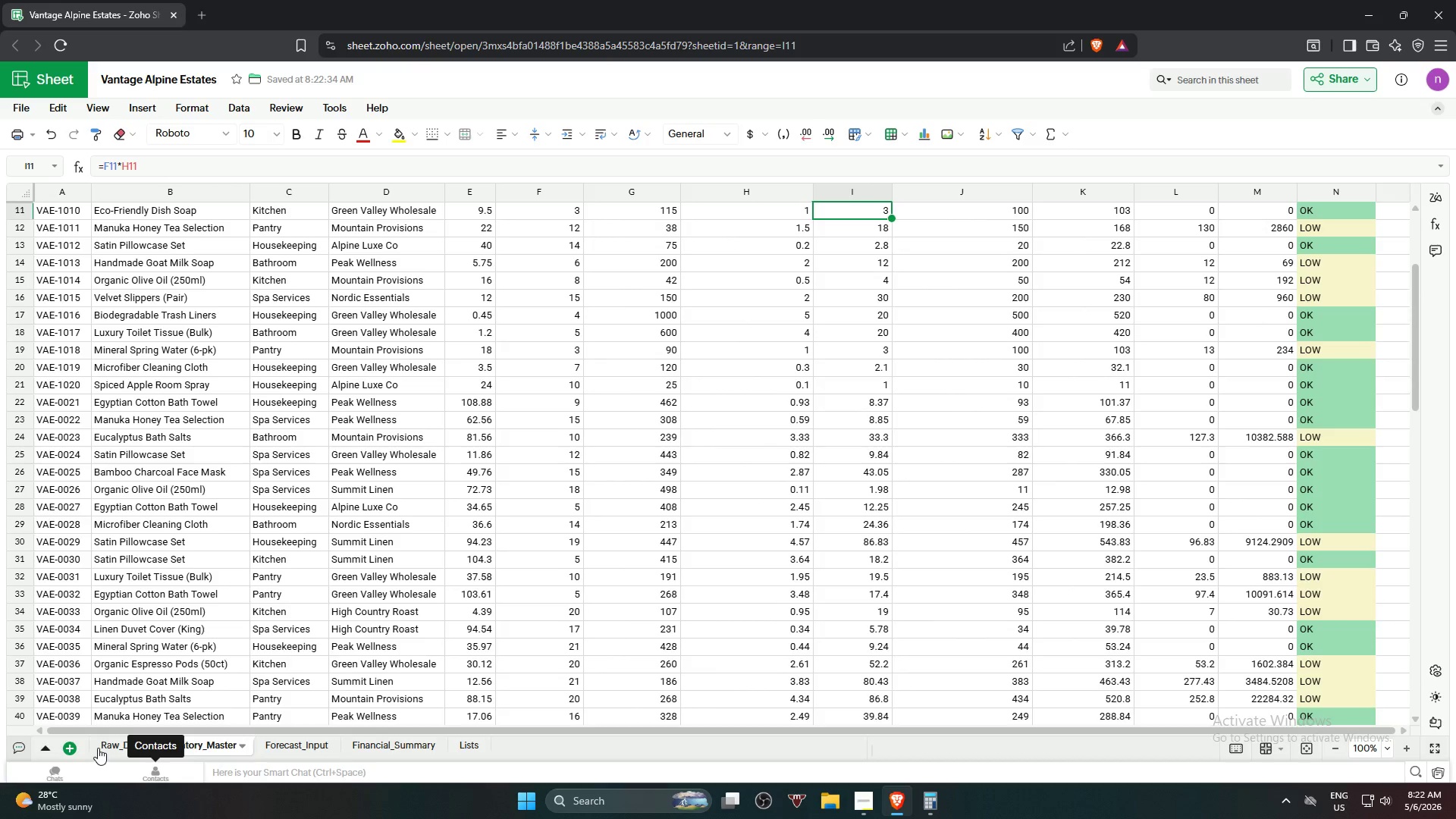 
left_click([102, 748])
 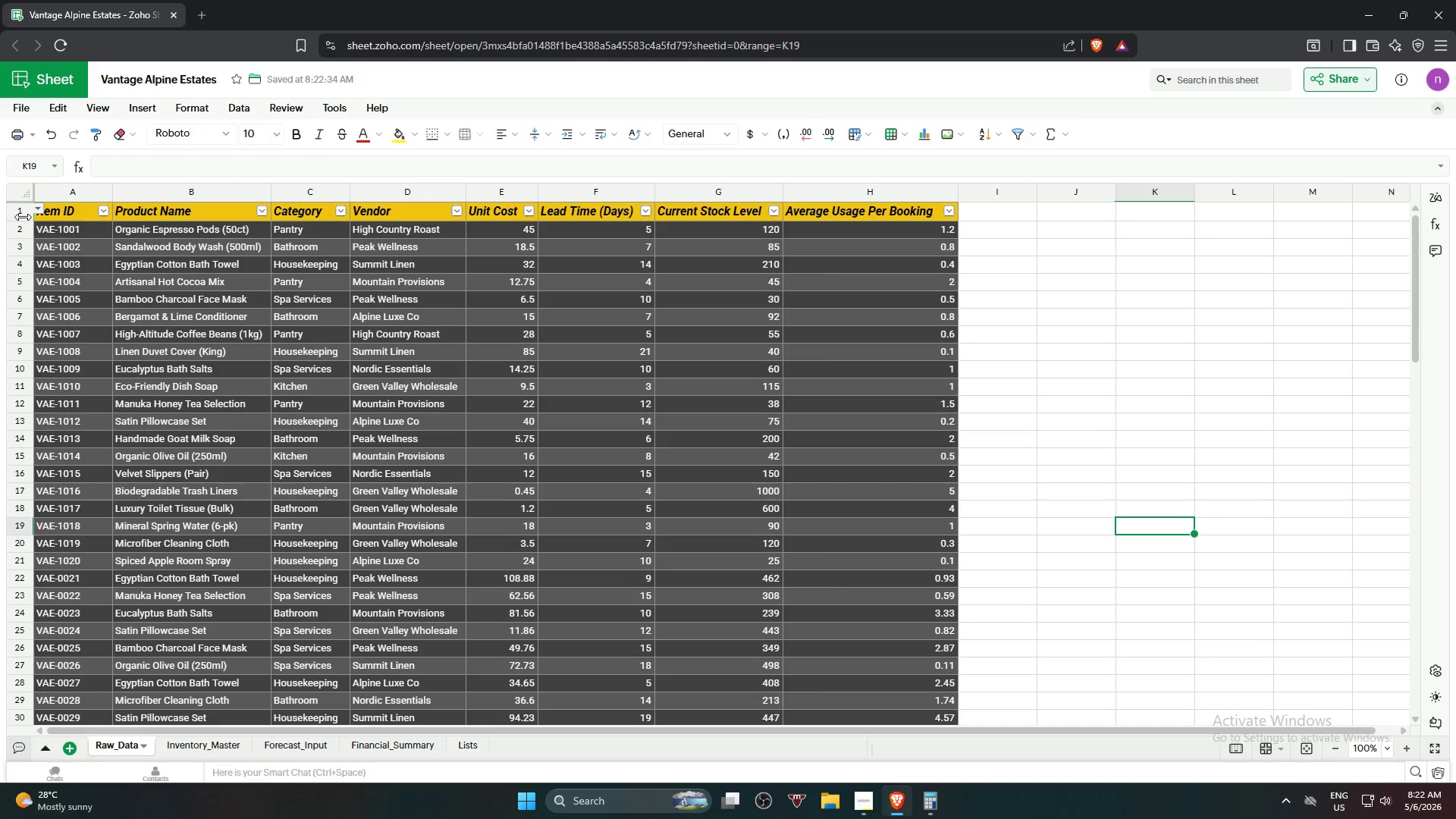 
left_click([17, 215])
 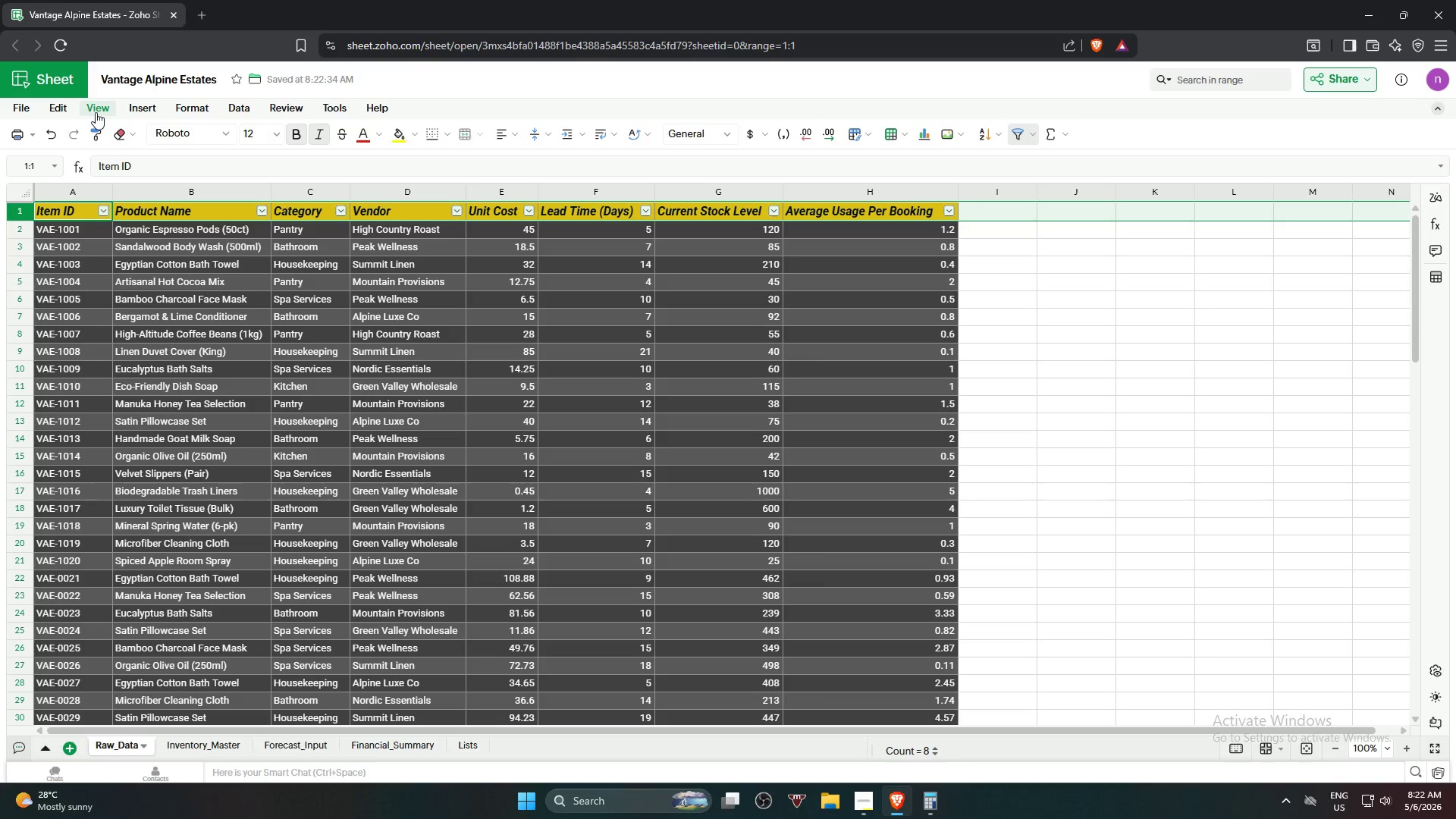 
left_click([96, 112])
 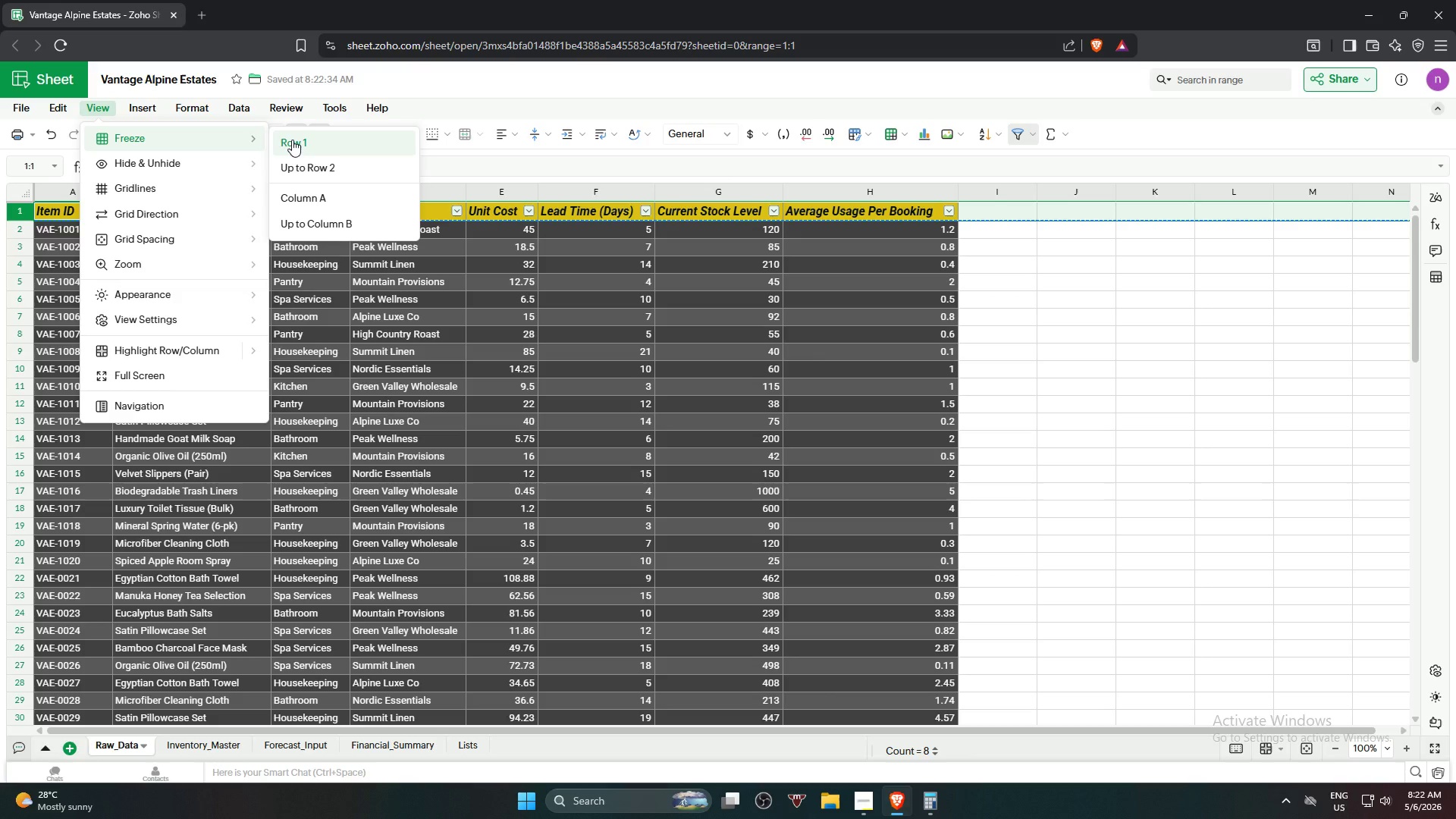 
left_click([292, 140])
 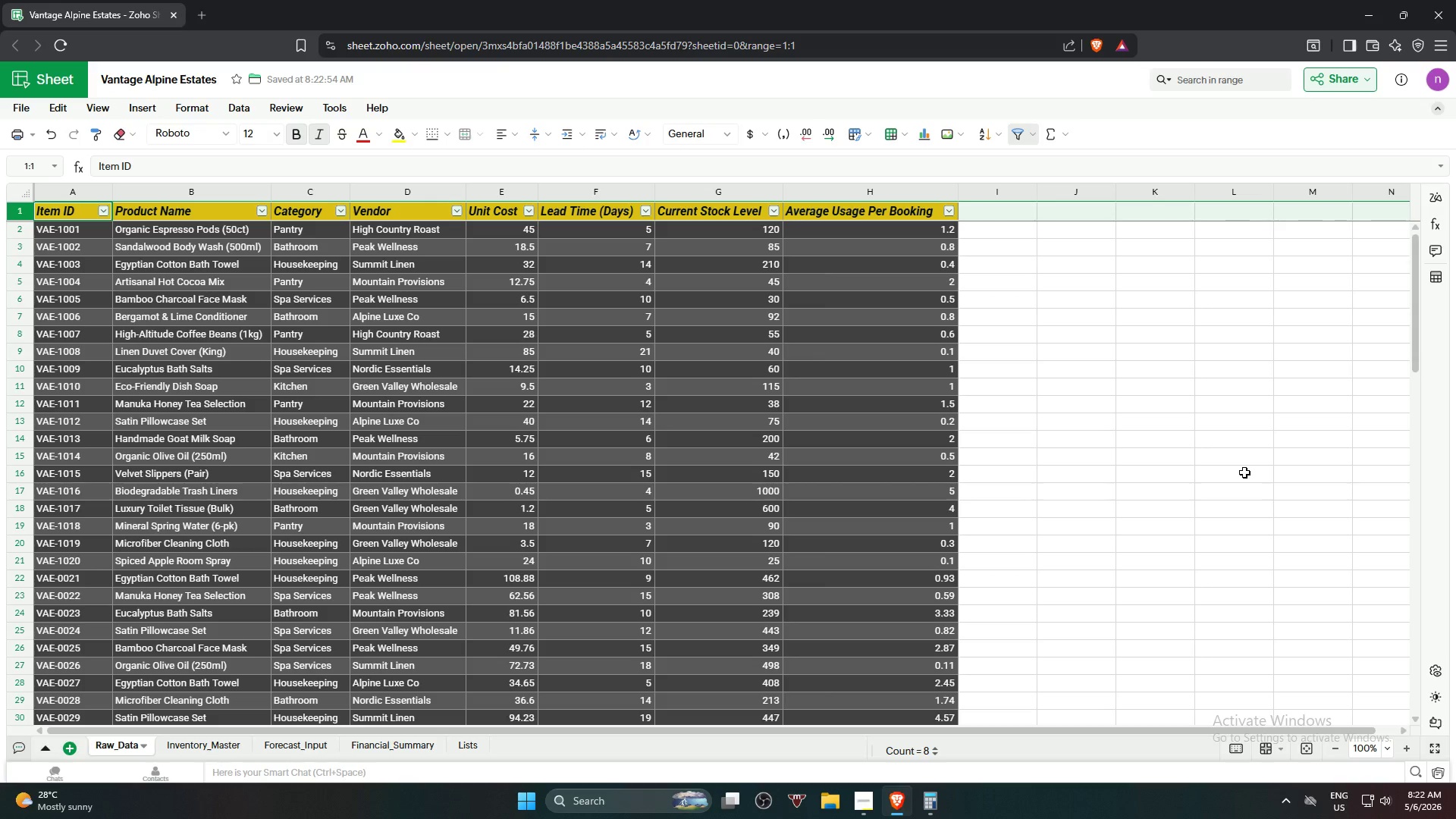 
left_click([1244, 471])
 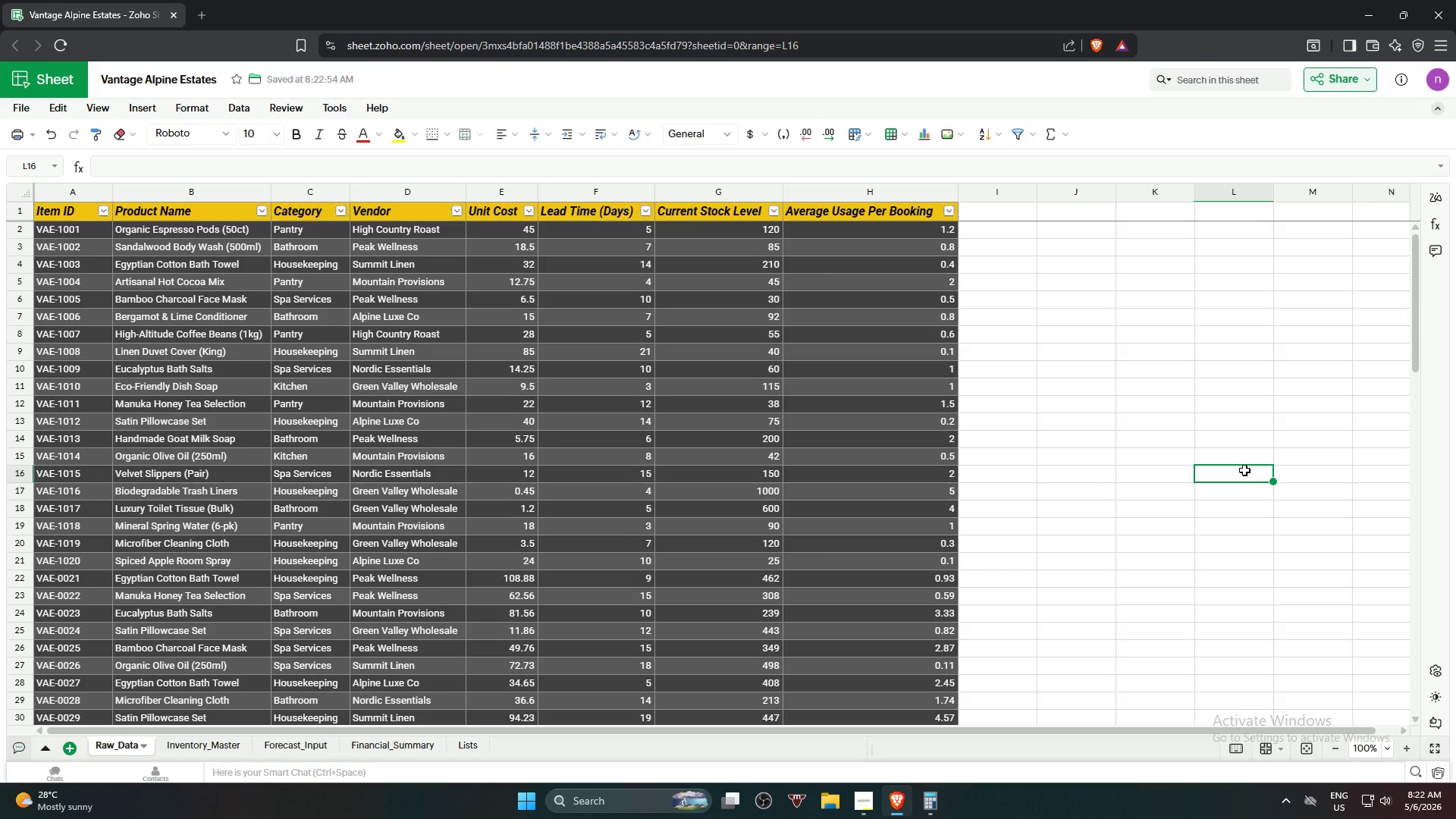 
scroll: coordinate [1256, 405], scroll_direction: down, amount: 4.0
 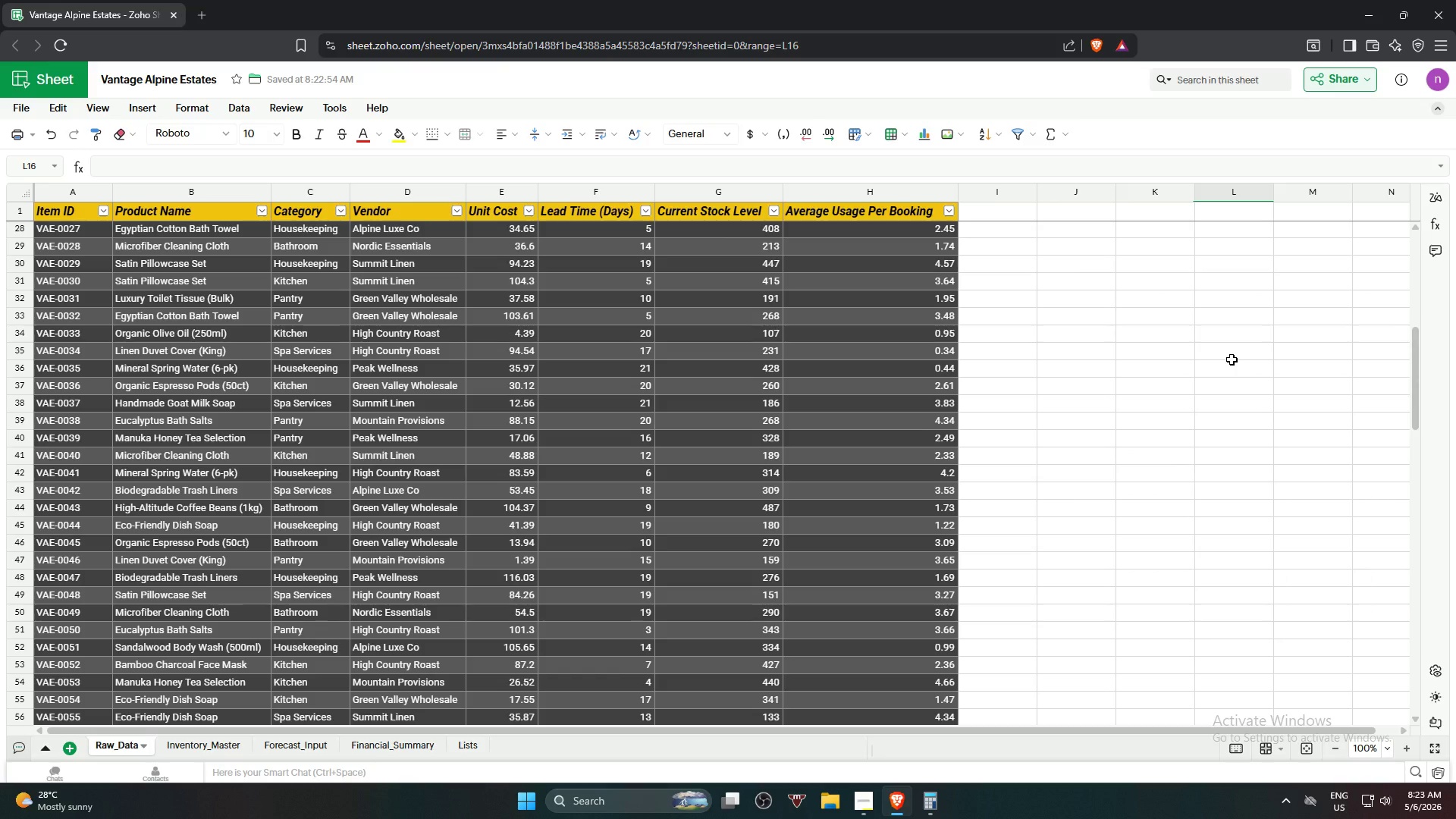 
scroll: coordinate [1232, 359], scroll_direction: up, amount: 5.0
 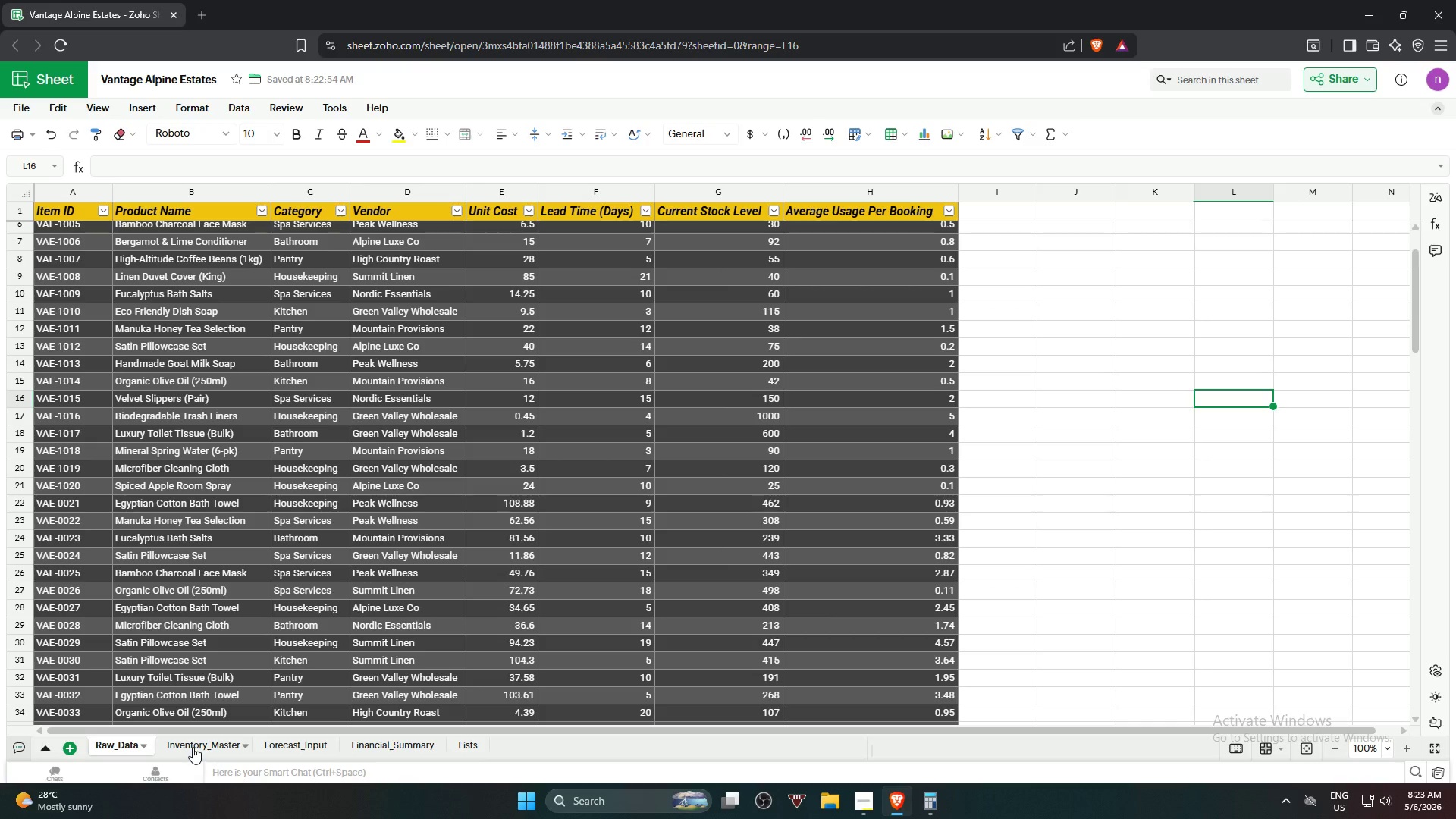 
left_click([193, 746])
 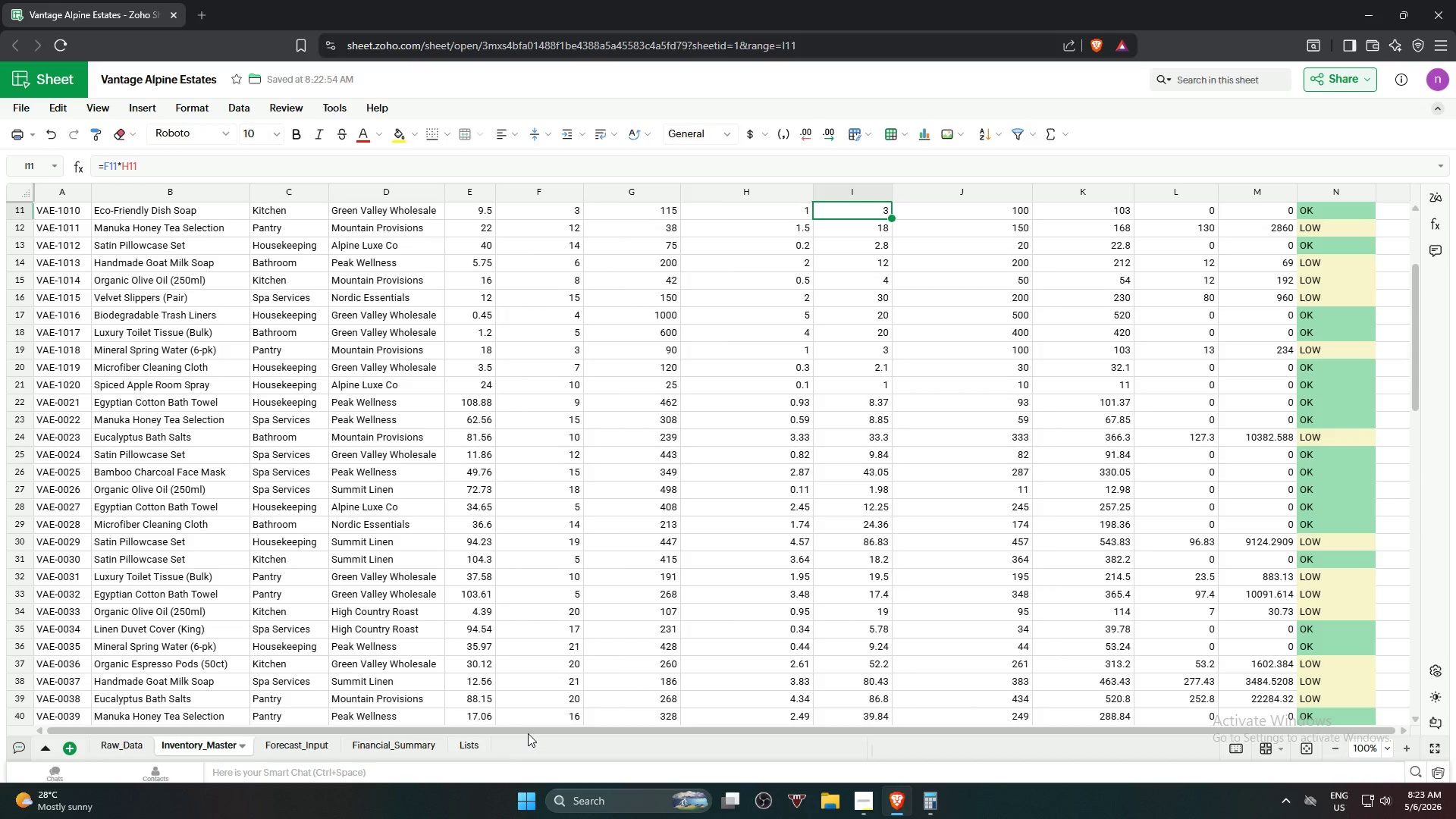 
left_click_drag(start_coordinate=[530, 730], to_coordinate=[386, 730])
 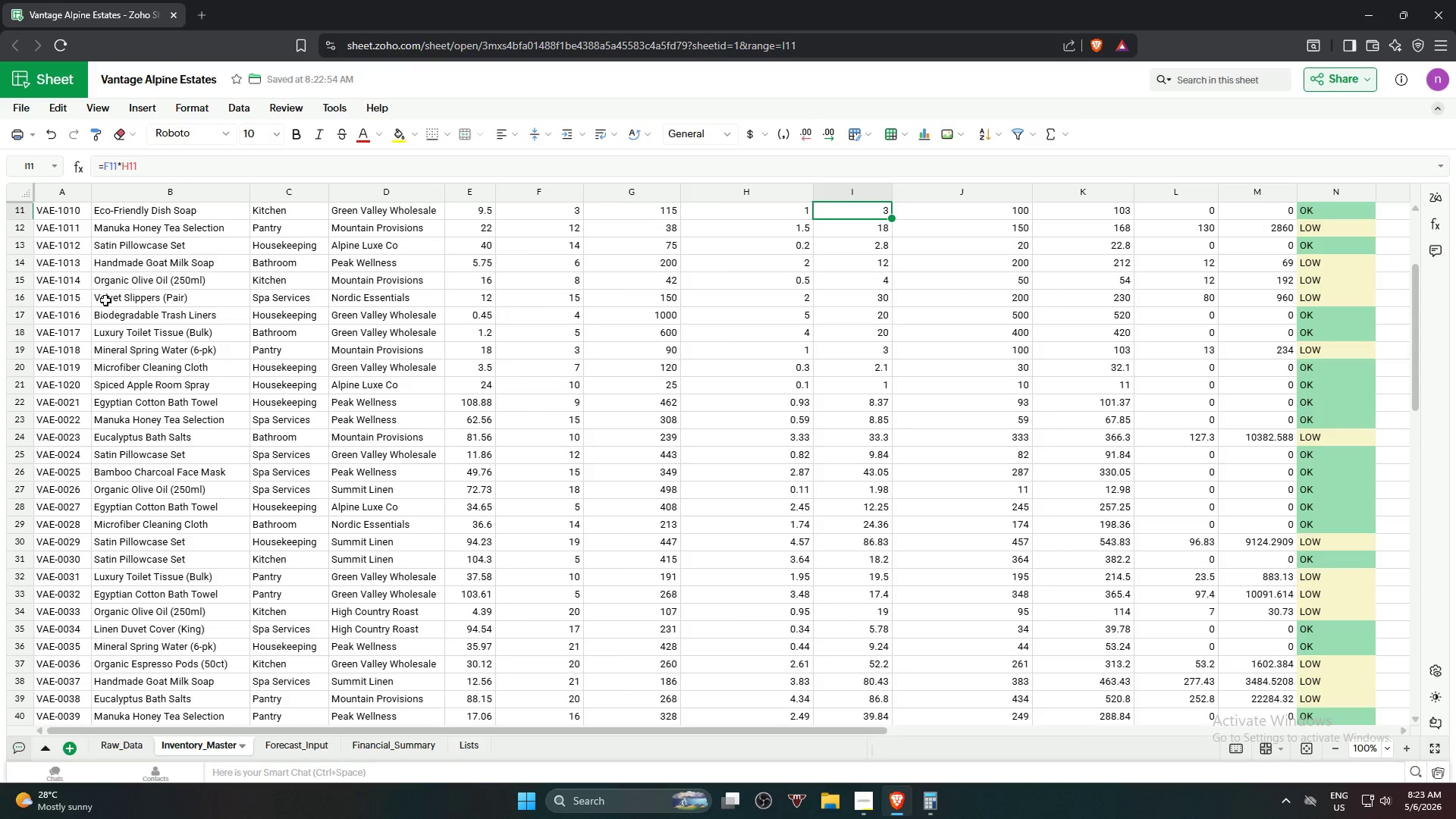 
scroll: coordinate [163, 297], scroll_direction: up, amount: 11.0
 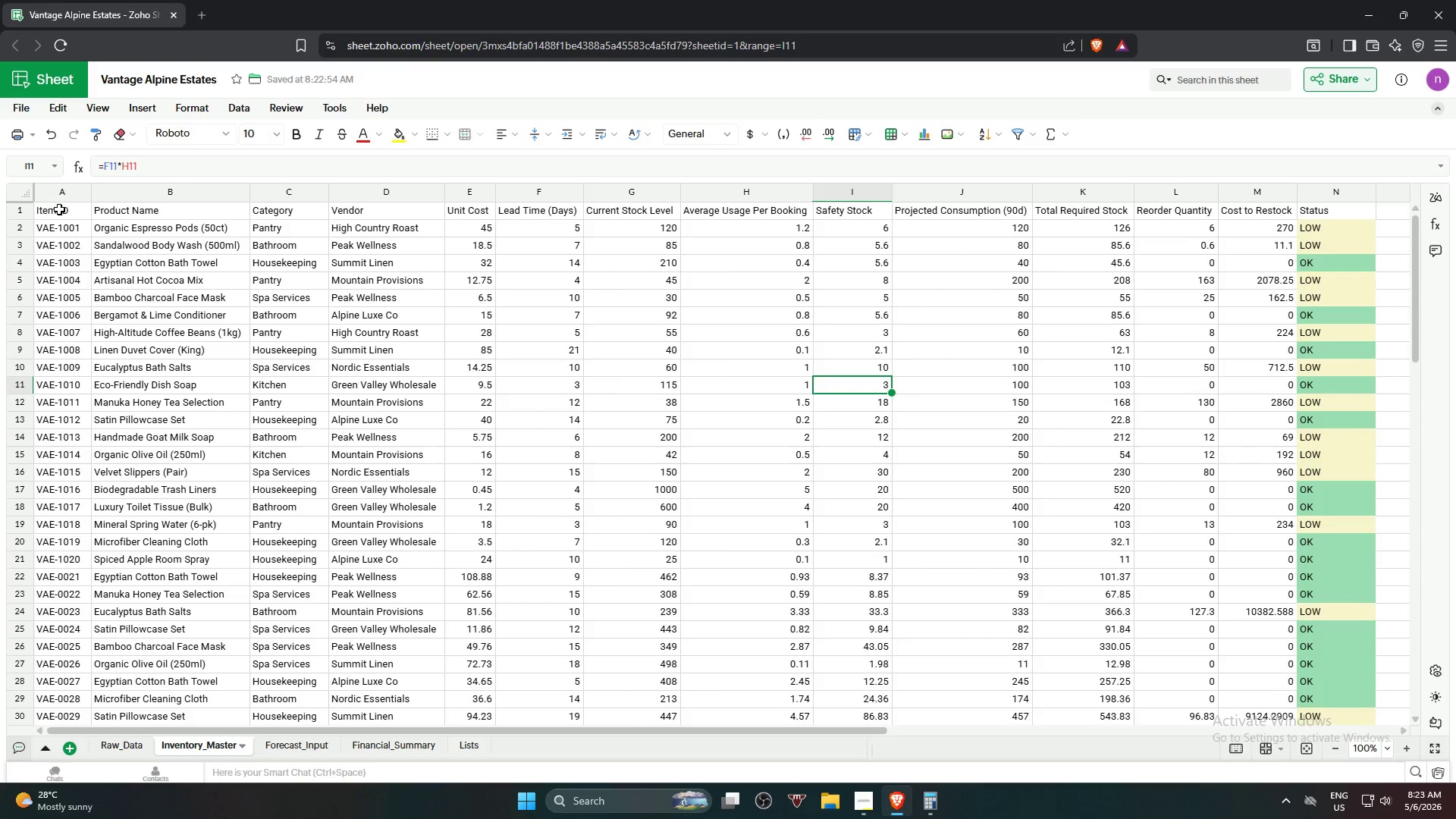 
left_click([57, 210])
 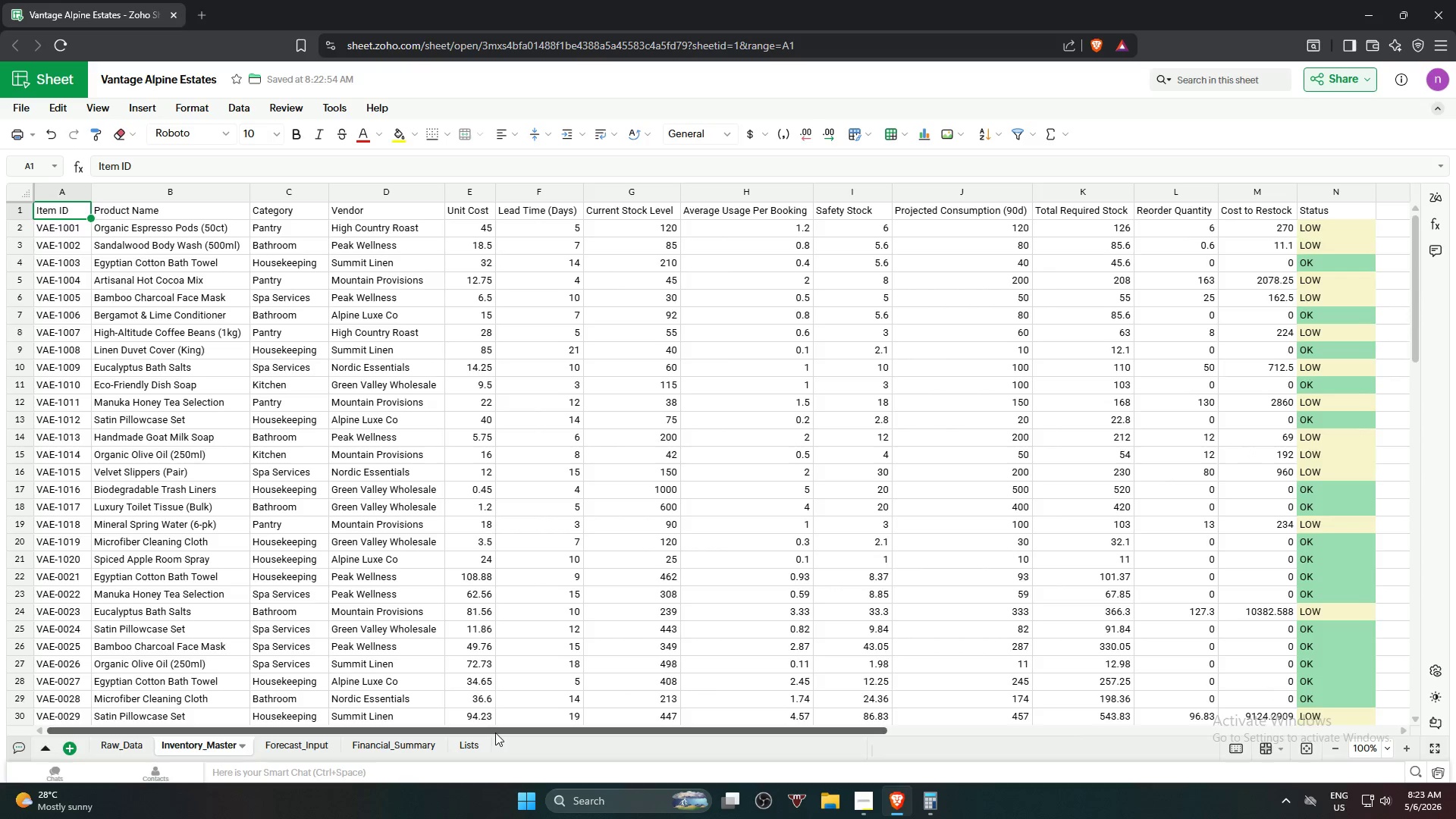 
left_click_drag(start_coordinate=[495, 732], to_coordinate=[601, 729])
 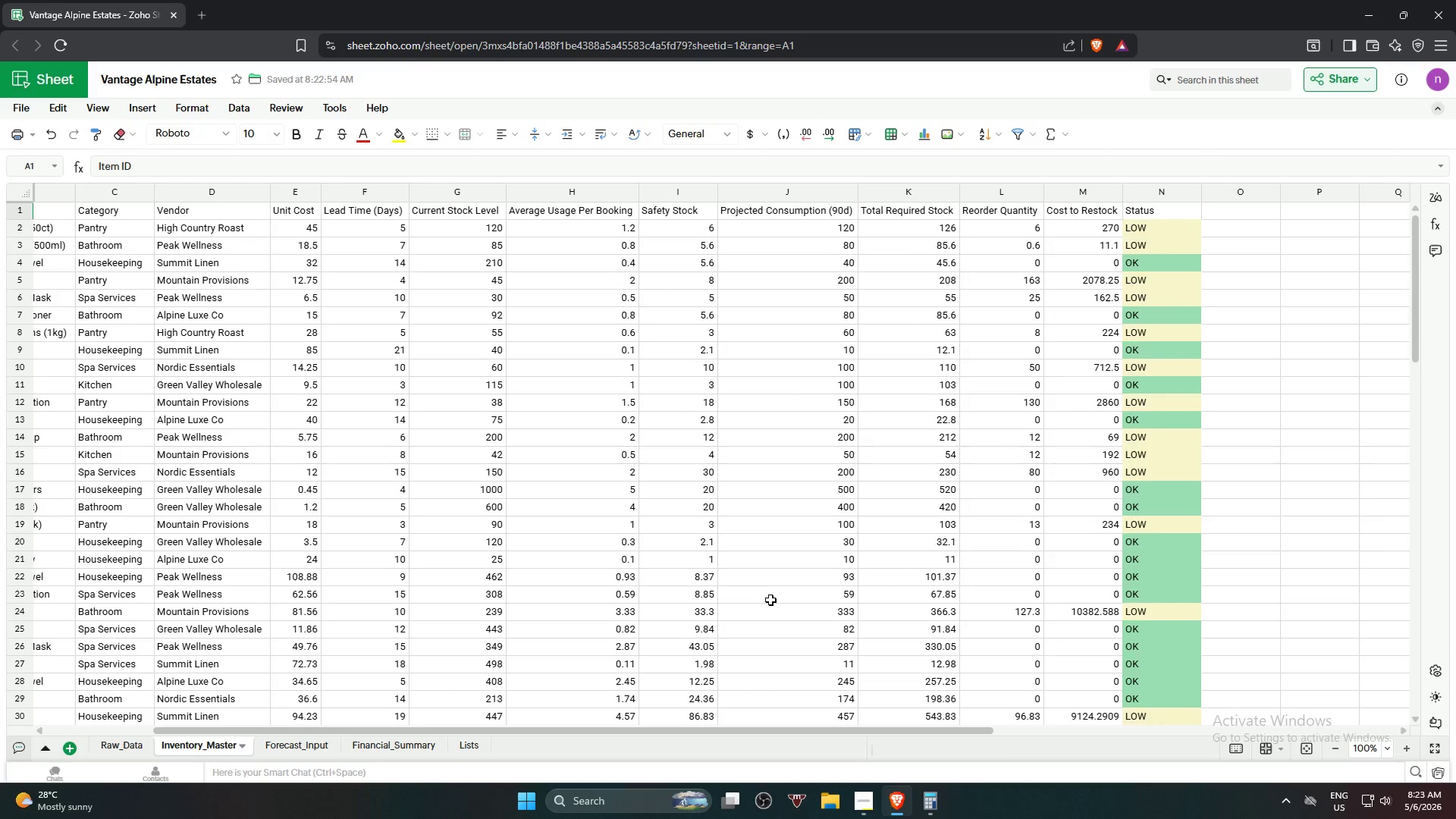 
hold_key(key=ShiftLeft, duration=1.27)
 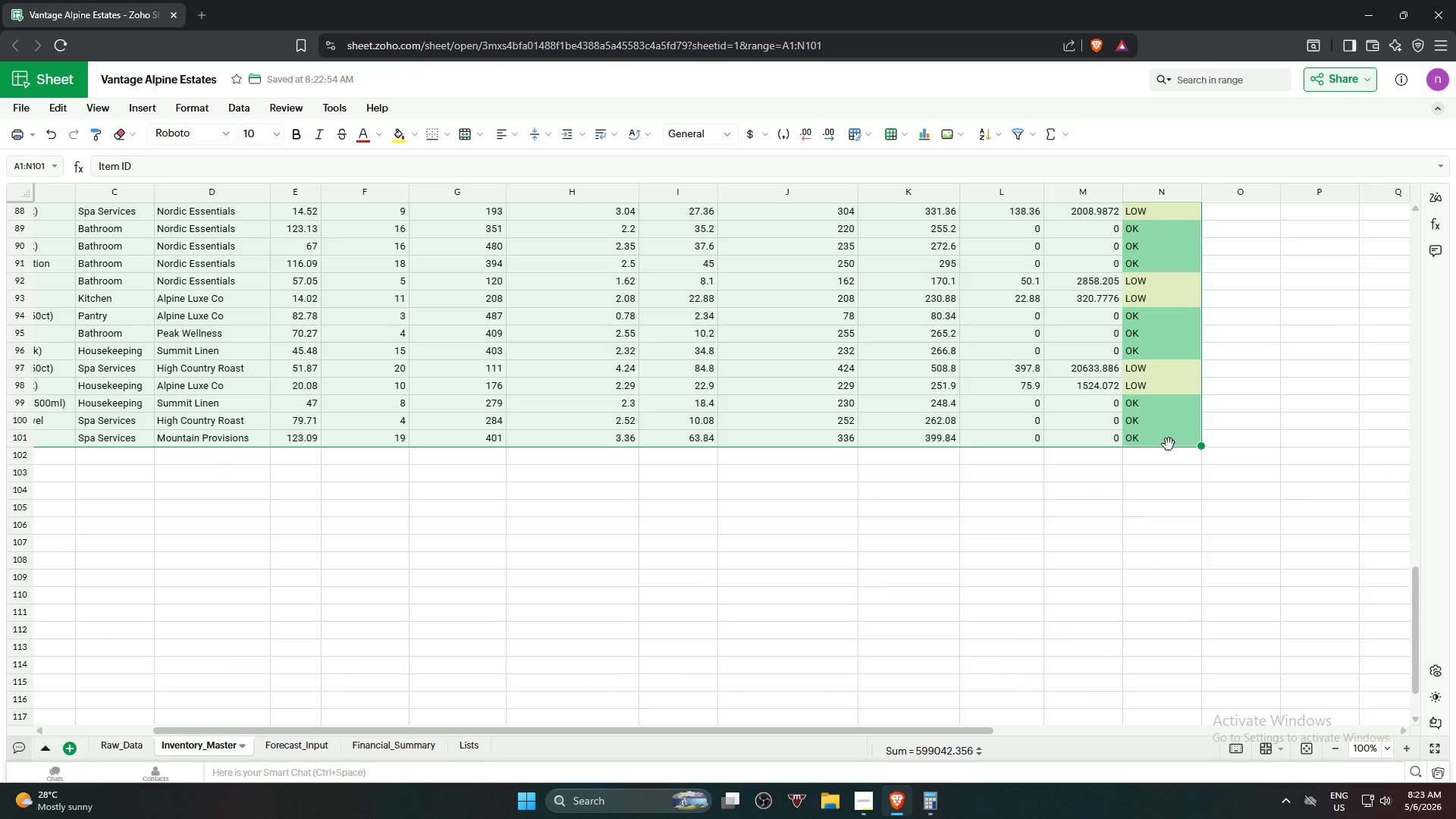 
scroll: coordinate [1068, 551], scroll_direction: down, amount: 20.0
 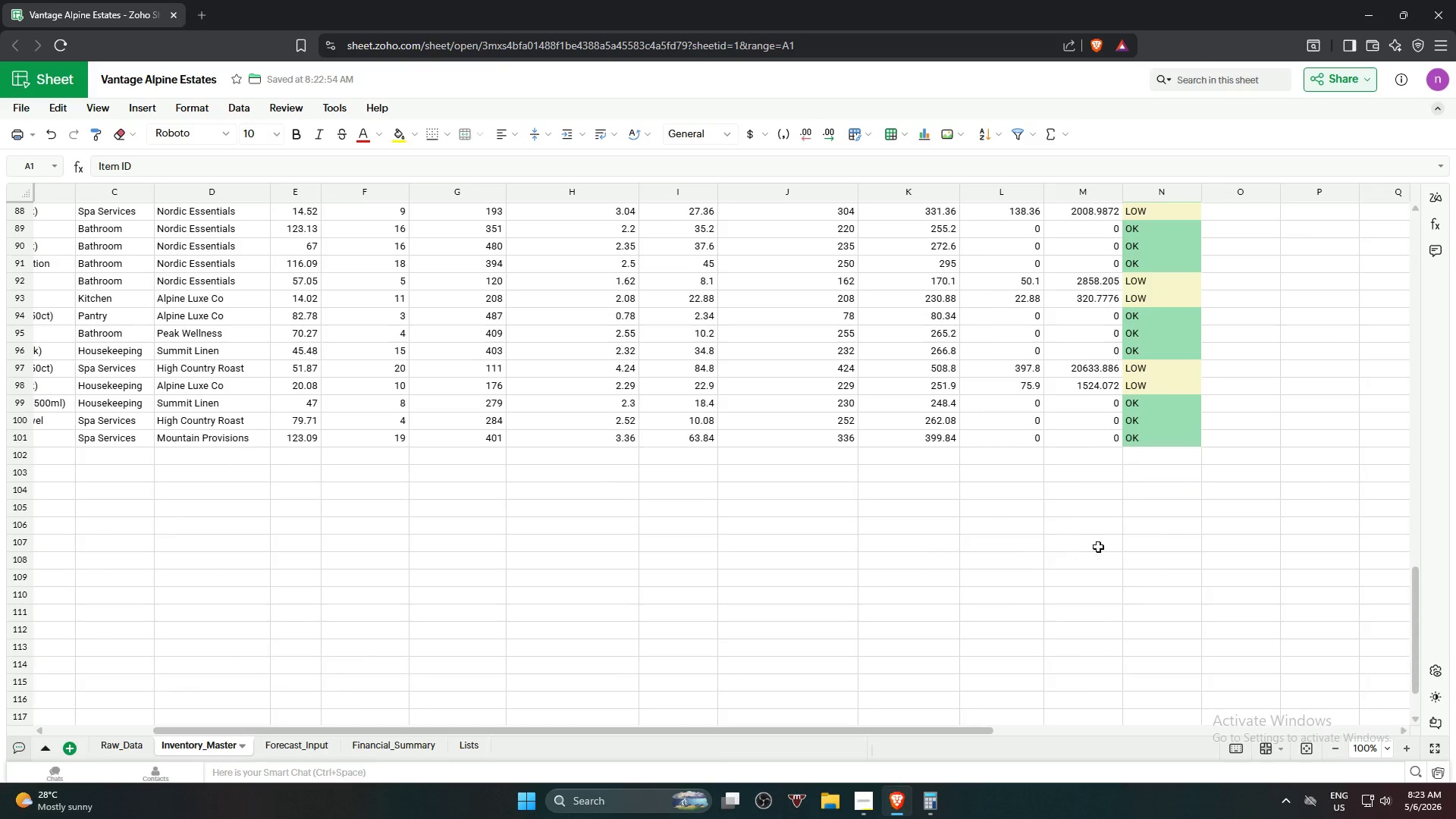 
left_click([1169, 443])
 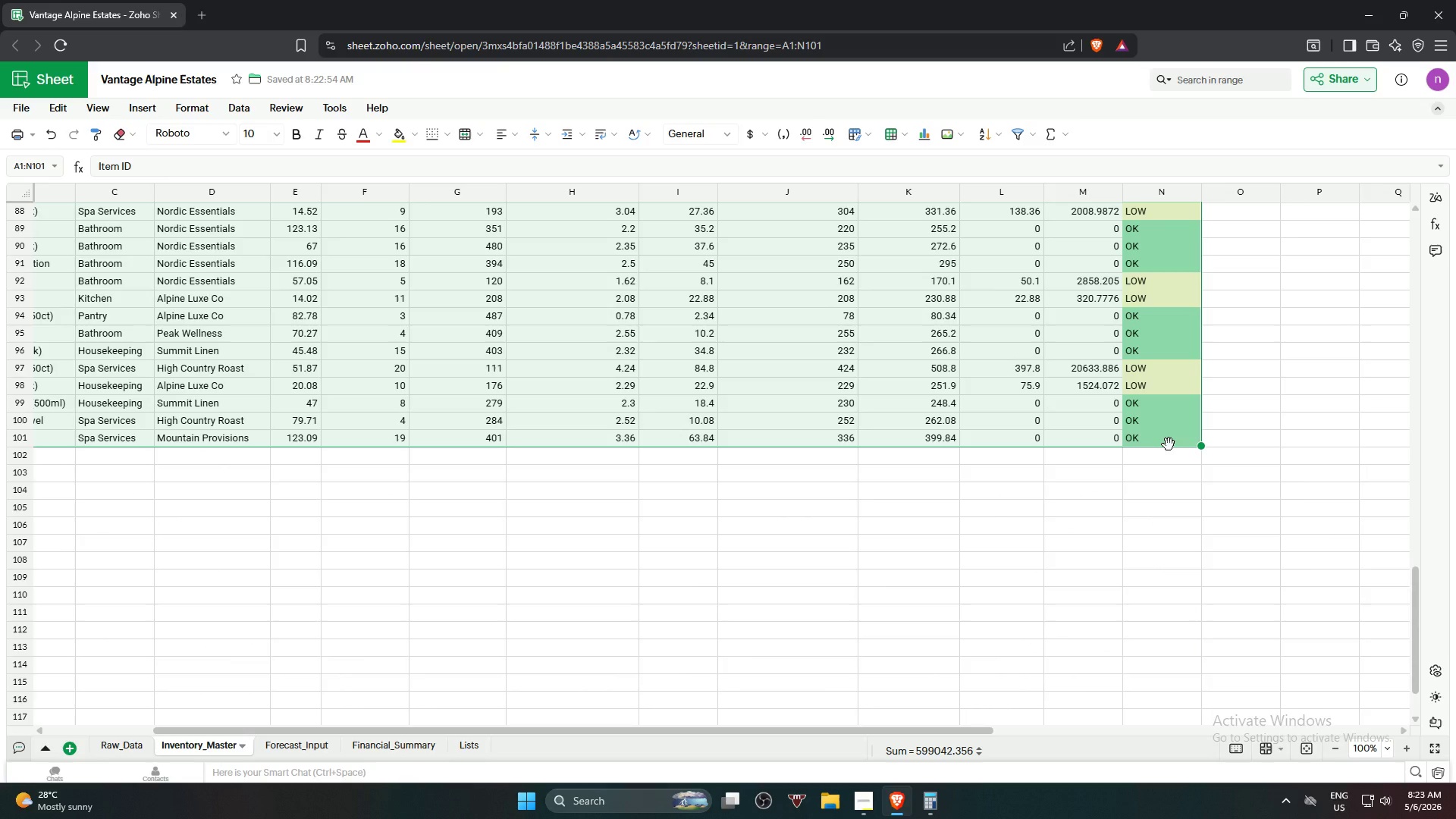 
key(Alt+Control+T)
 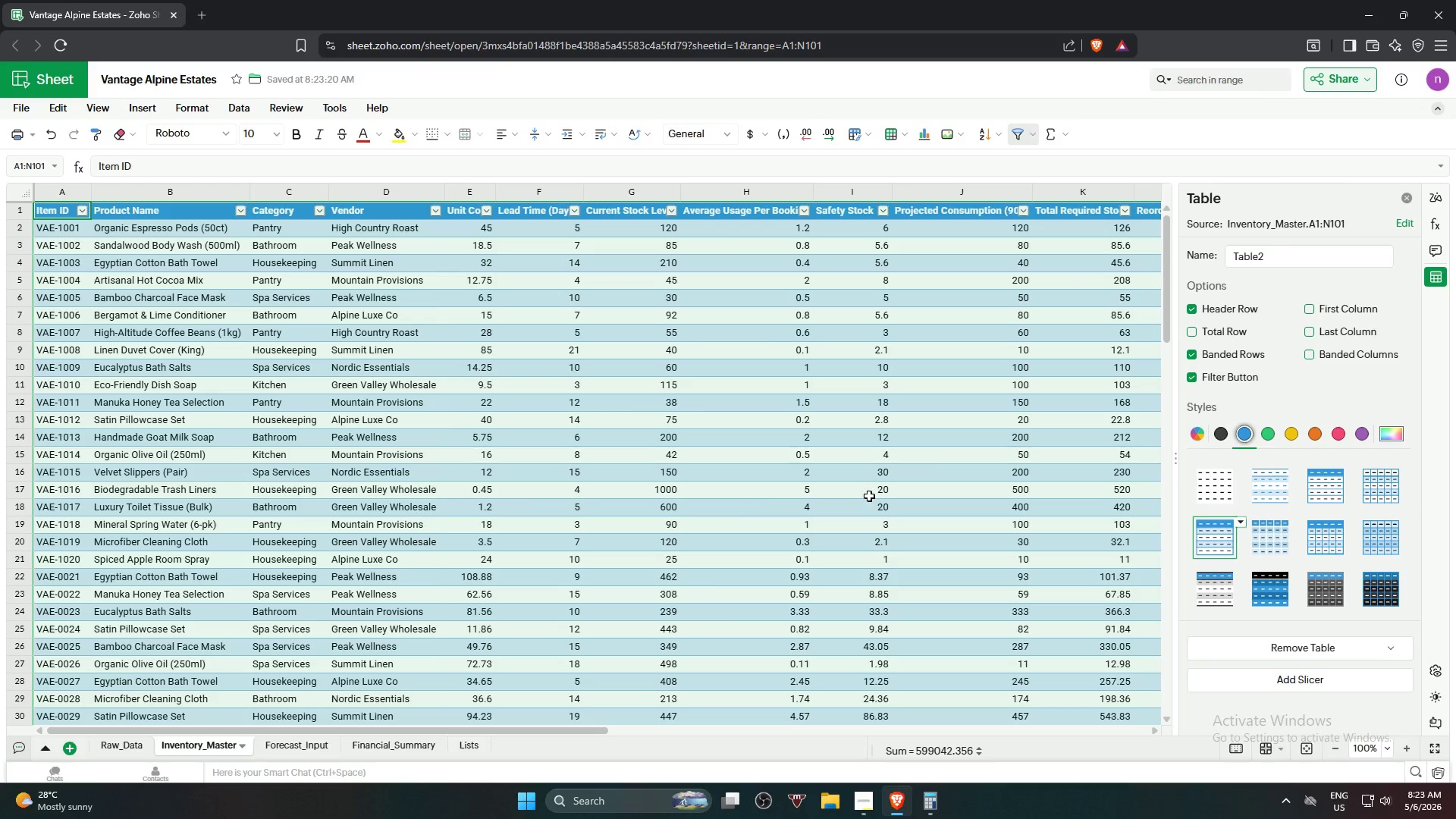 
left_click([1294, 437])
 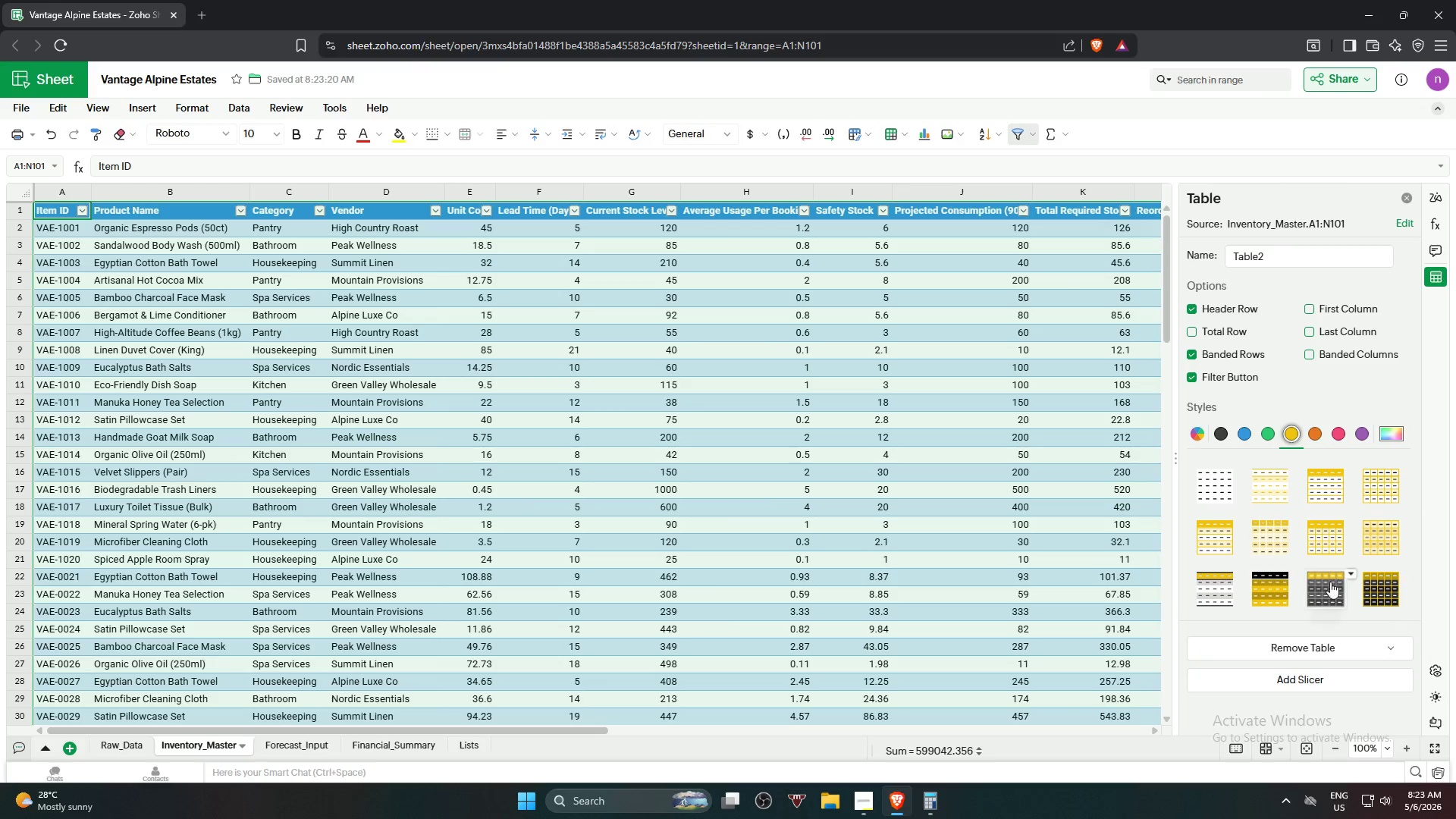 
left_click([1329, 582])
 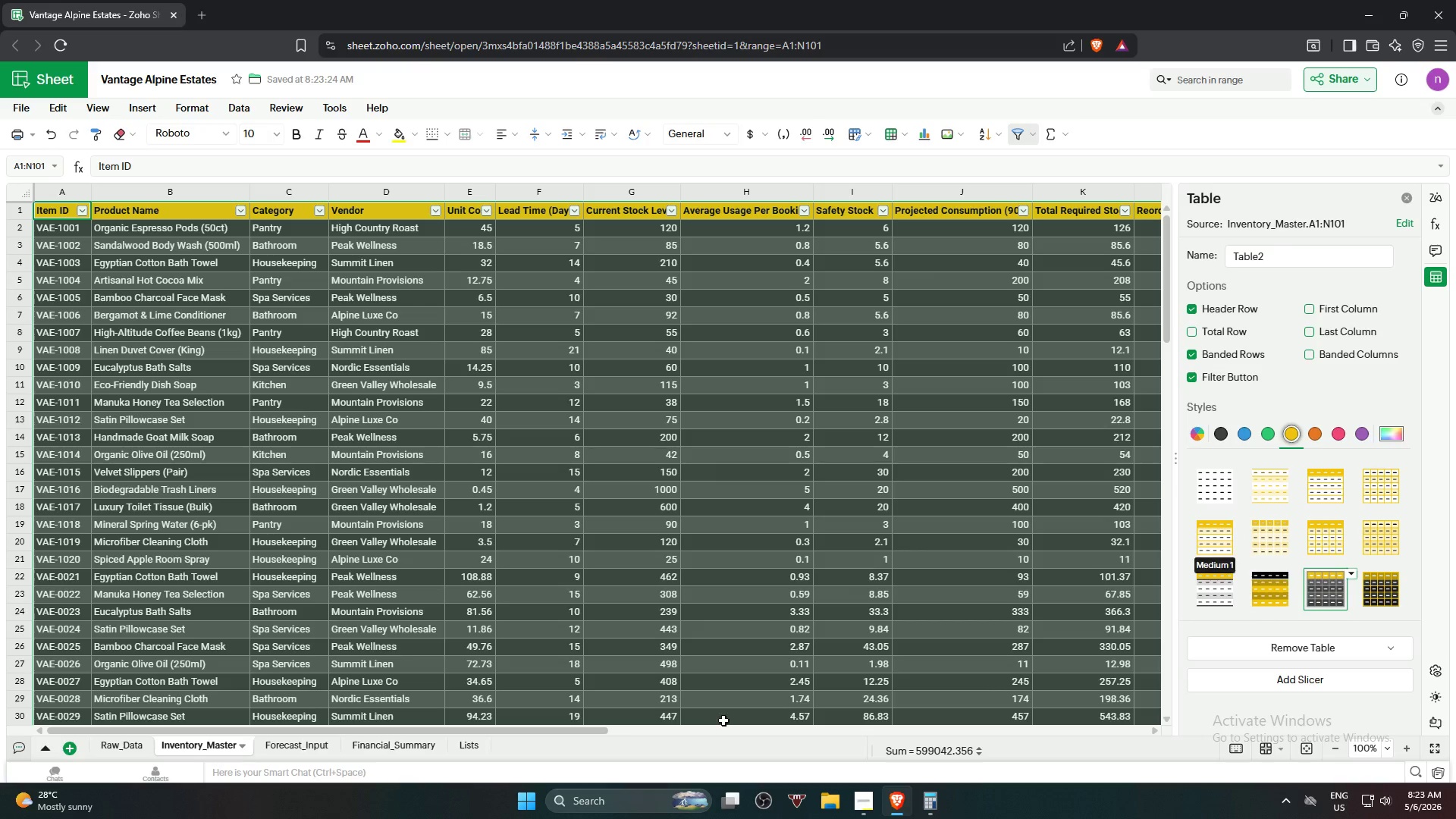 
left_click_drag(start_coordinate=[482, 730], to_coordinate=[307, 733])
 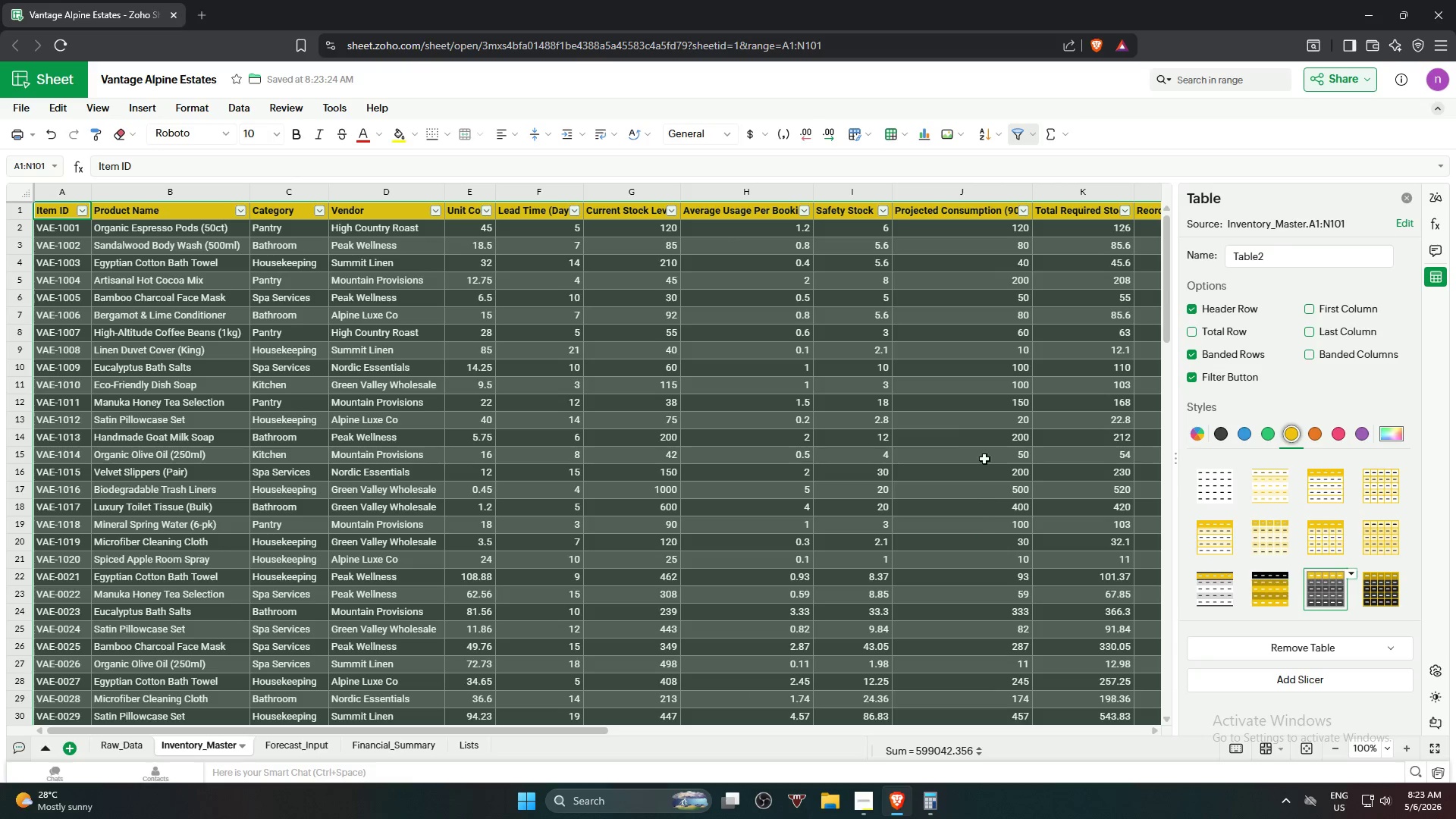 
left_click([948, 430])
 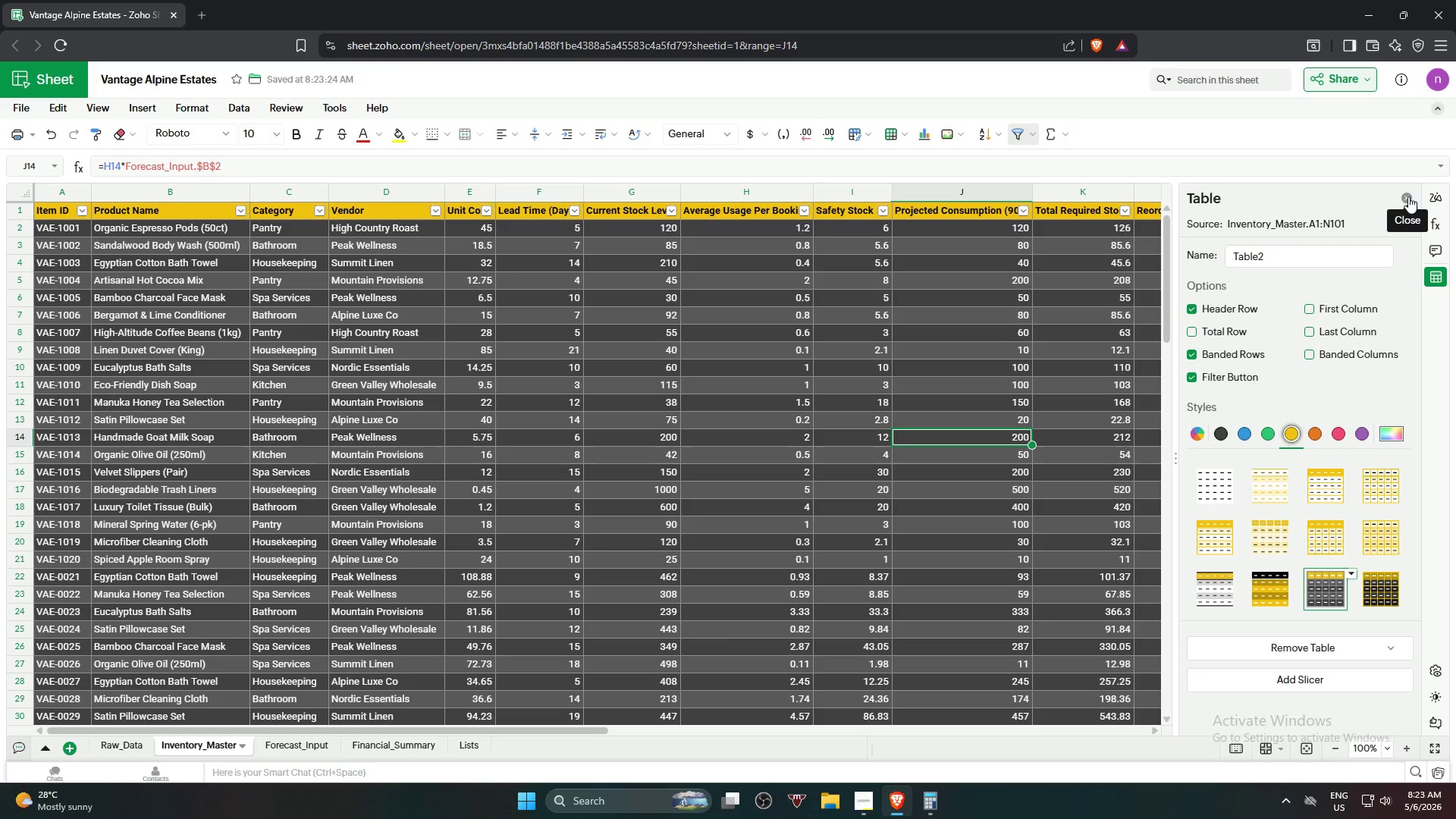 
wait(6.48)
 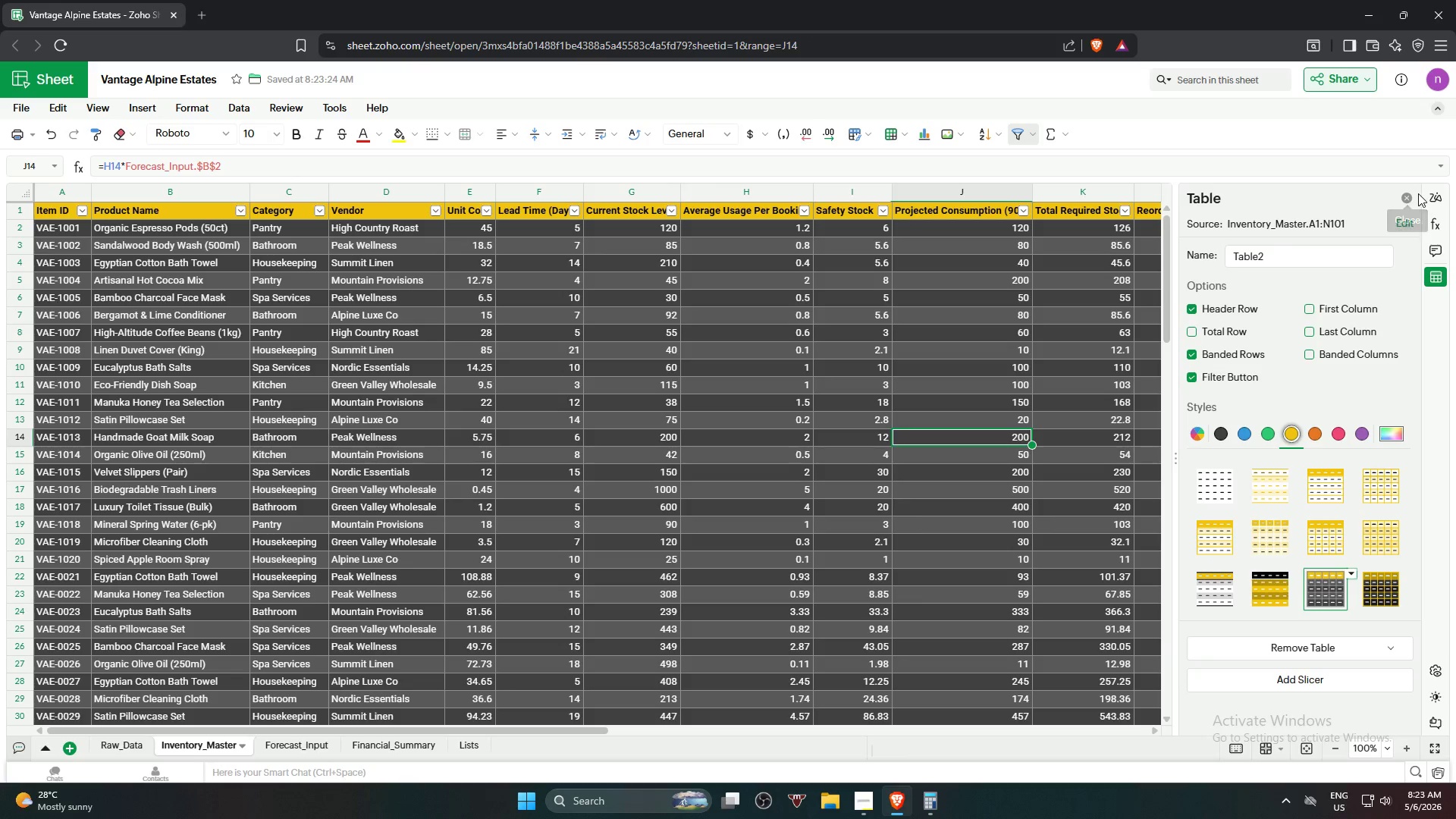 
left_click([1408, 196])
 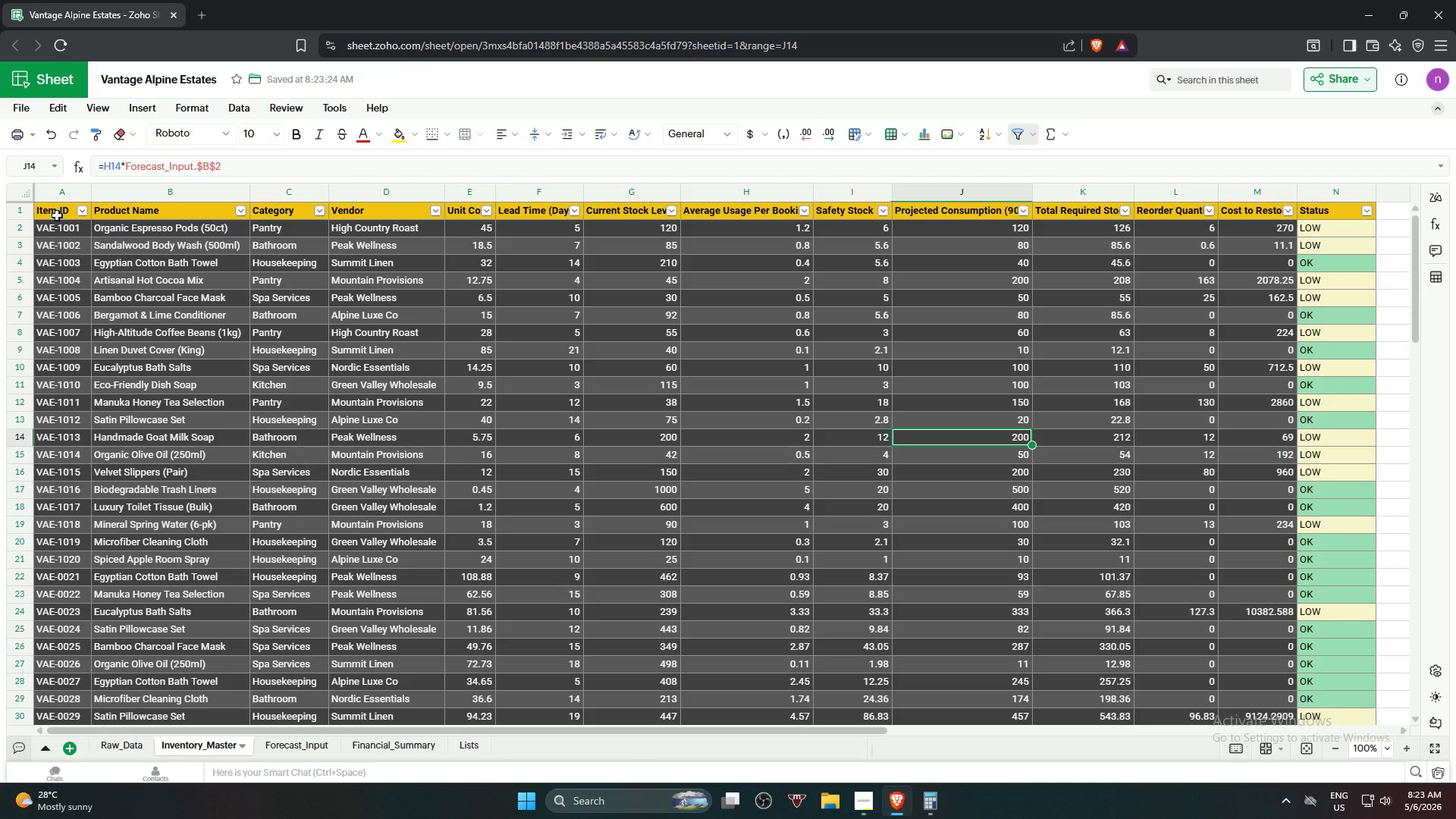 
left_click([54, 215])
 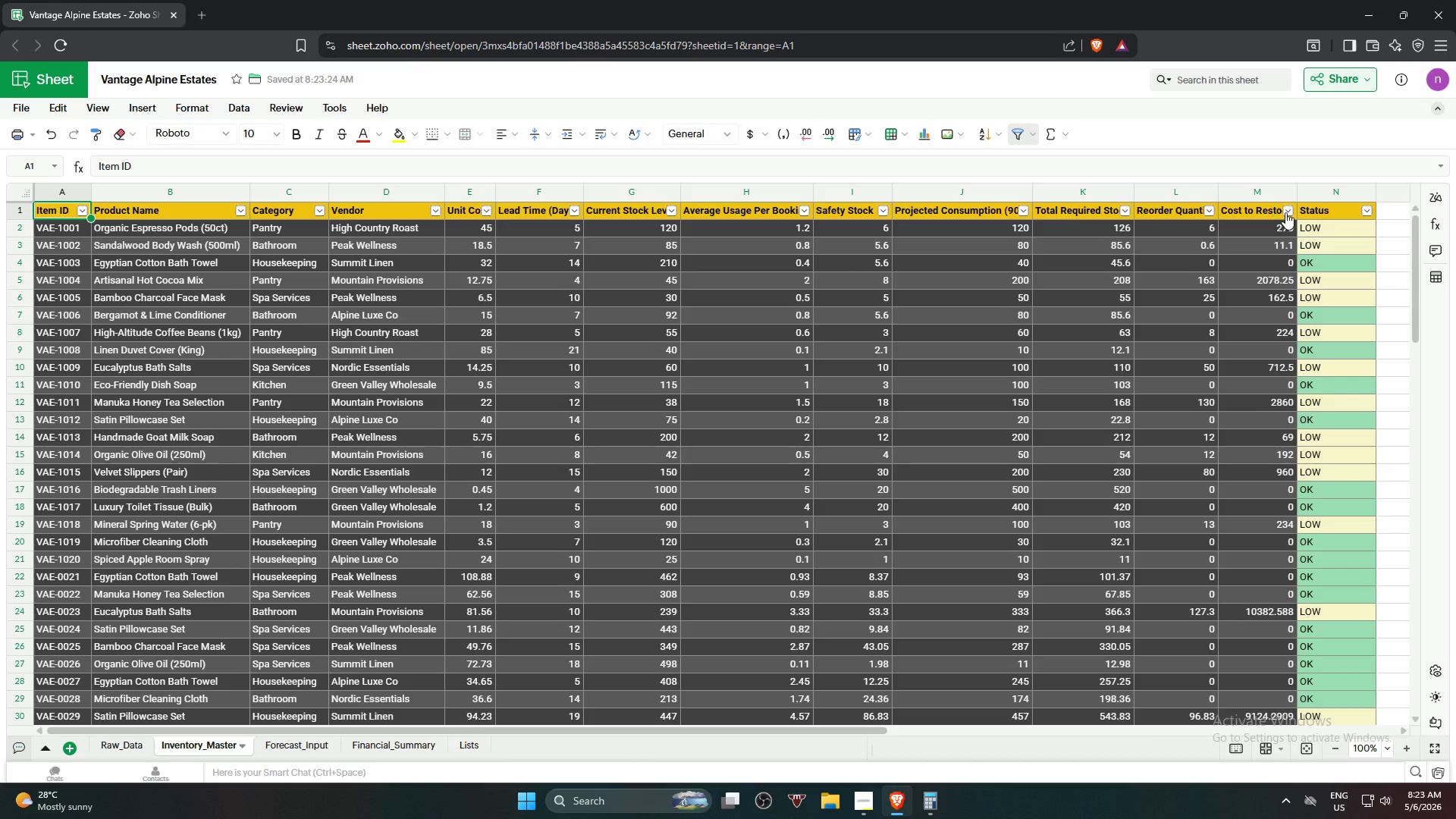 
hold_key(key=ShiftLeft, duration=1.09)
left_click([1332, 215])
 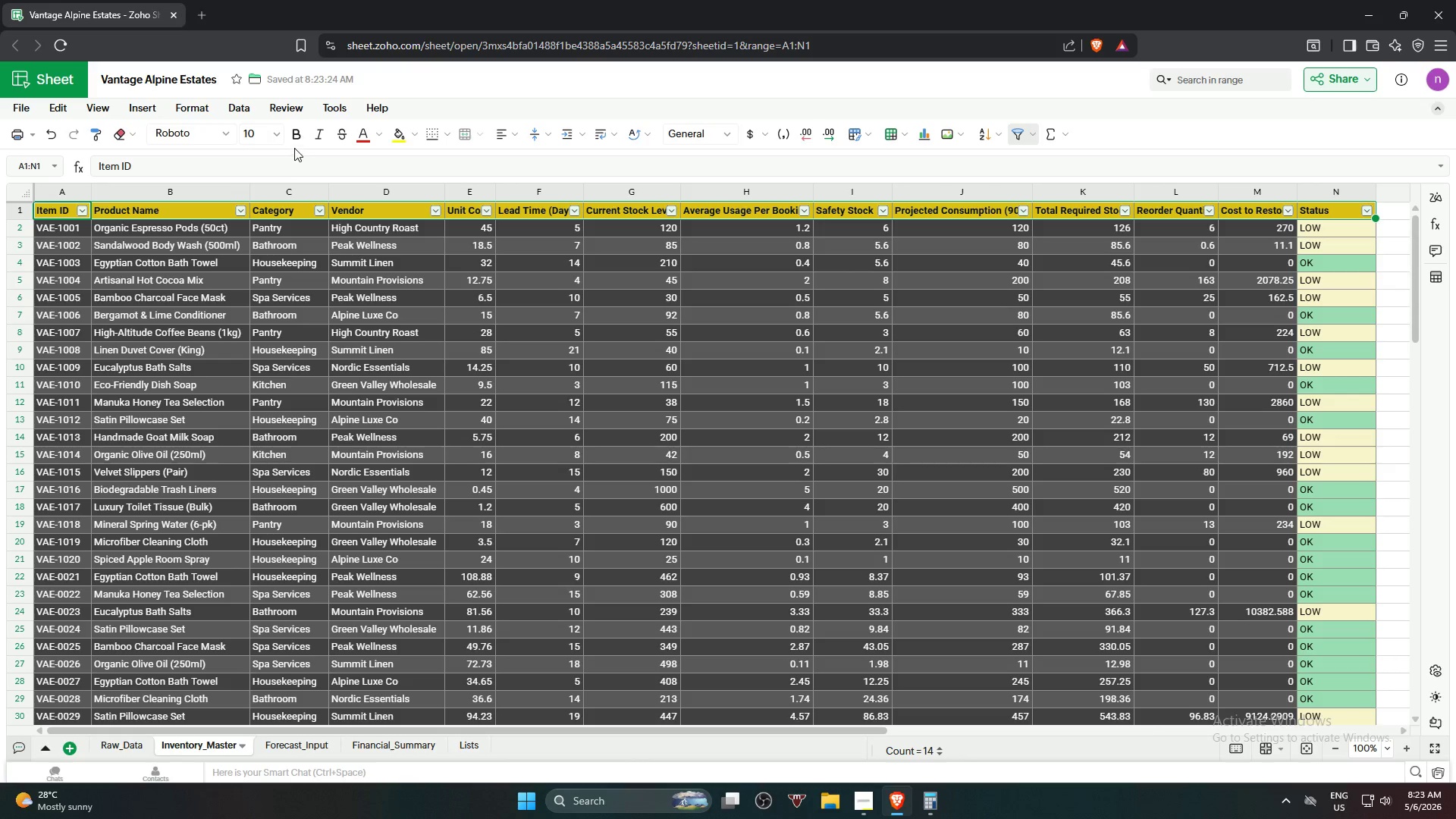 
left_click([298, 140])
 